 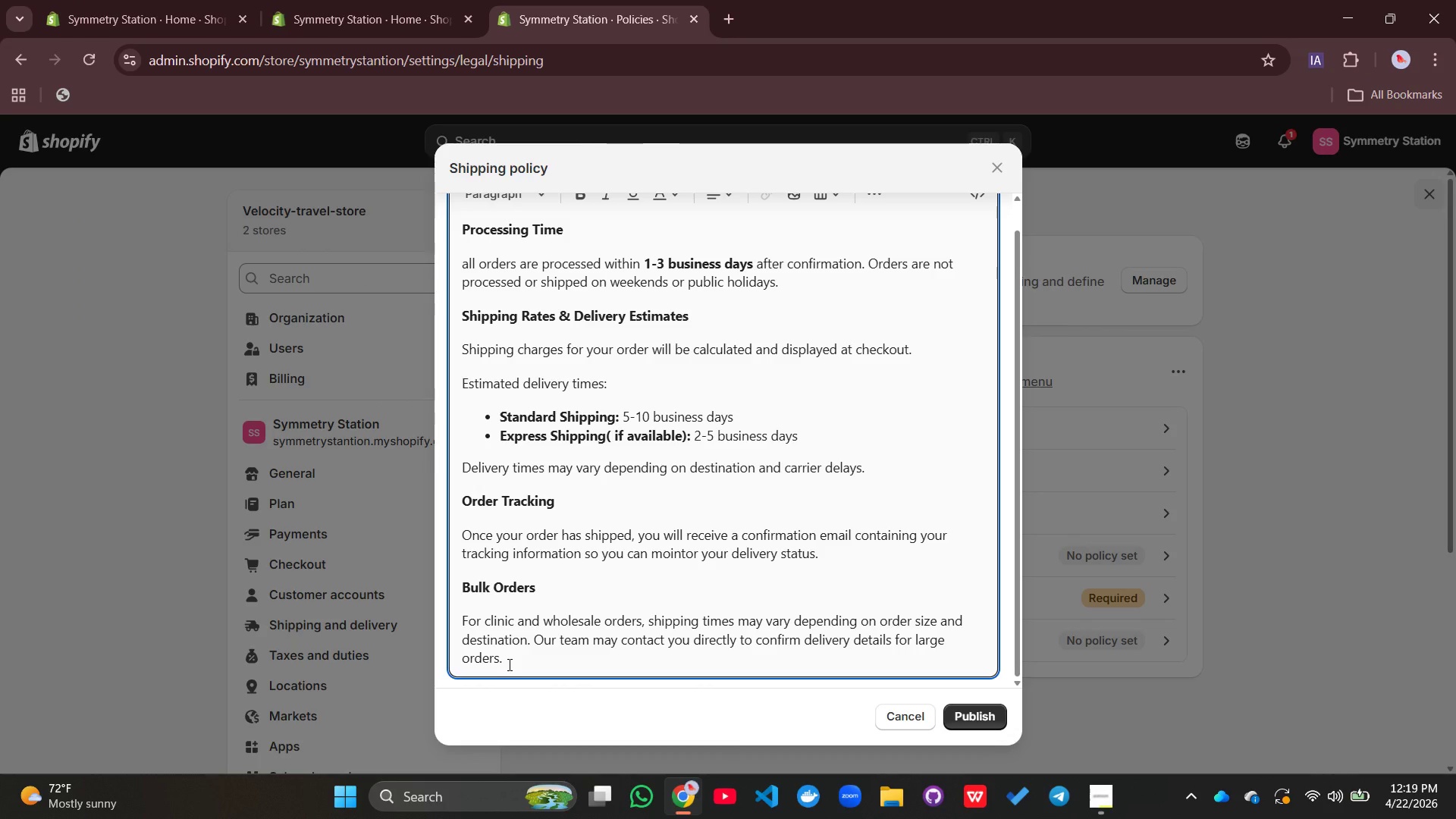 
key(Enter)
 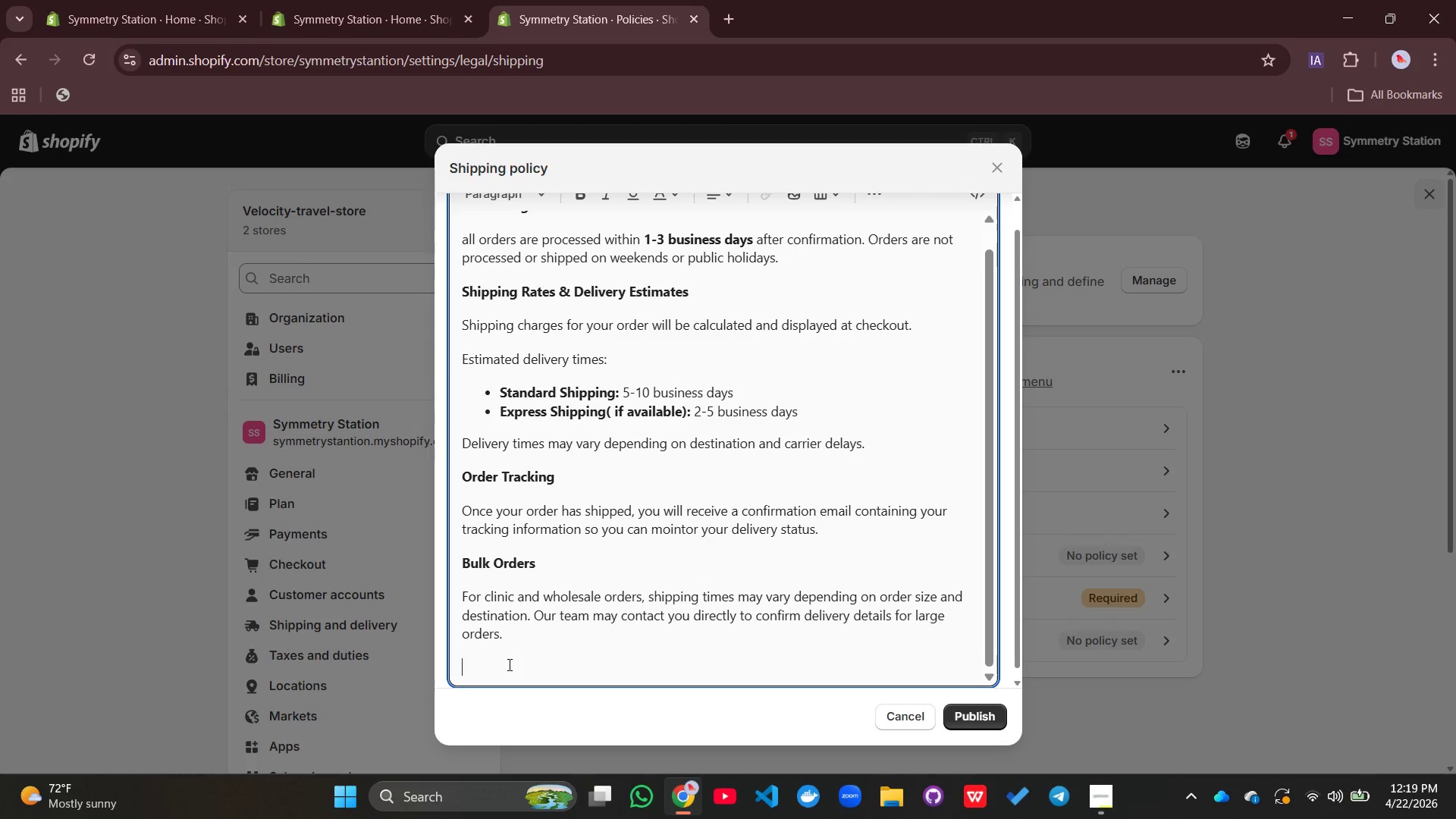 
wait(22.42)
 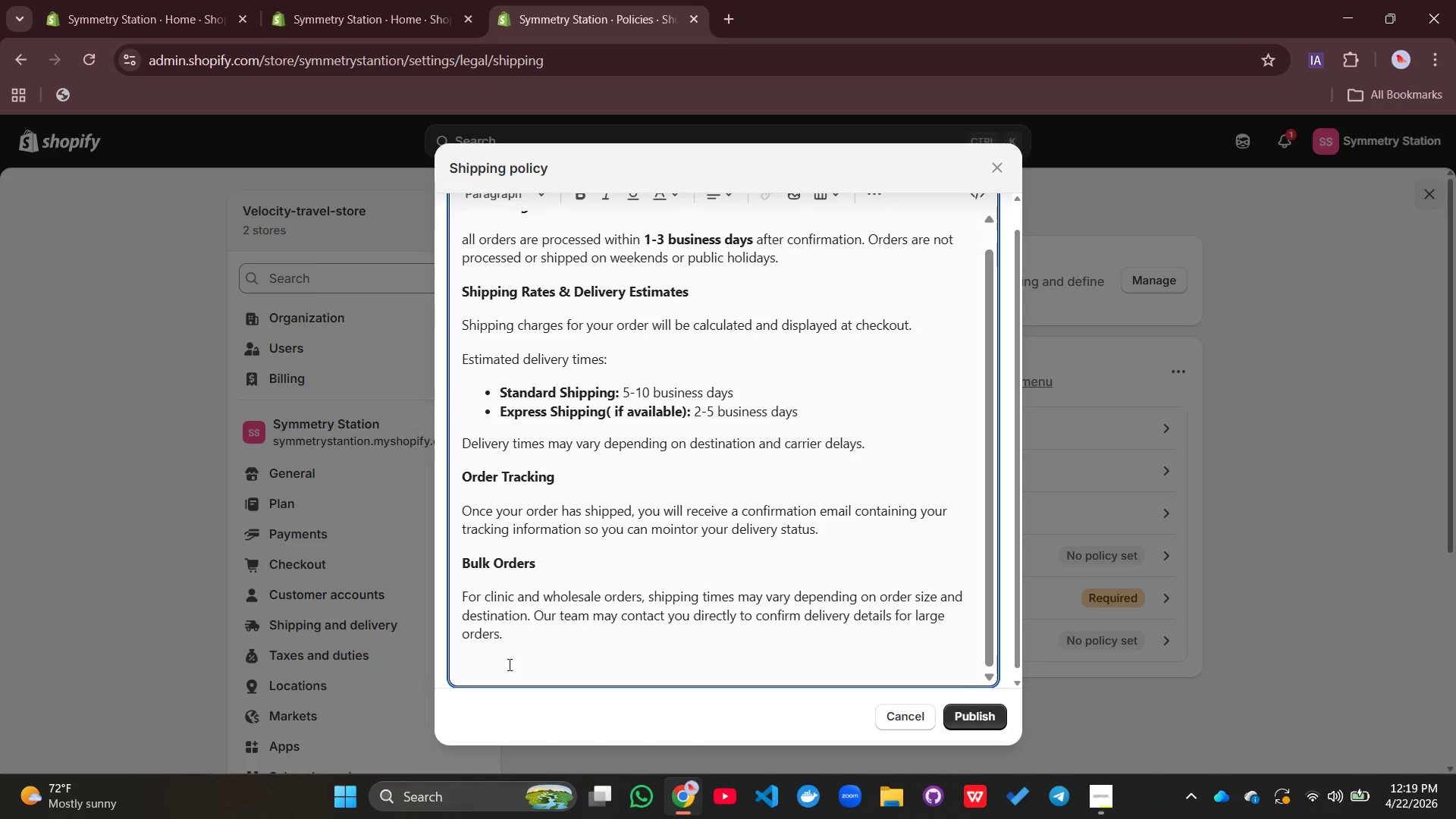 
type(Shipping Restrictions)
 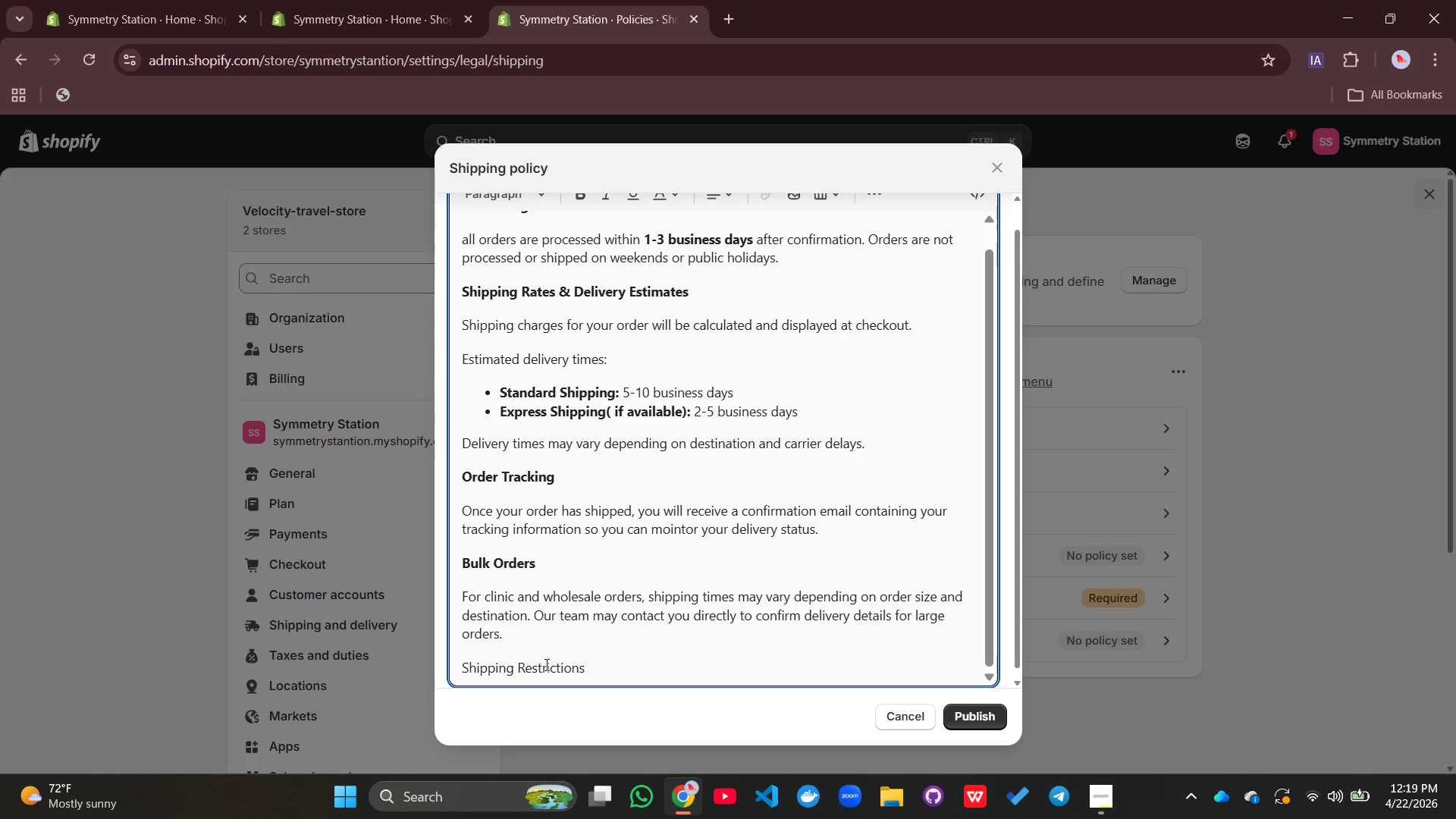 
left_click_drag(start_coordinate=[614, 669], to_coordinate=[450, 668])
 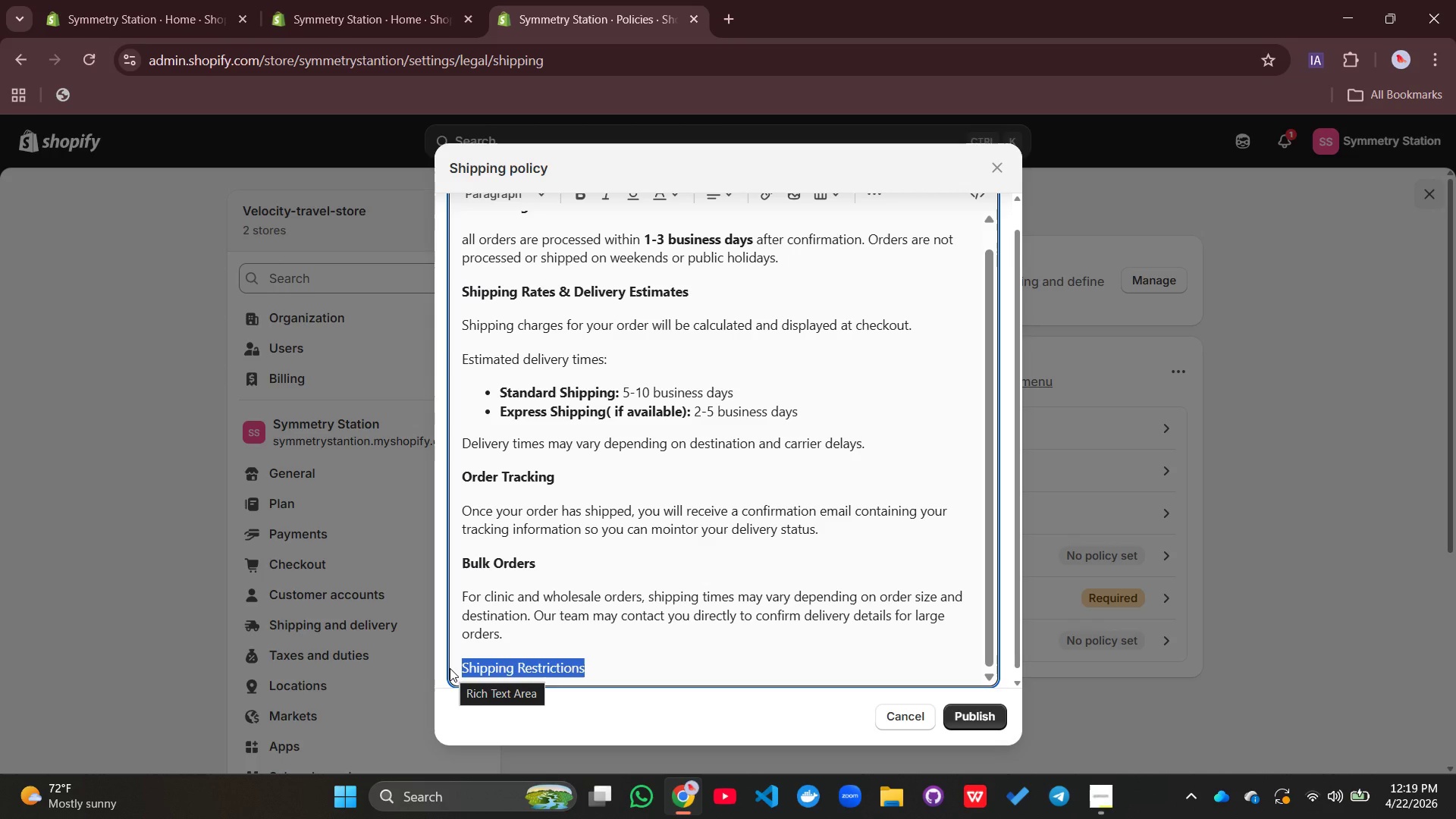 
wait(8.53)
 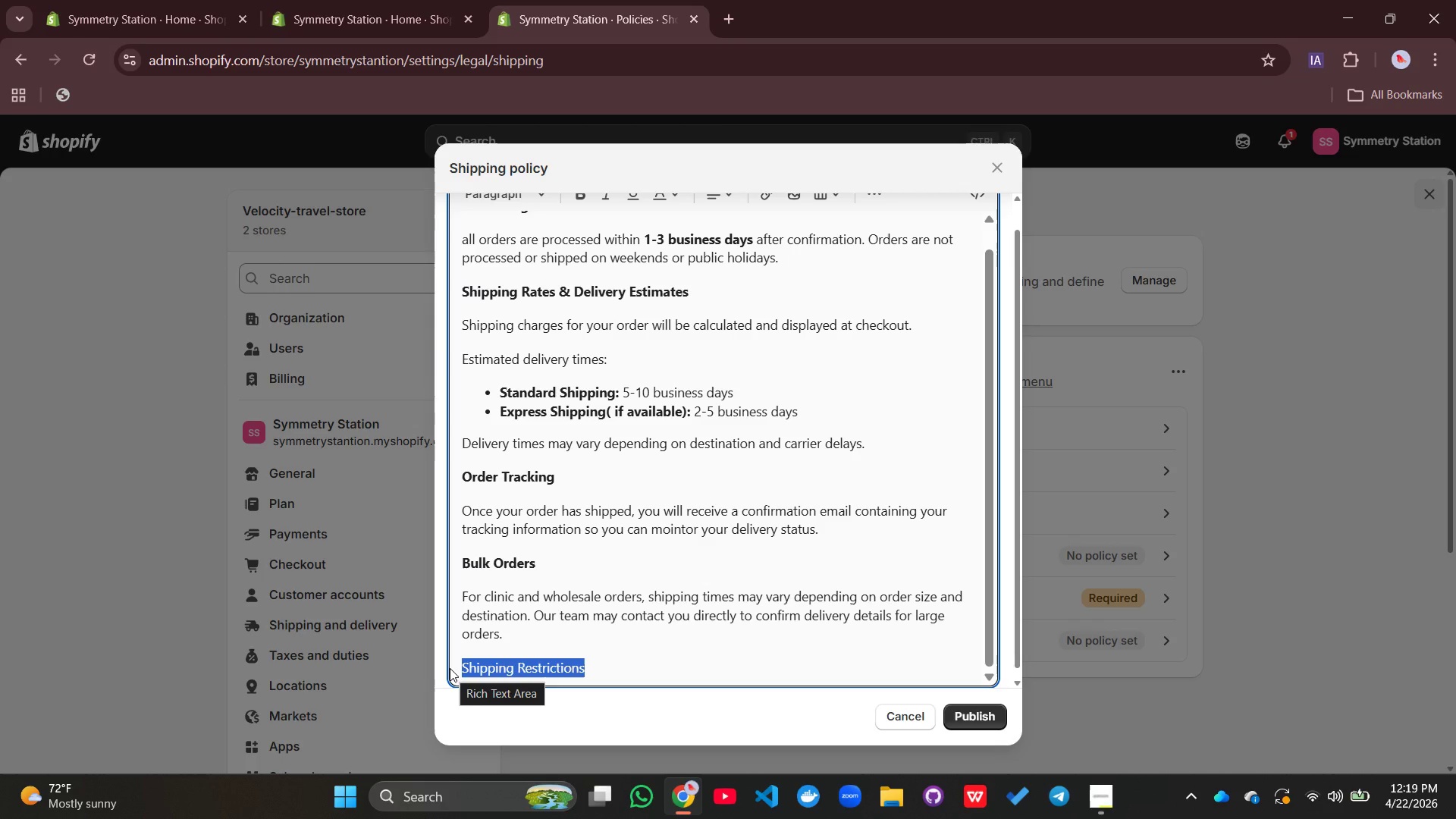 
left_click([579, 199])
 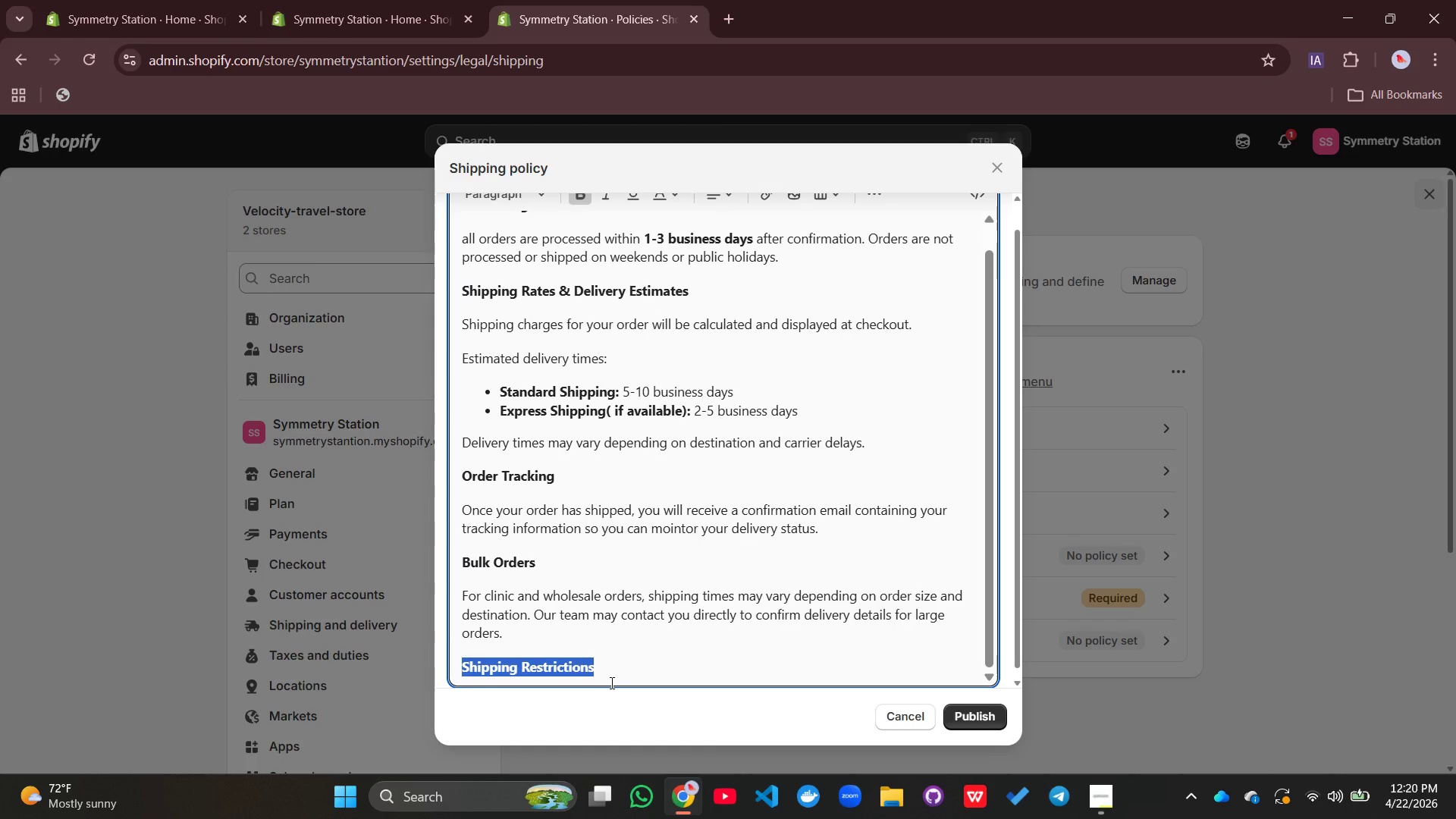 
left_click([610, 682])
 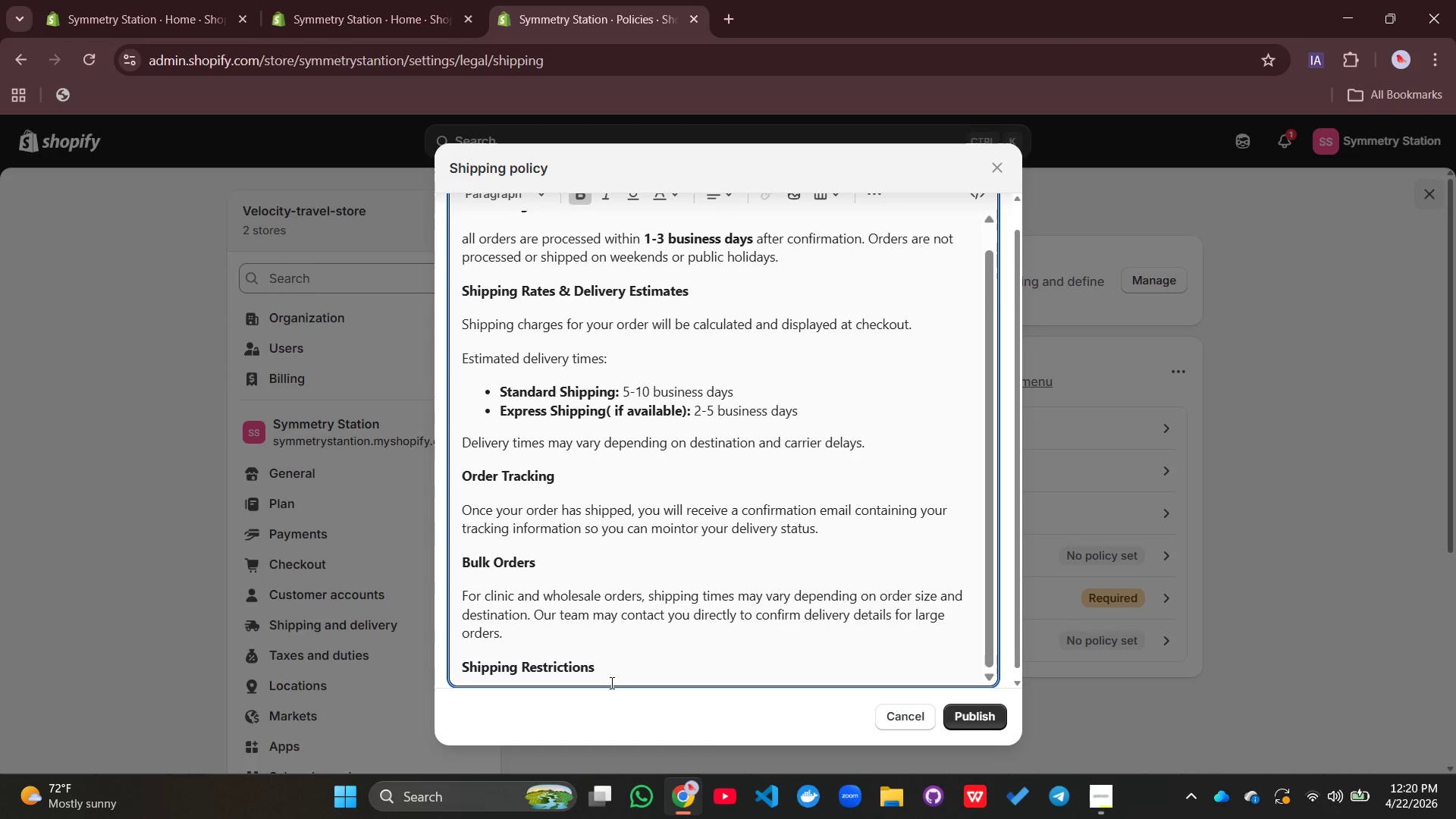 
key(Enter)
 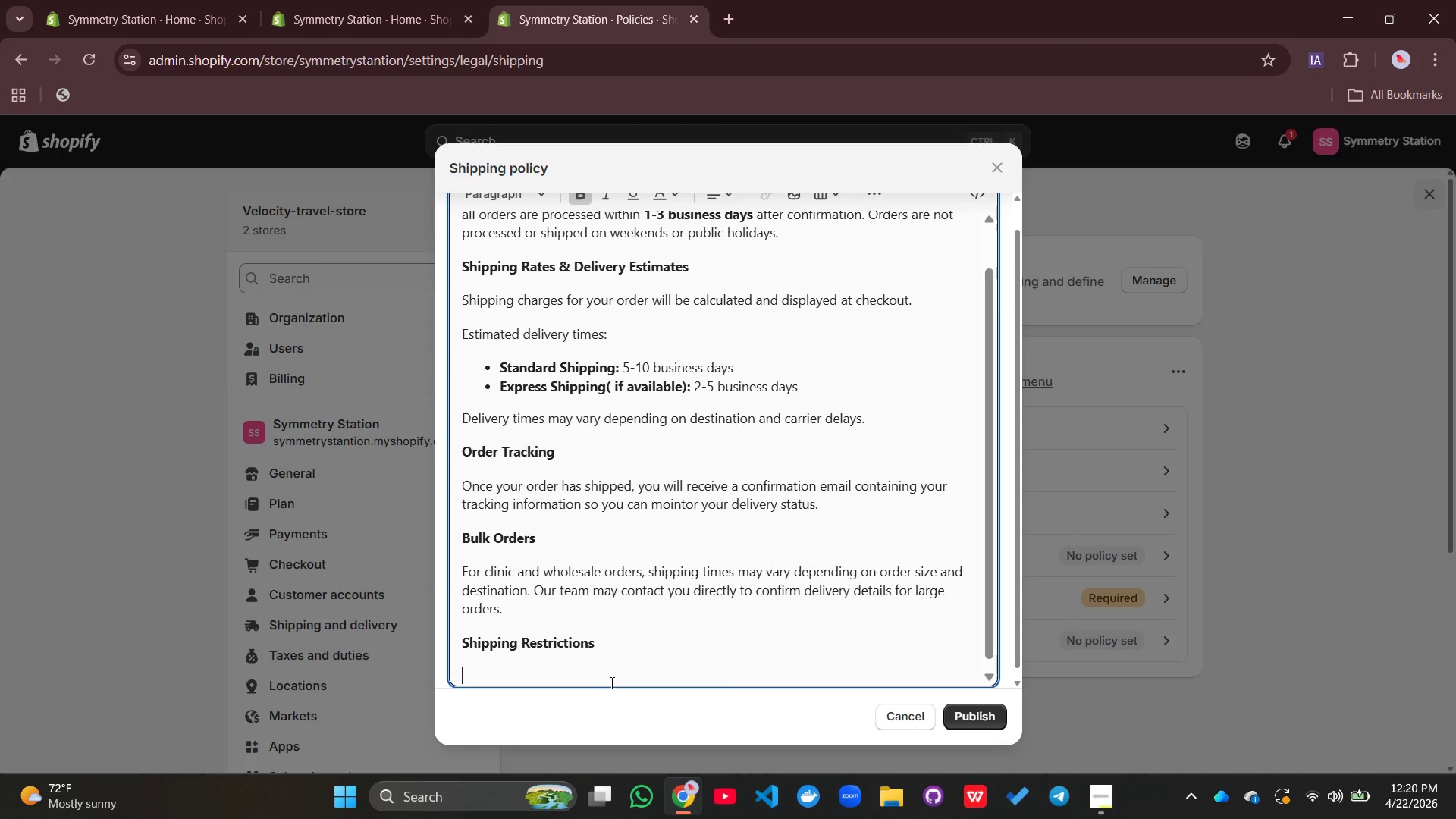 
type(We curerntly don)
key(Backspace)
type( not ship to P> ))
key(Backspace)
type(o)
key(Backspace)
key(Backspace)
key(Backspace)
key(Backspace)
type(P. O.)
 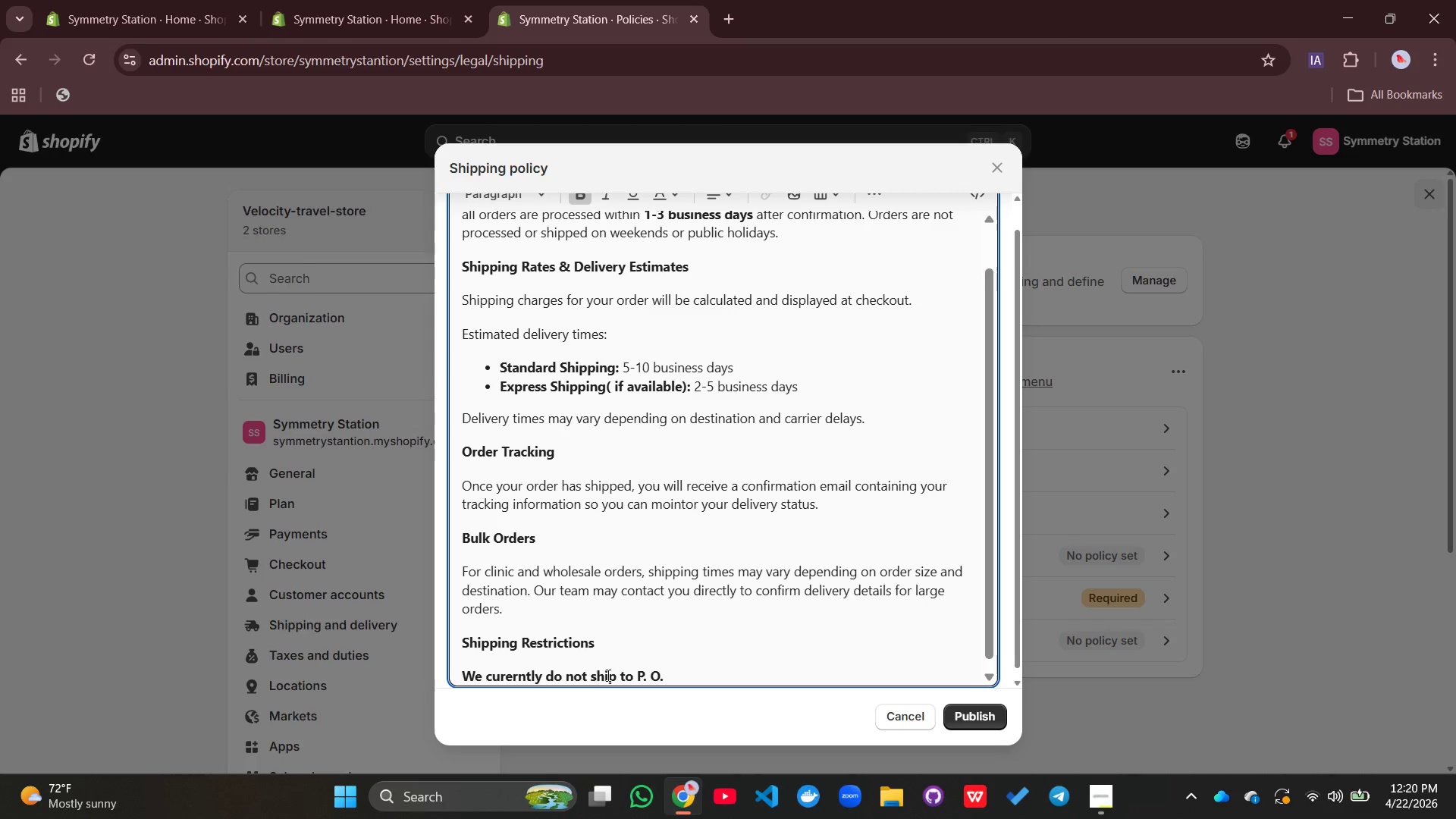 
left_click([651, 678])
 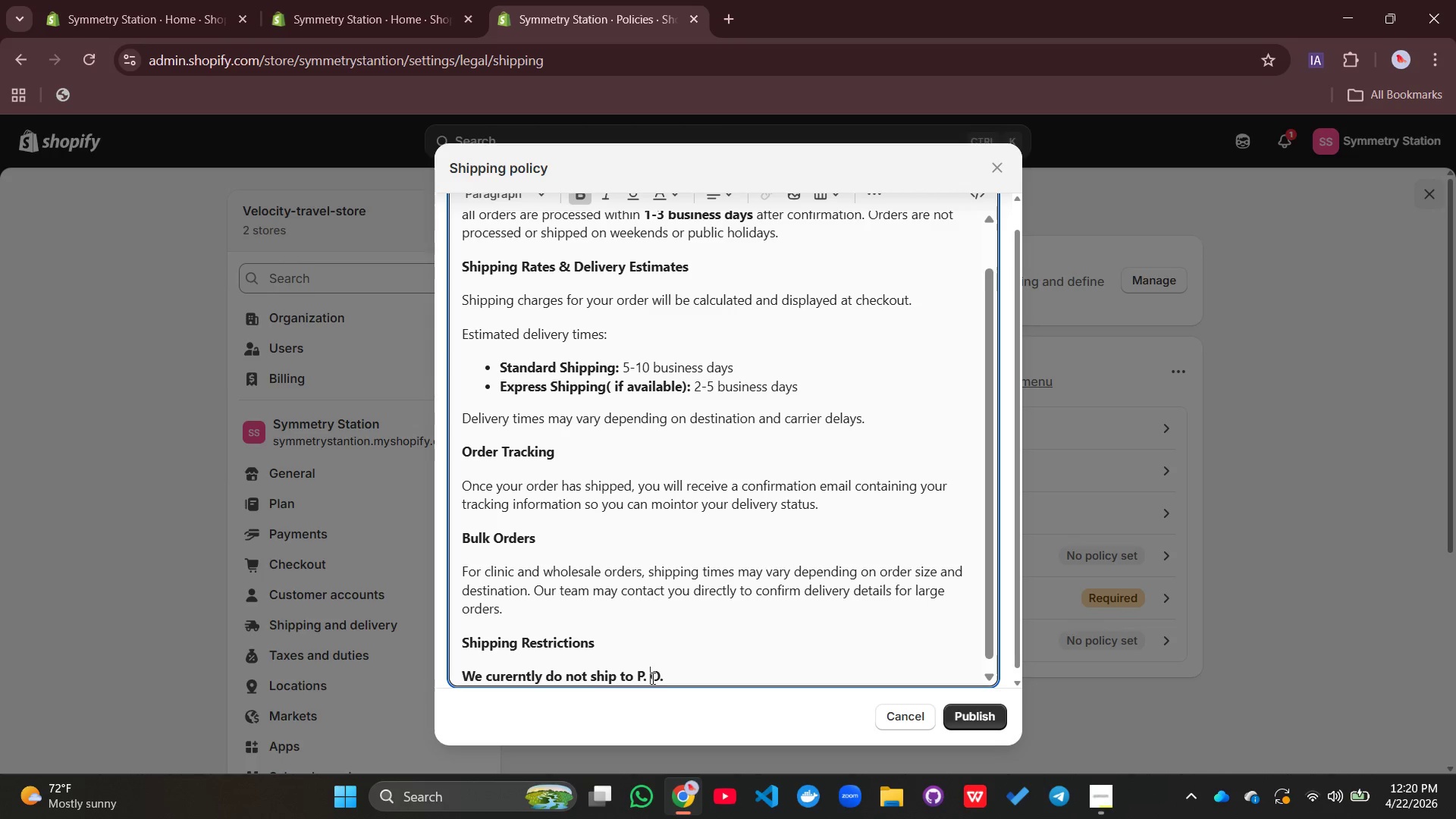 
key(Backspace)
 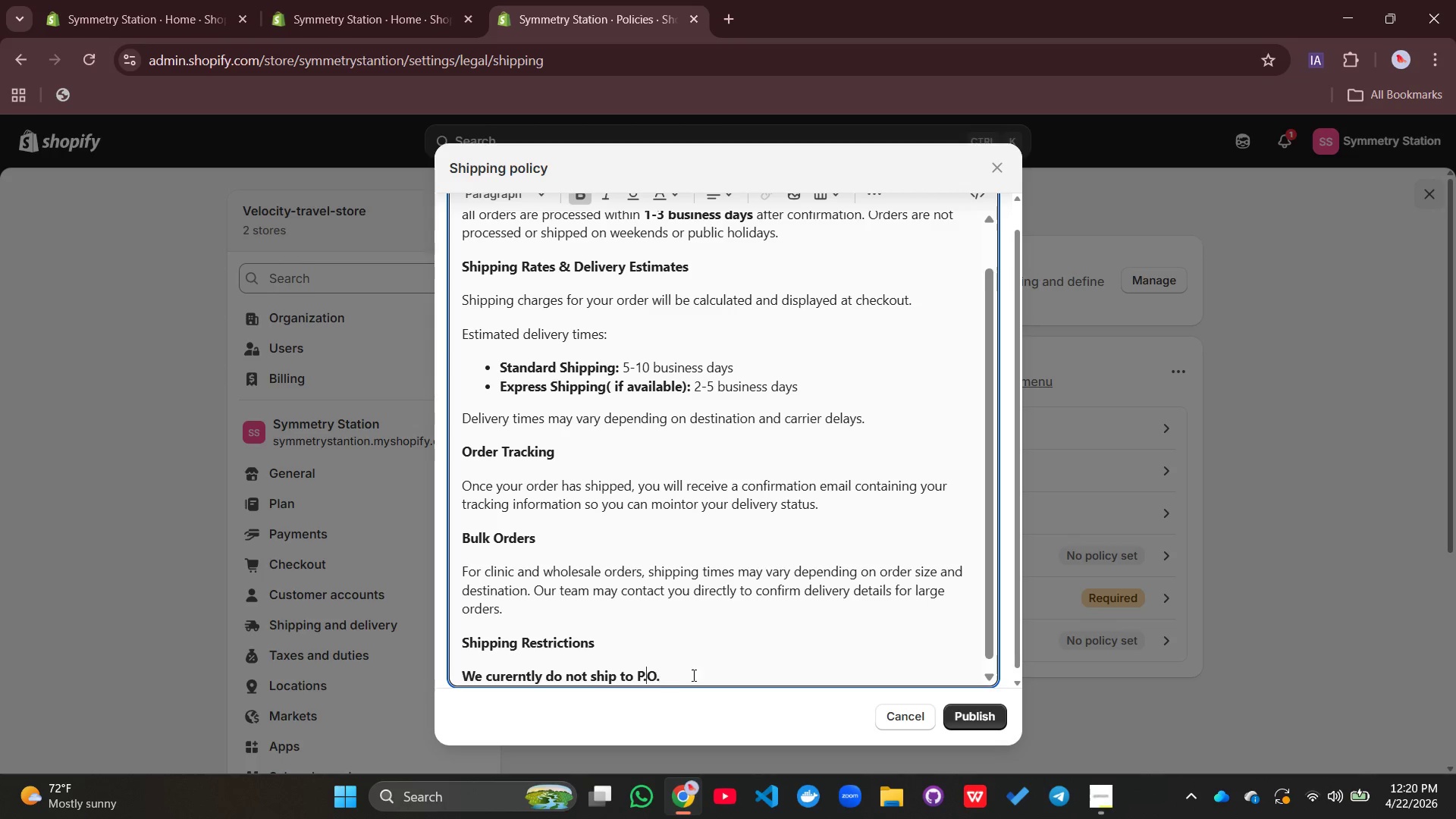 
left_click([694, 674])
 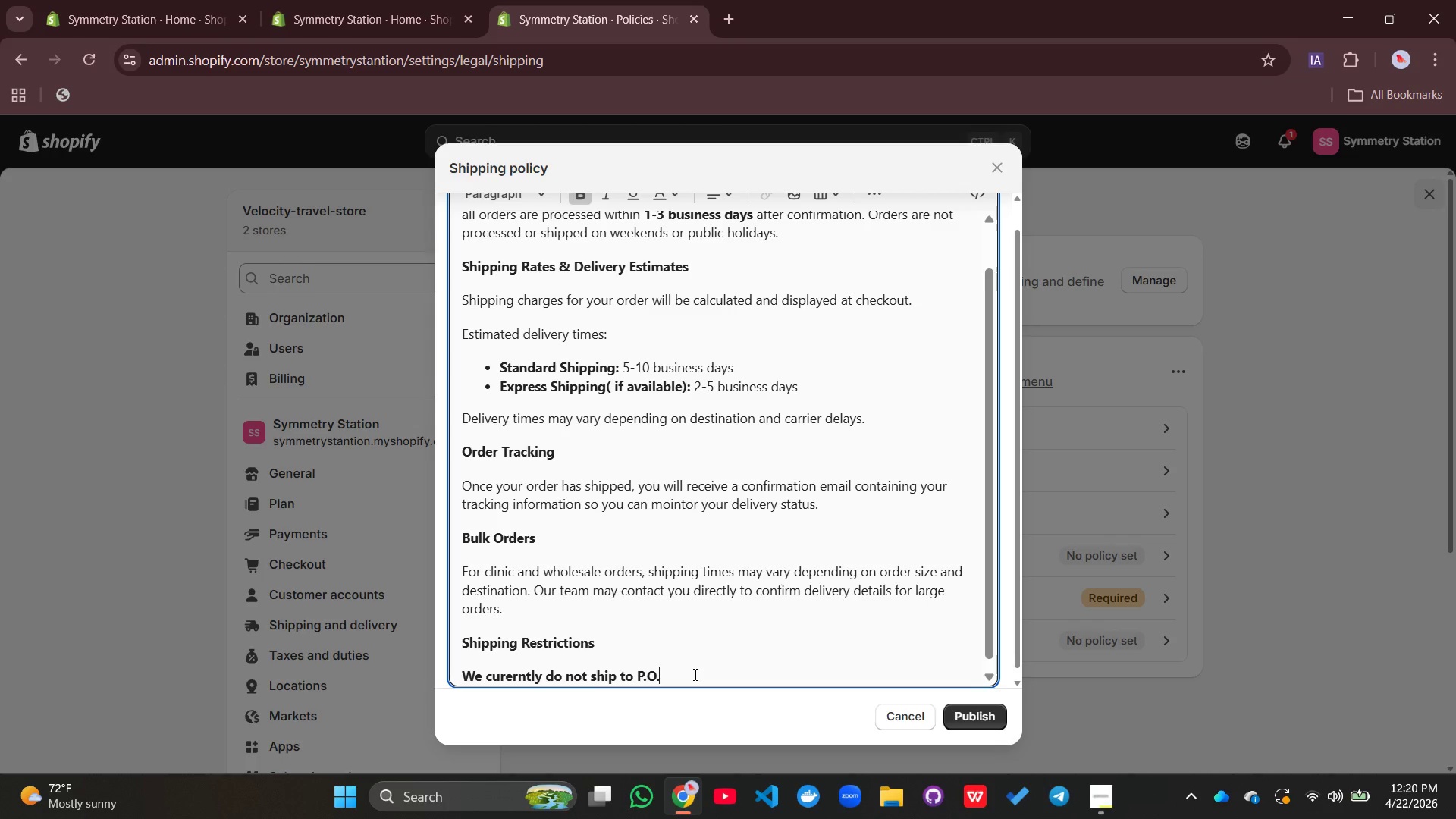 
type( Boxes or restricted regions where delivery services are unavailable)
 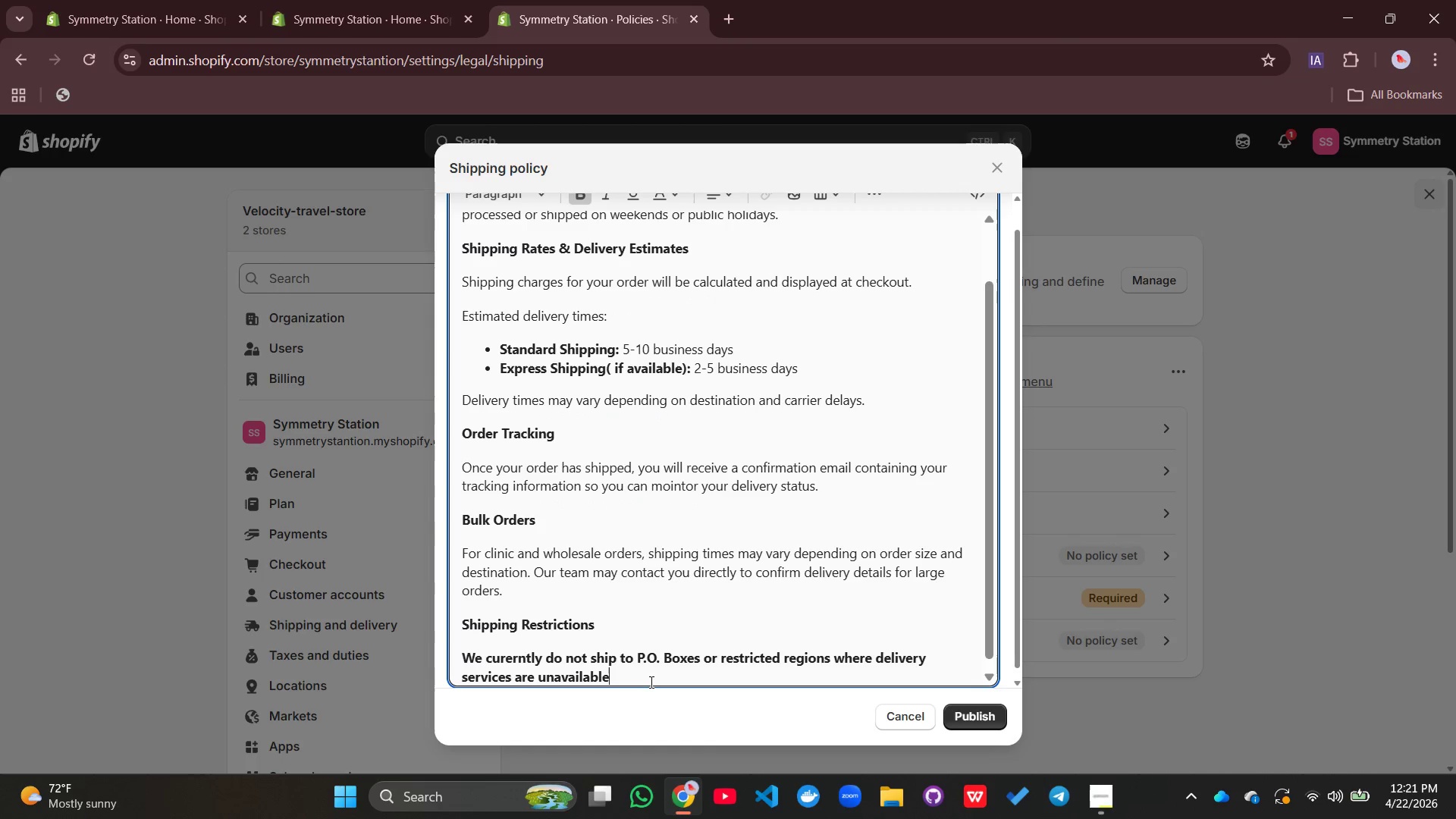 
left_click_drag(start_coordinate=[631, 678], to_coordinate=[454, 630])
 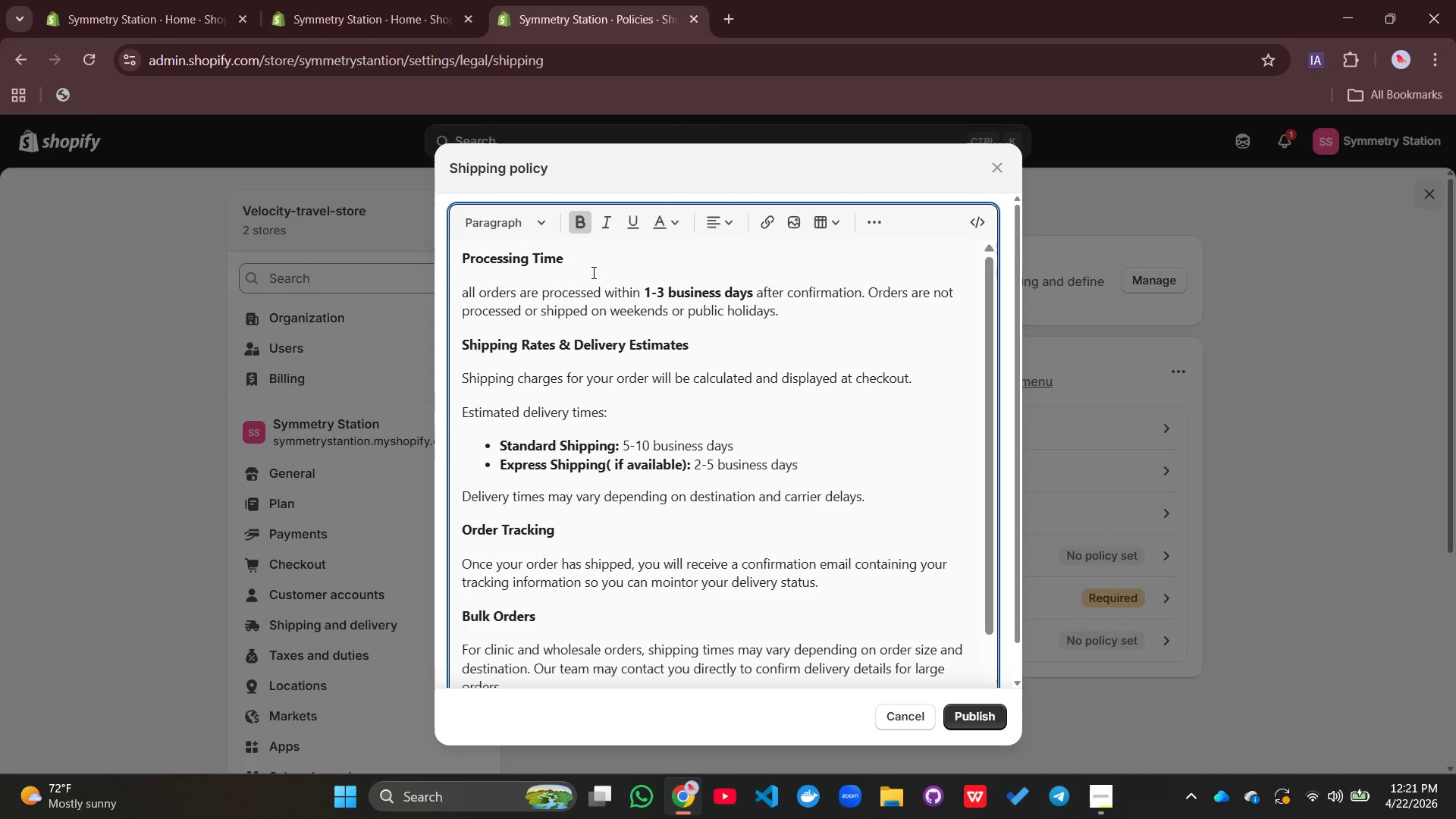 
left_click([579, 221])
 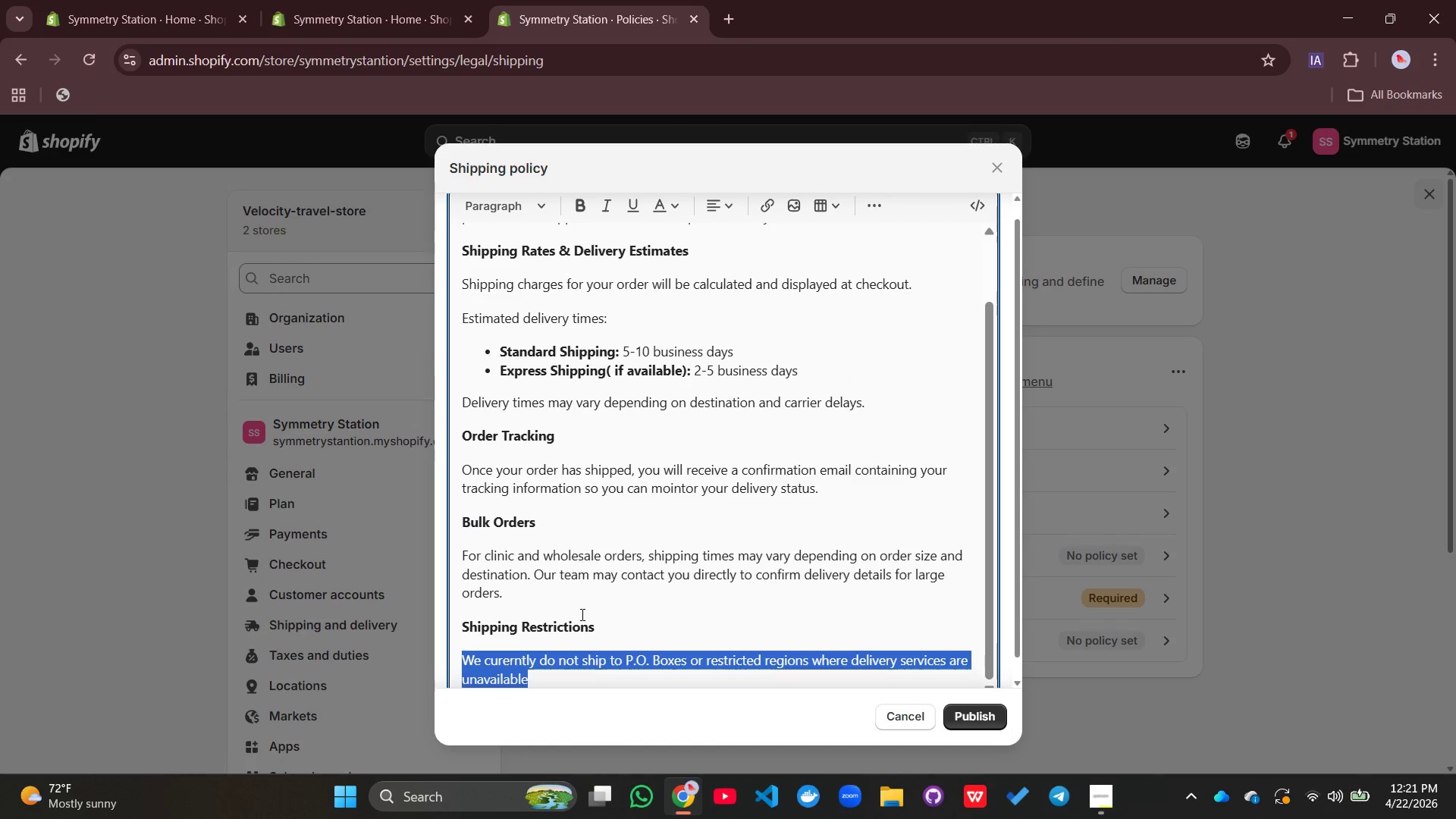 
left_click([581, 614])
 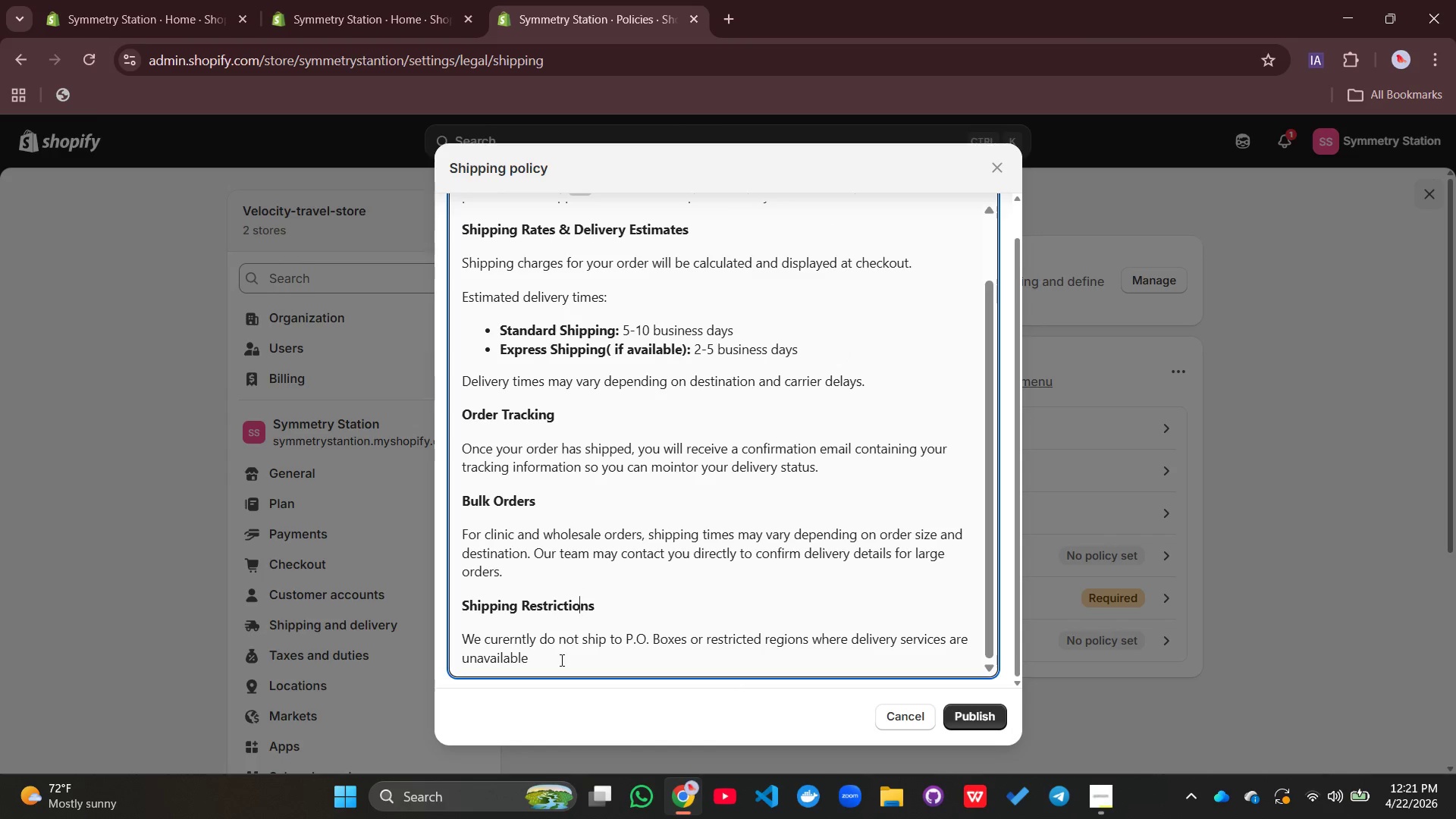 
left_click([560, 660])
 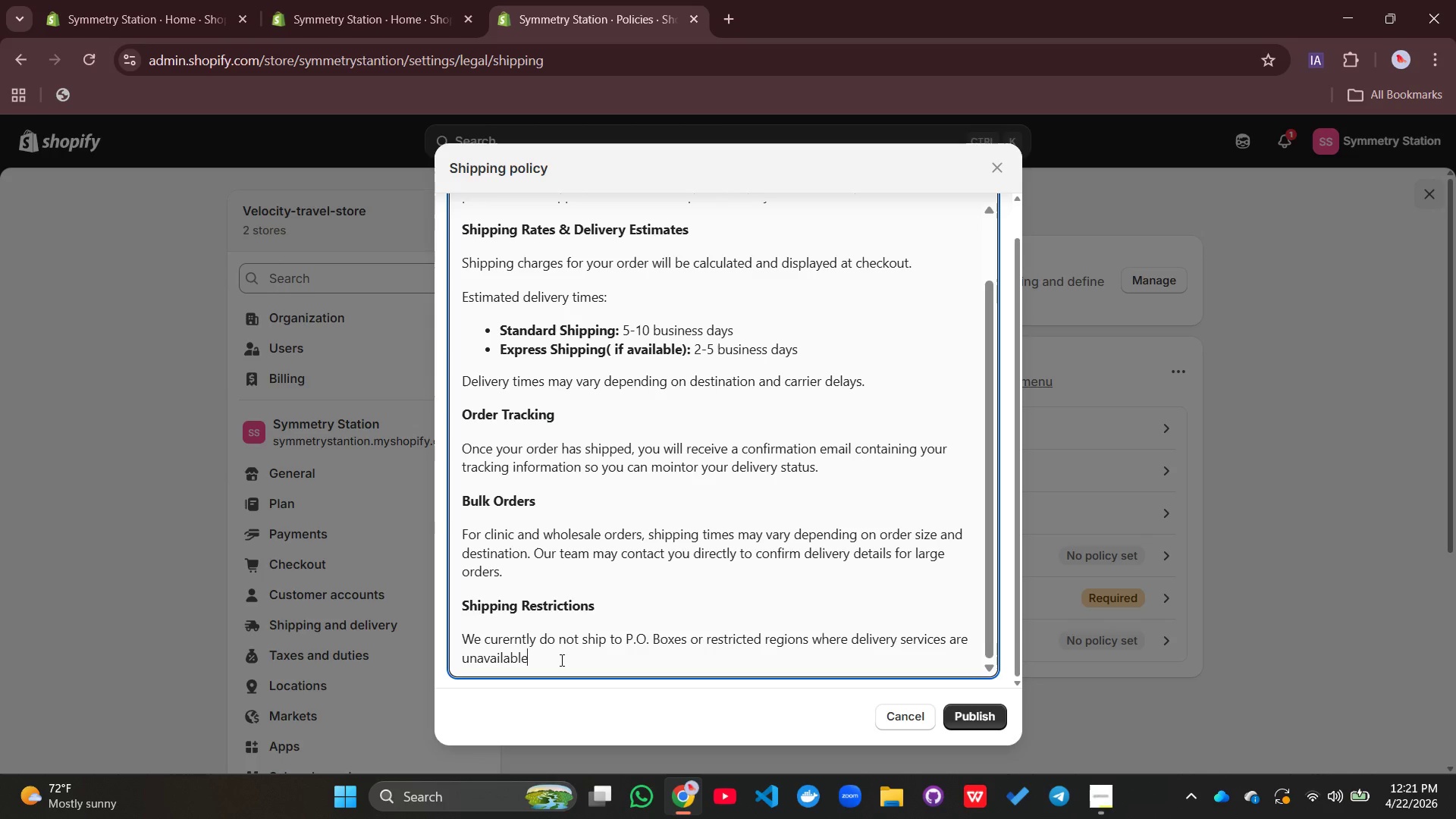 
key(Period)
 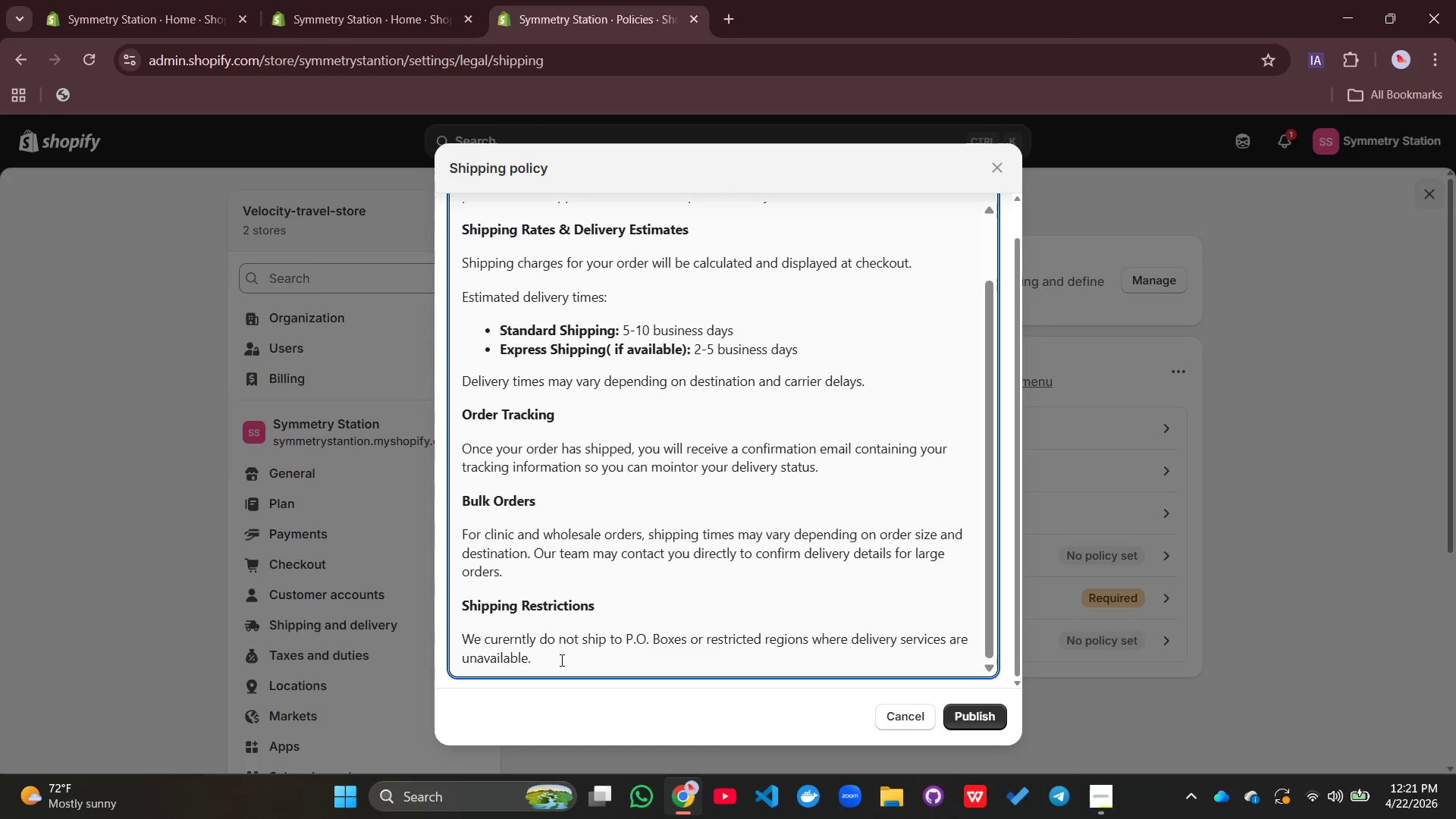 
key(Enter)
 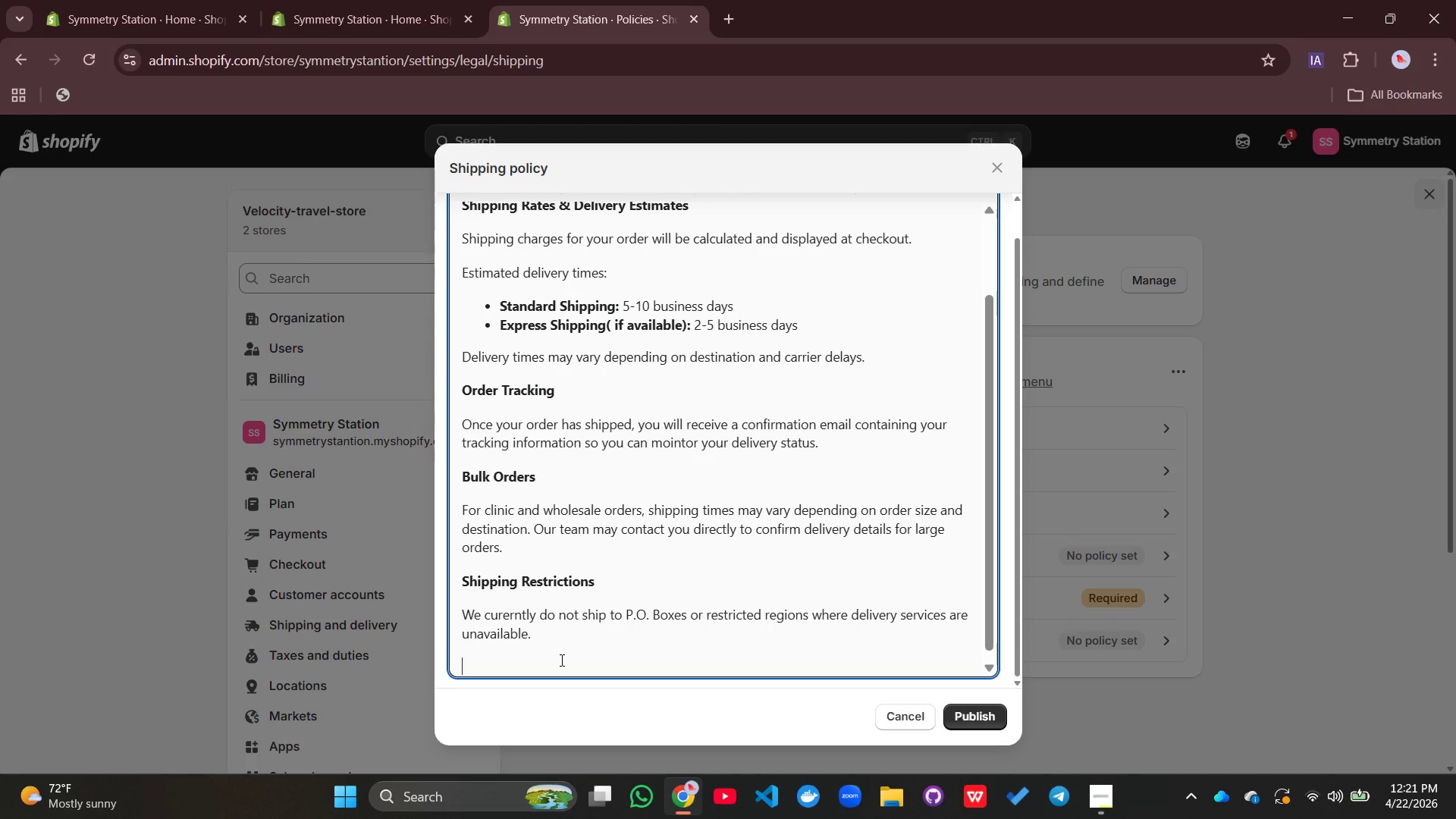 
type(LOst an)
key(Backspace)
key(Backspace)
key(Backspace)
key(Backspace)
key(Backspace)
key(Backspace)
type(ost or Delayed Oe)
key(Backspace)
type(rdr)
key(Backspace)
type(ers)
 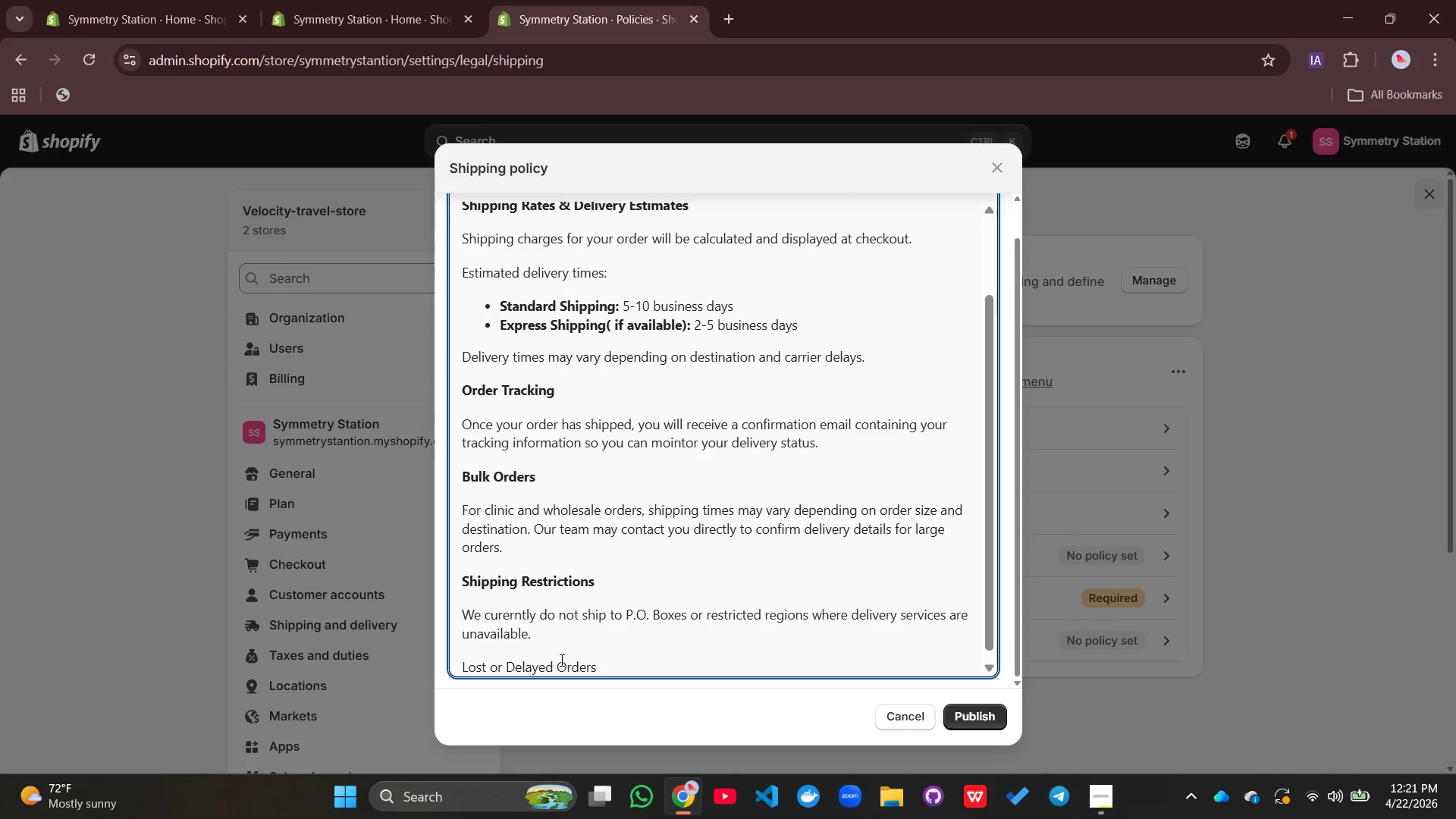 
left_click_drag(start_coordinate=[613, 666], to_coordinate=[455, 663])
 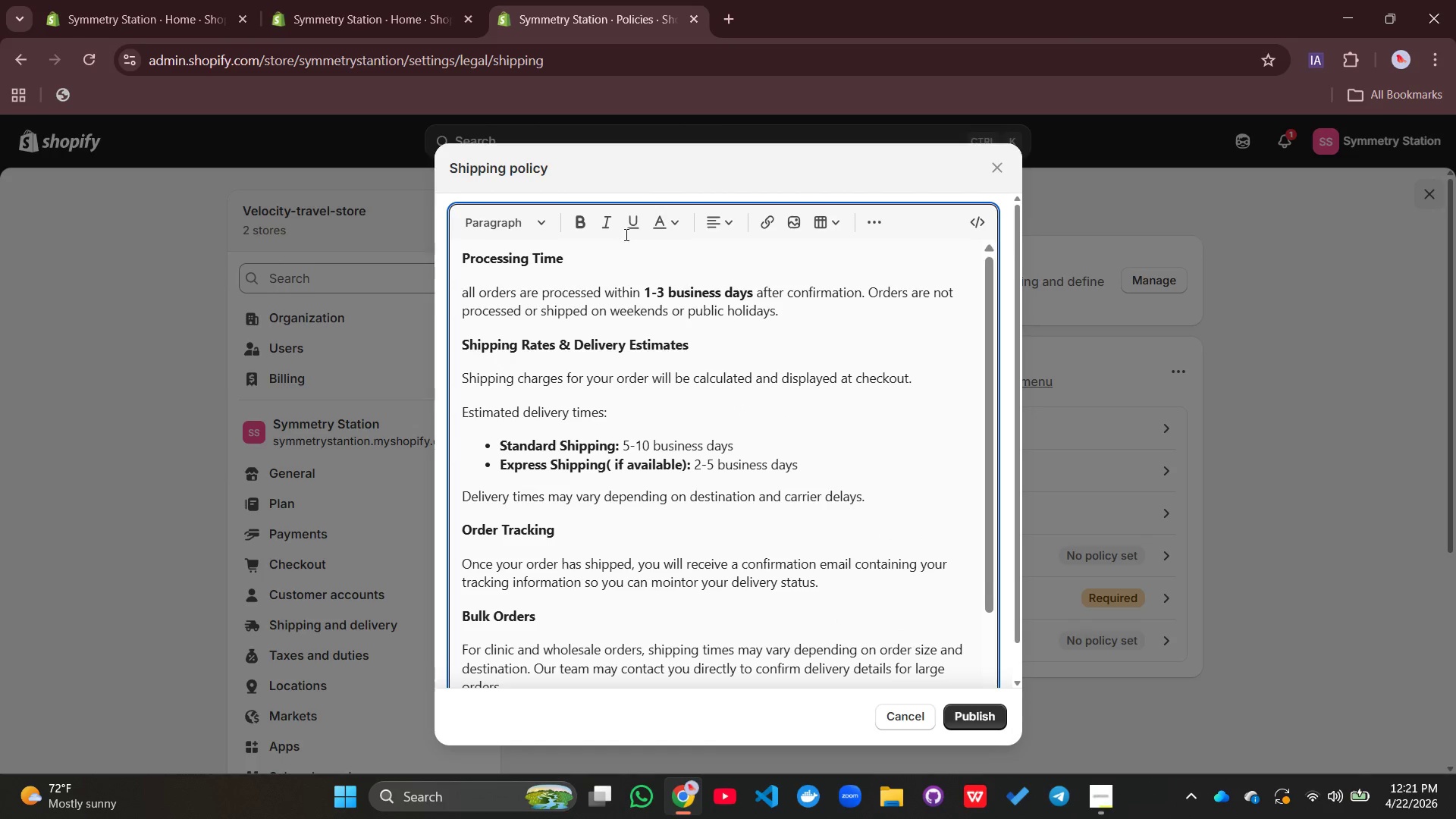 
left_click([582, 219])
 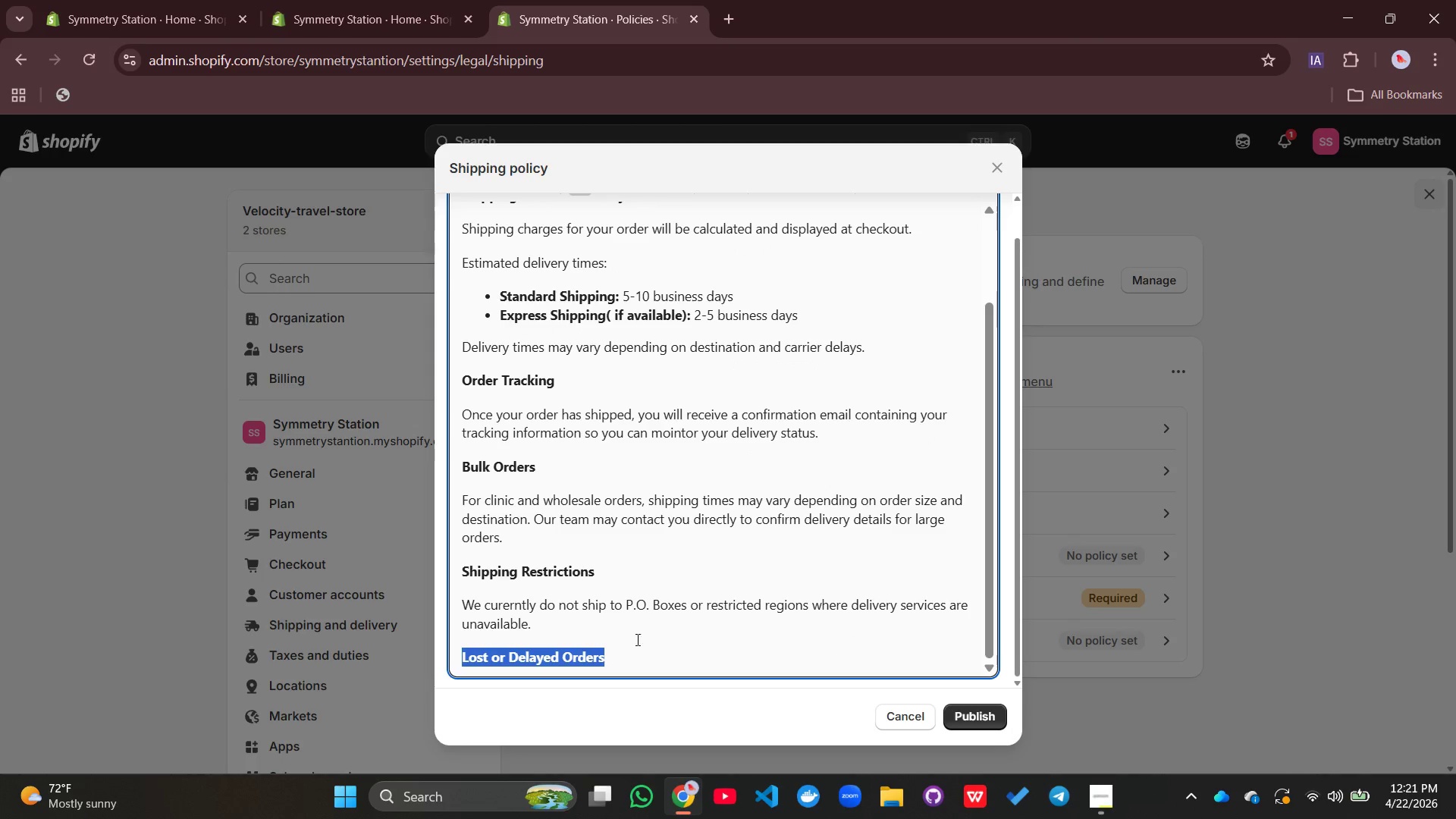 
left_click([623, 659])
 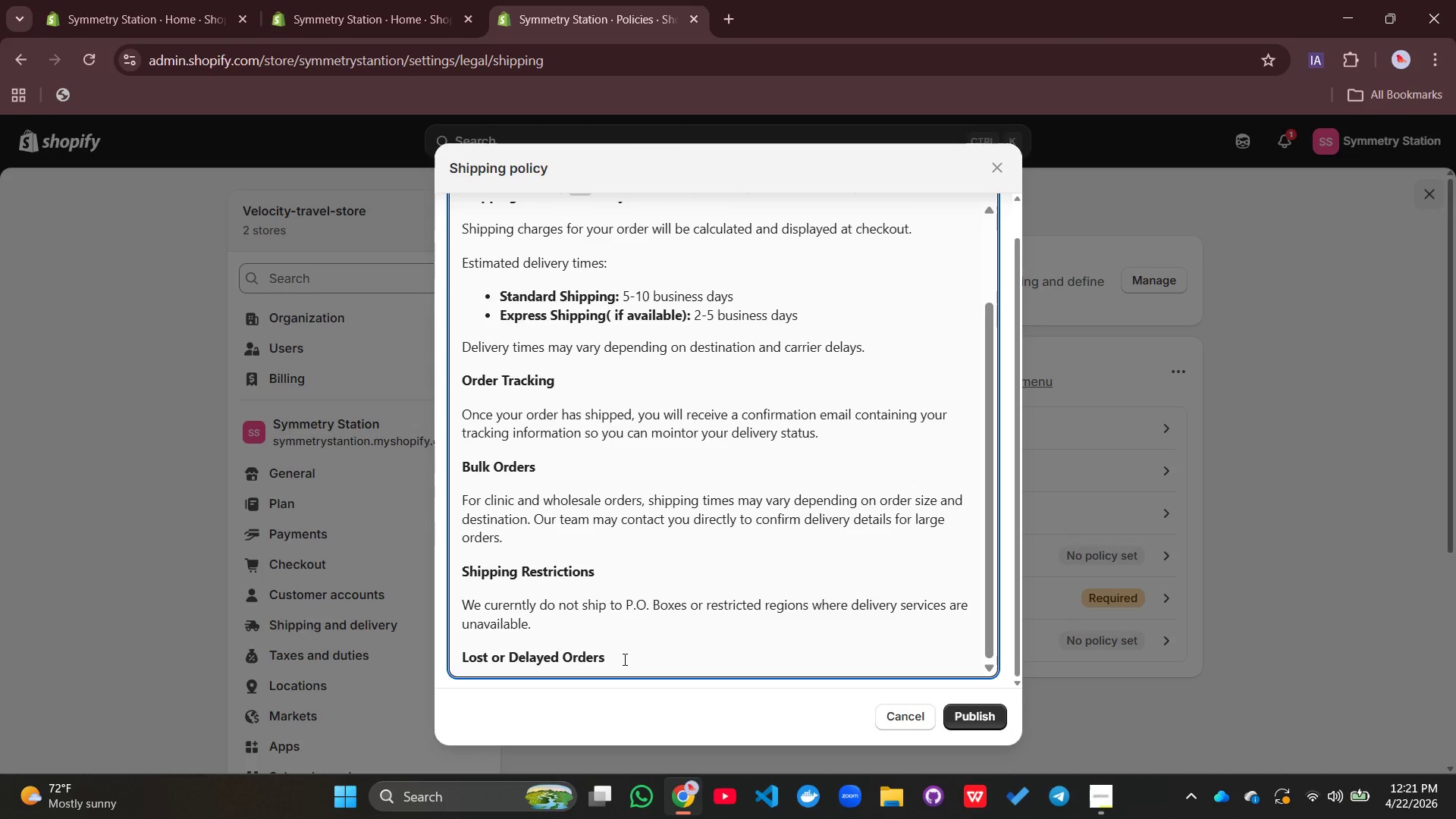 
key(Enter)
 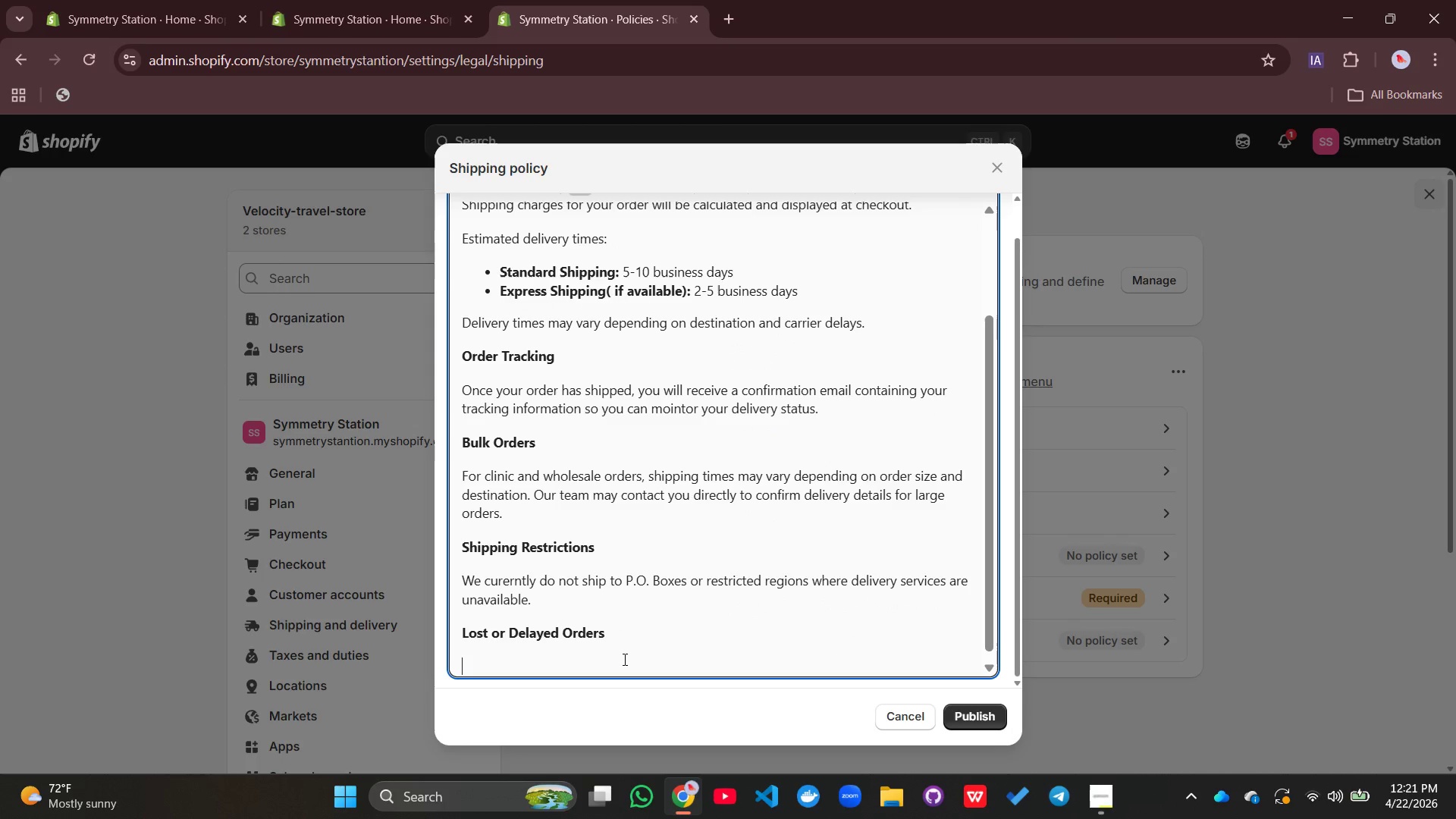 
type(If your irder is sign)
 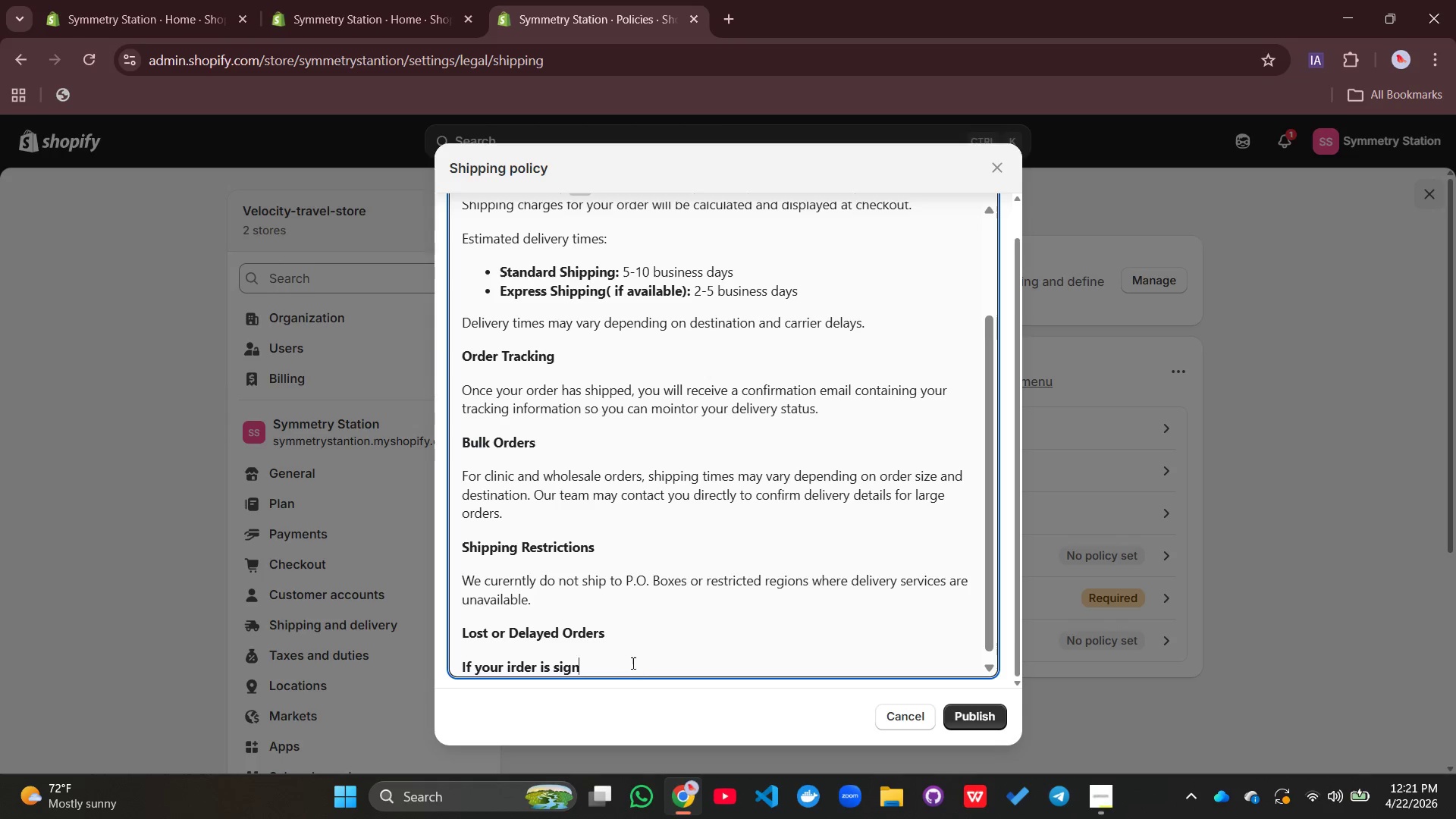 
type(ificantlly)
key(Backspace)
key(Backspace)
type(y delayed or lose)
key(Backspace)
type(t in transit, please cintact our)
 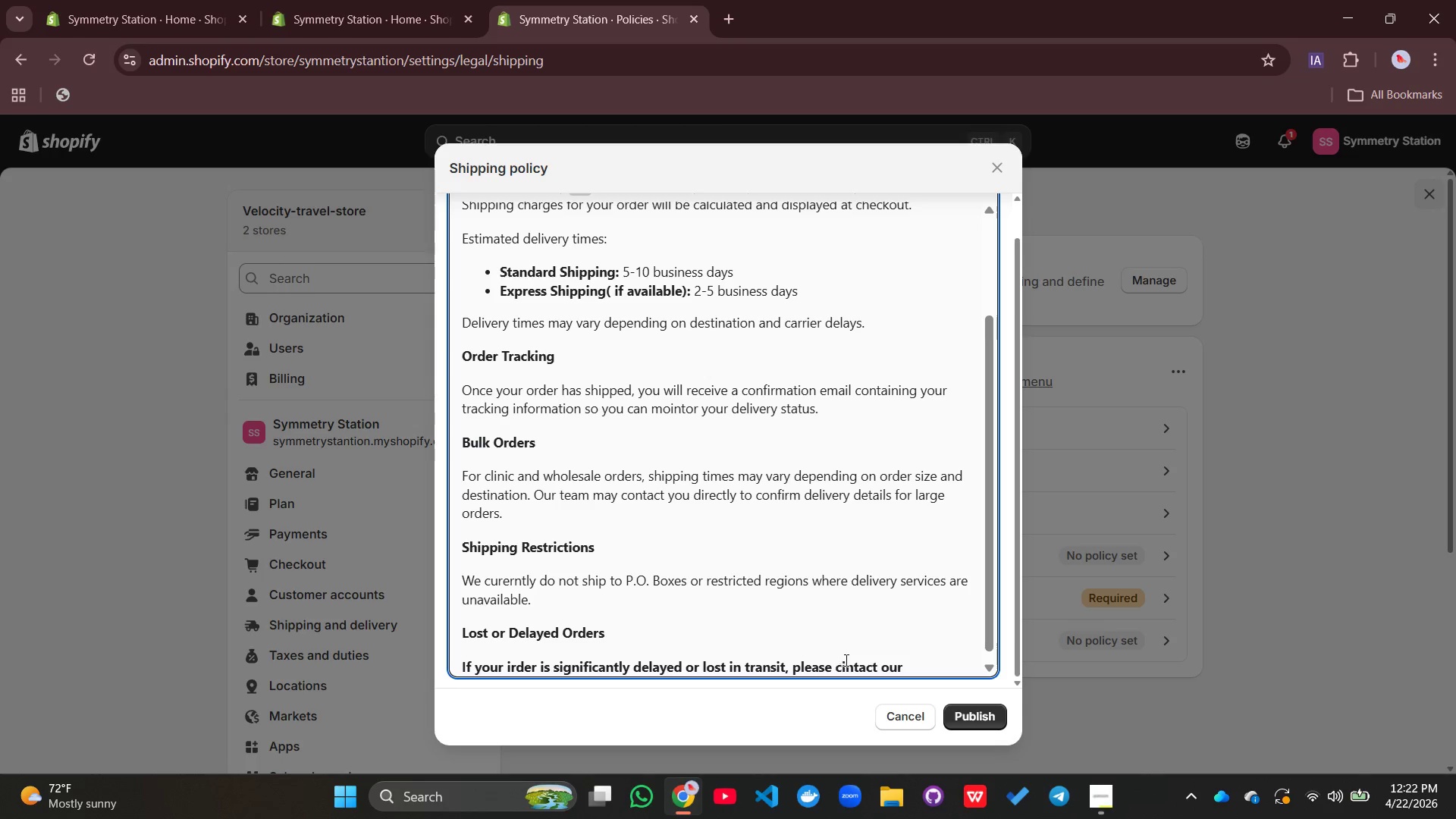 
left_click([850, 668])
 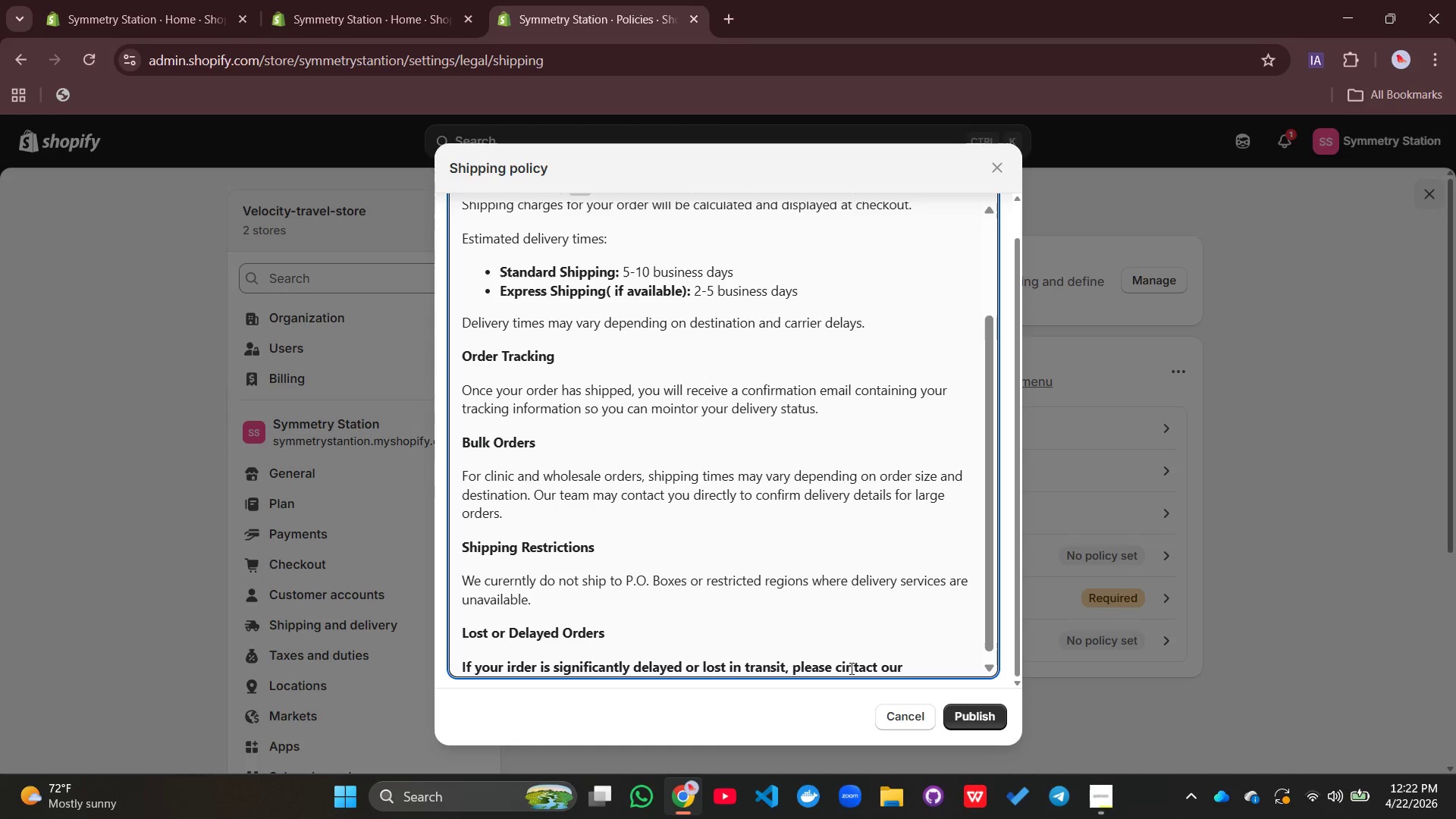 
key(ArrowLeft)
 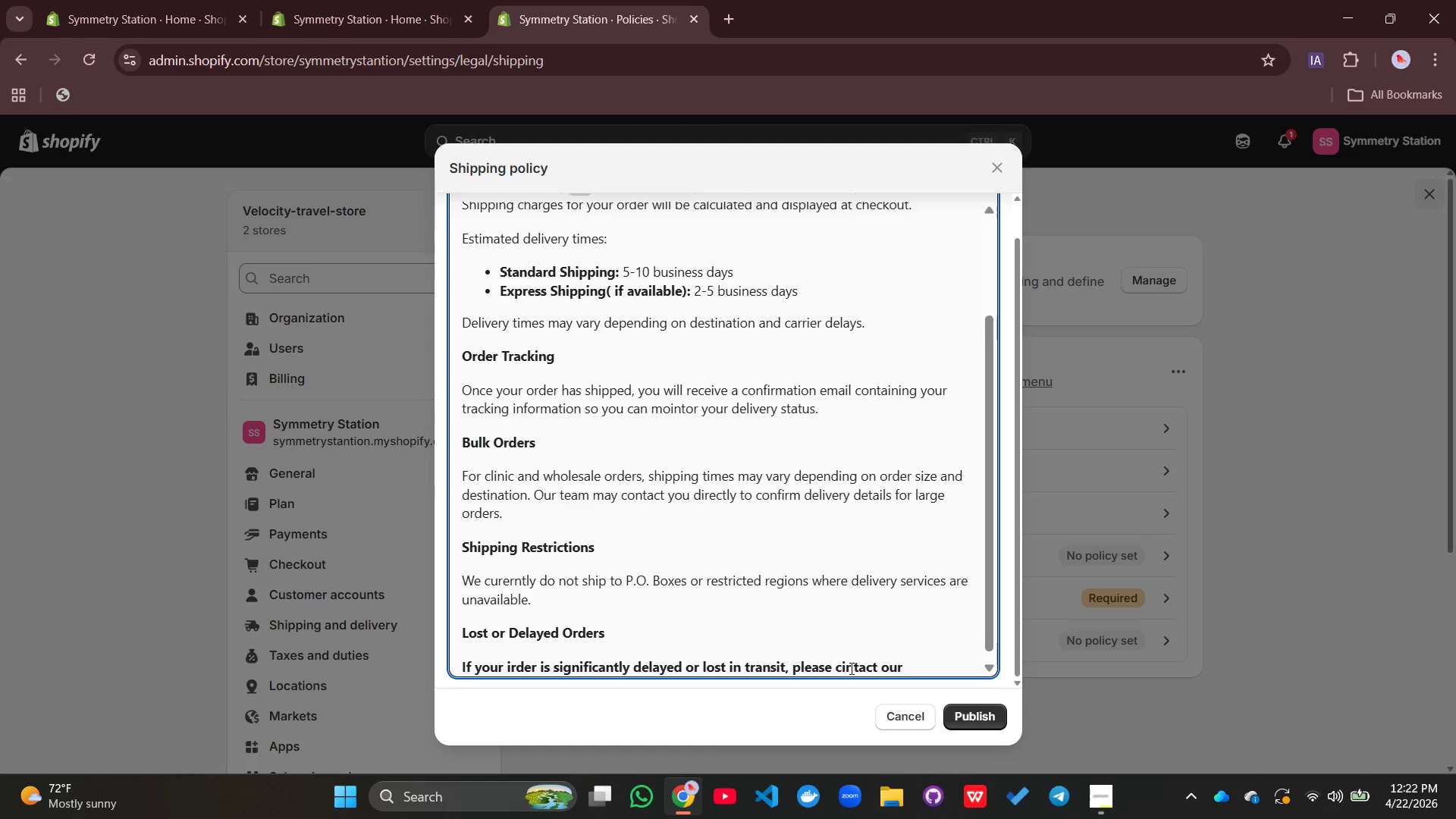 
key(Backspace)
 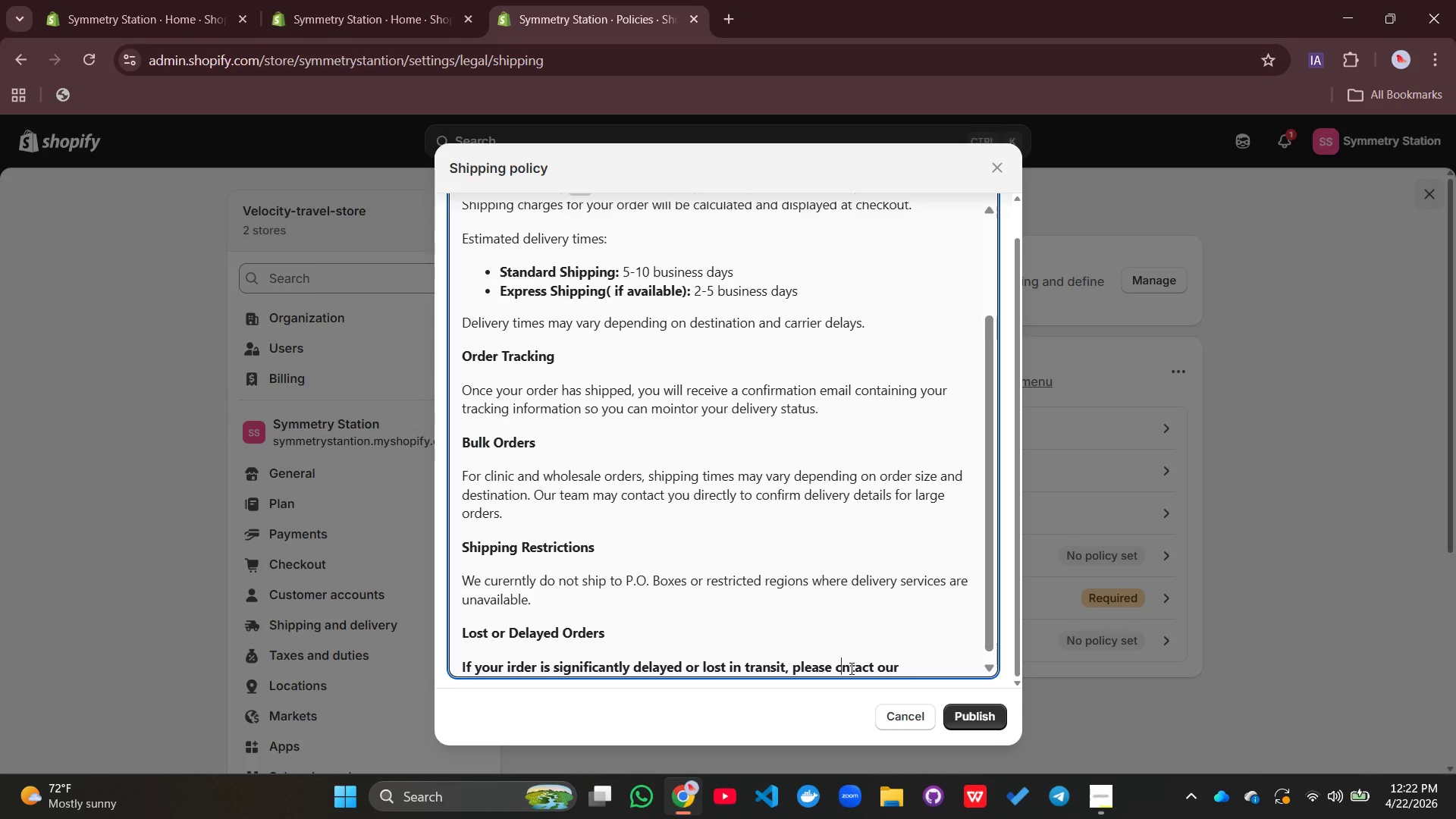 
key(O)
 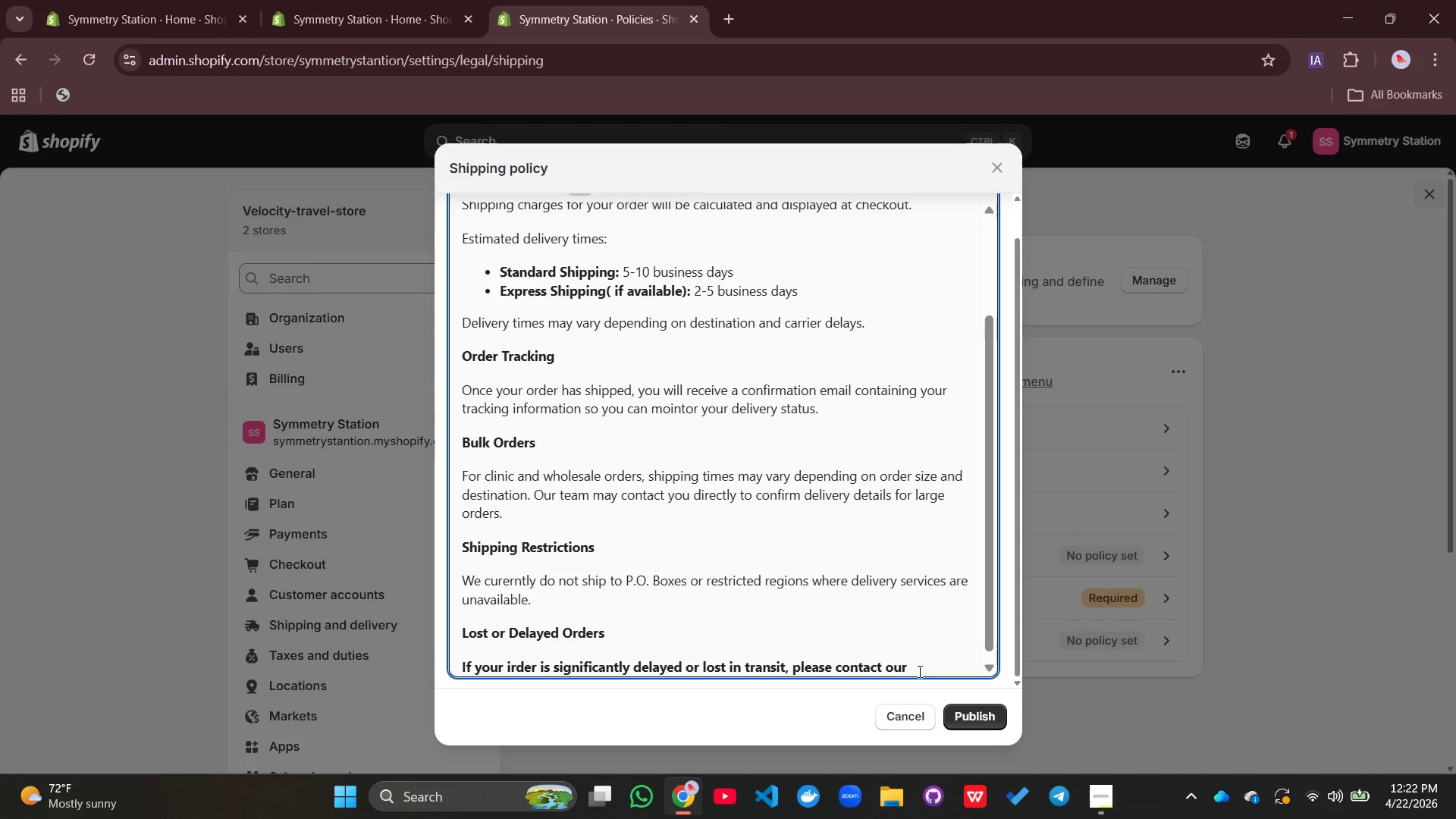 
left_click([921, 670])
 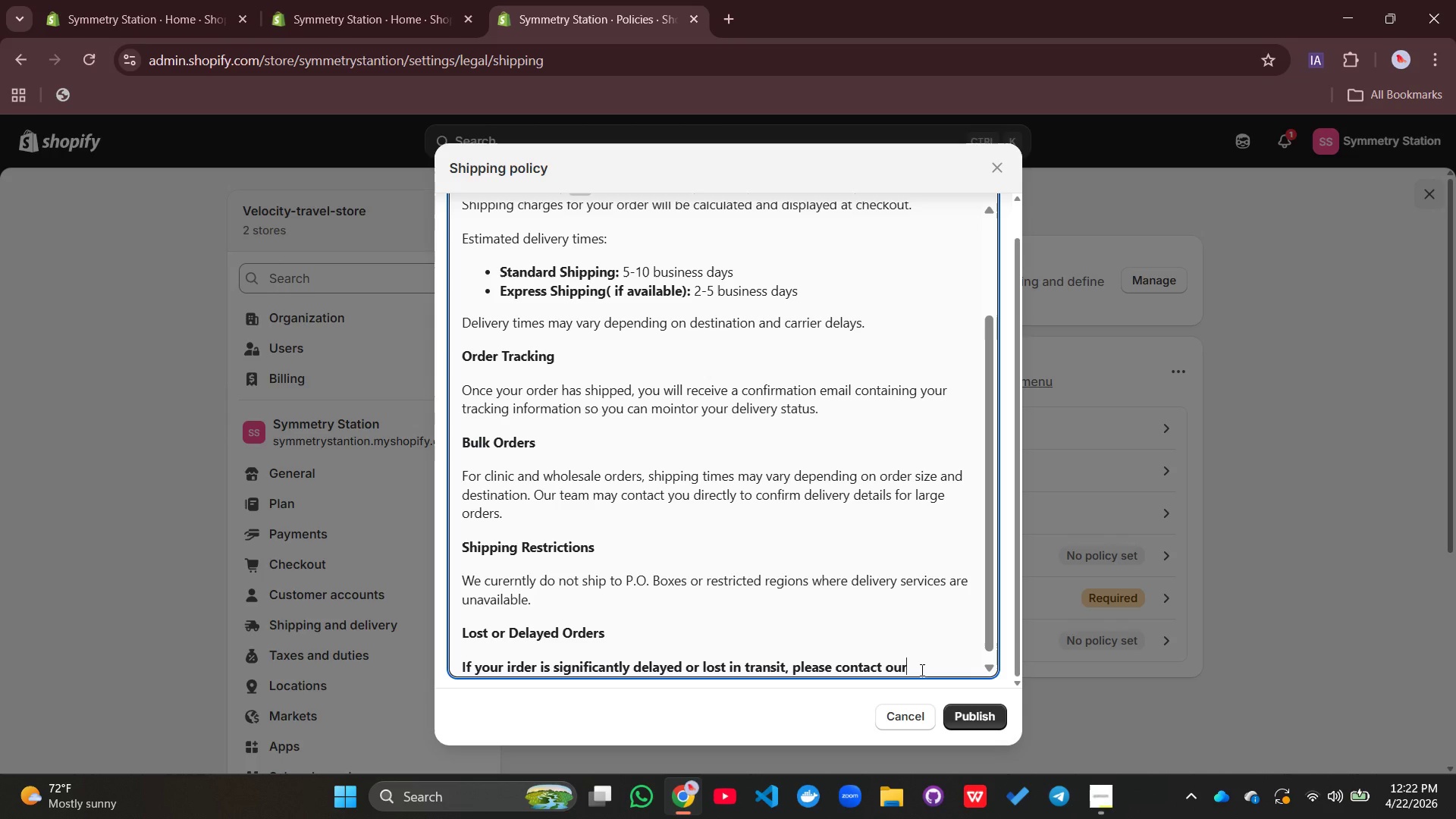 
type( support team fro)
key(Backspace)
key(Backspace)
type(or assistance. We will Worj)
key(Backspace)
key(Backspace)
key(Backspace)
key(Backspace)
type(work with )
 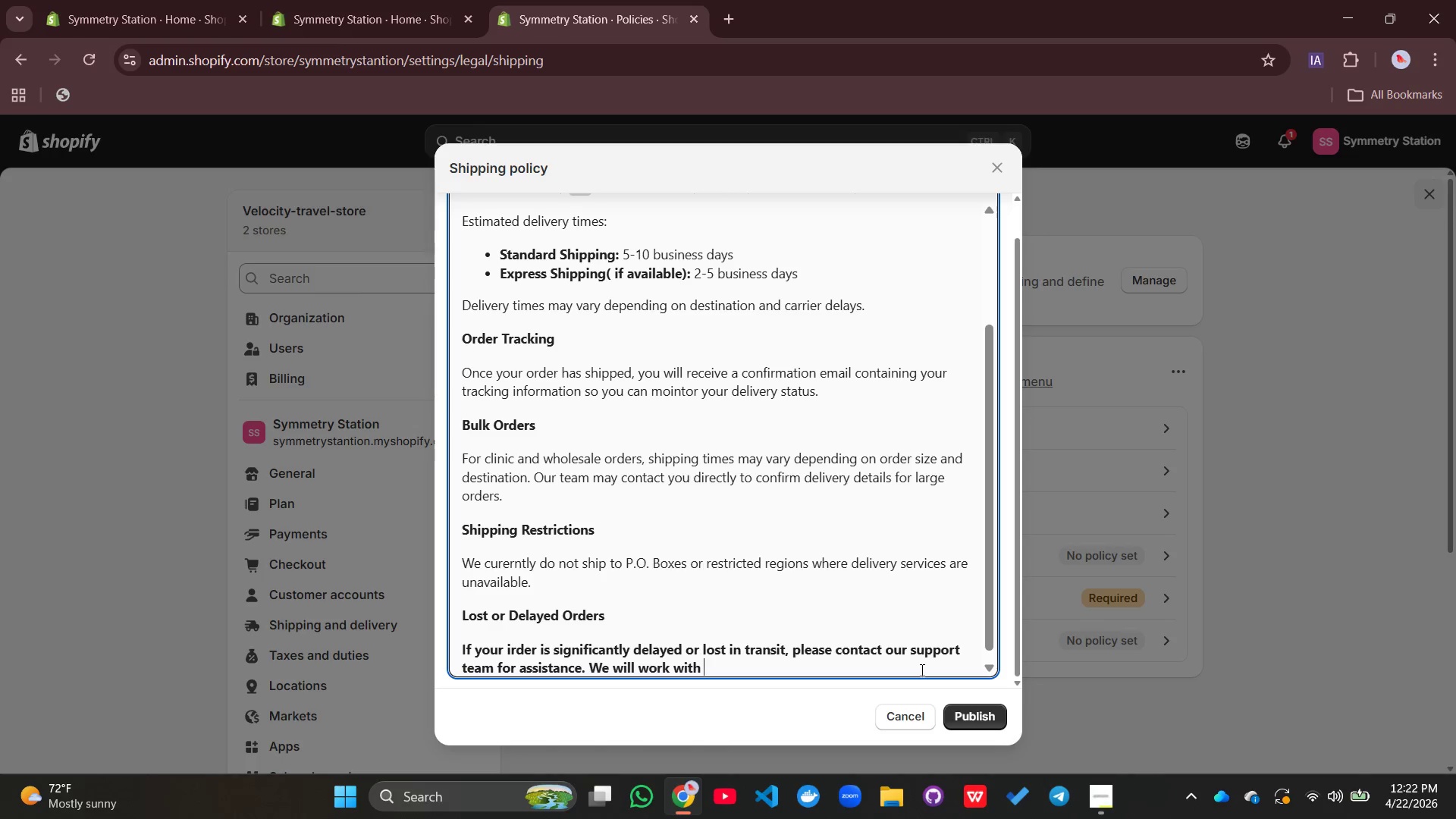 
wait(5.61)
 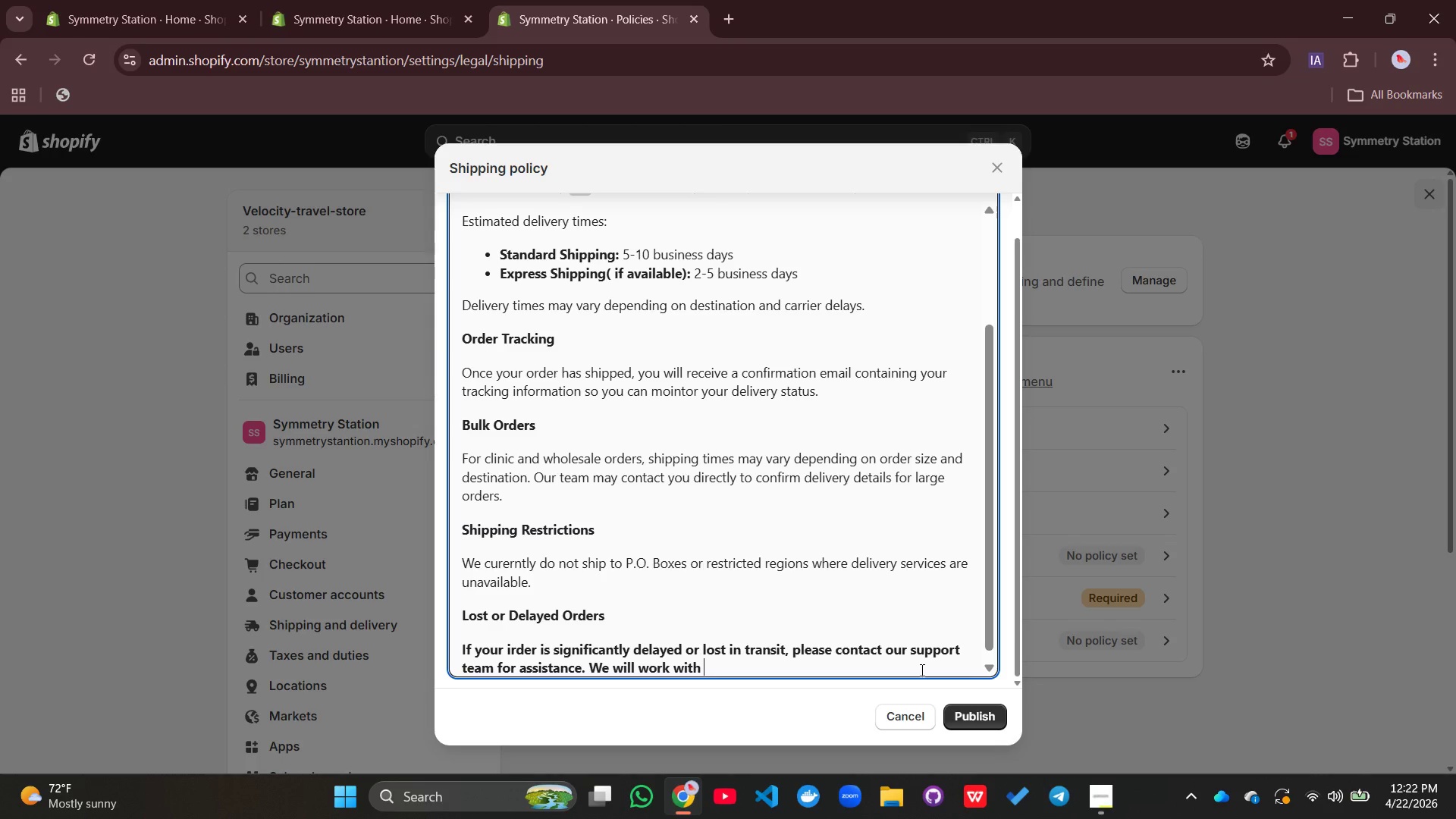 
type( the)
 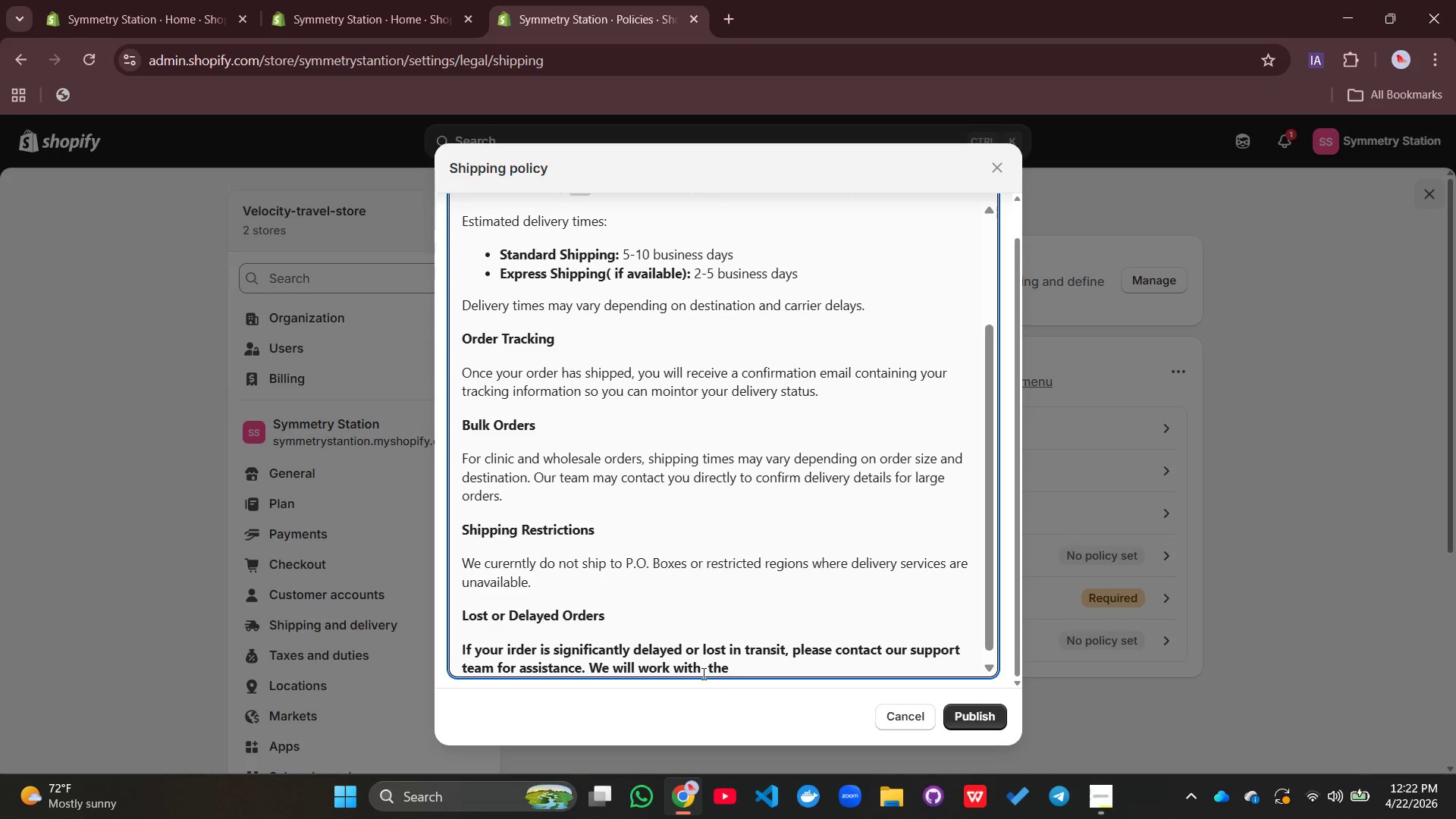 
left_click([702, 667])
 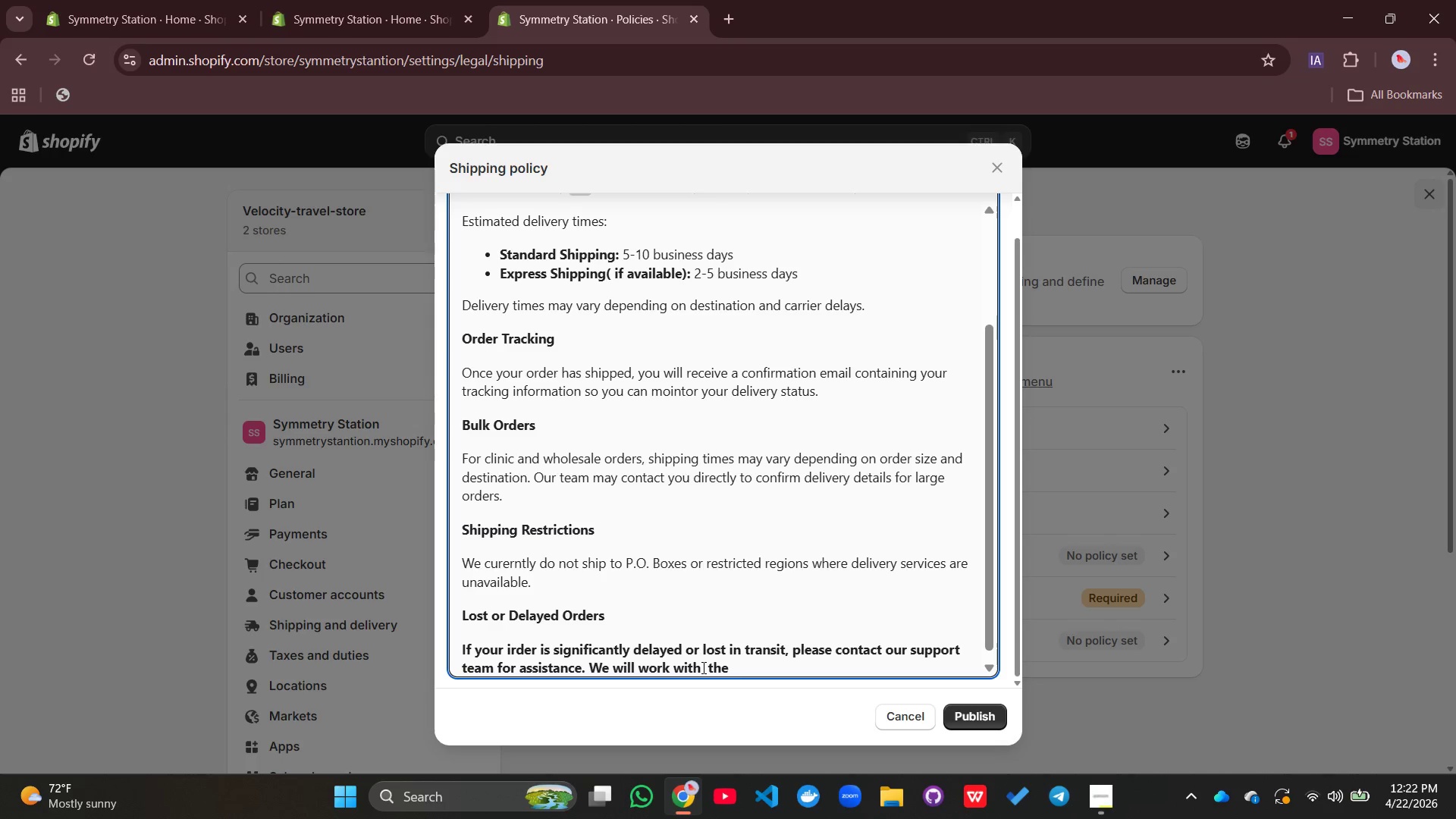 
key(Backspace)
 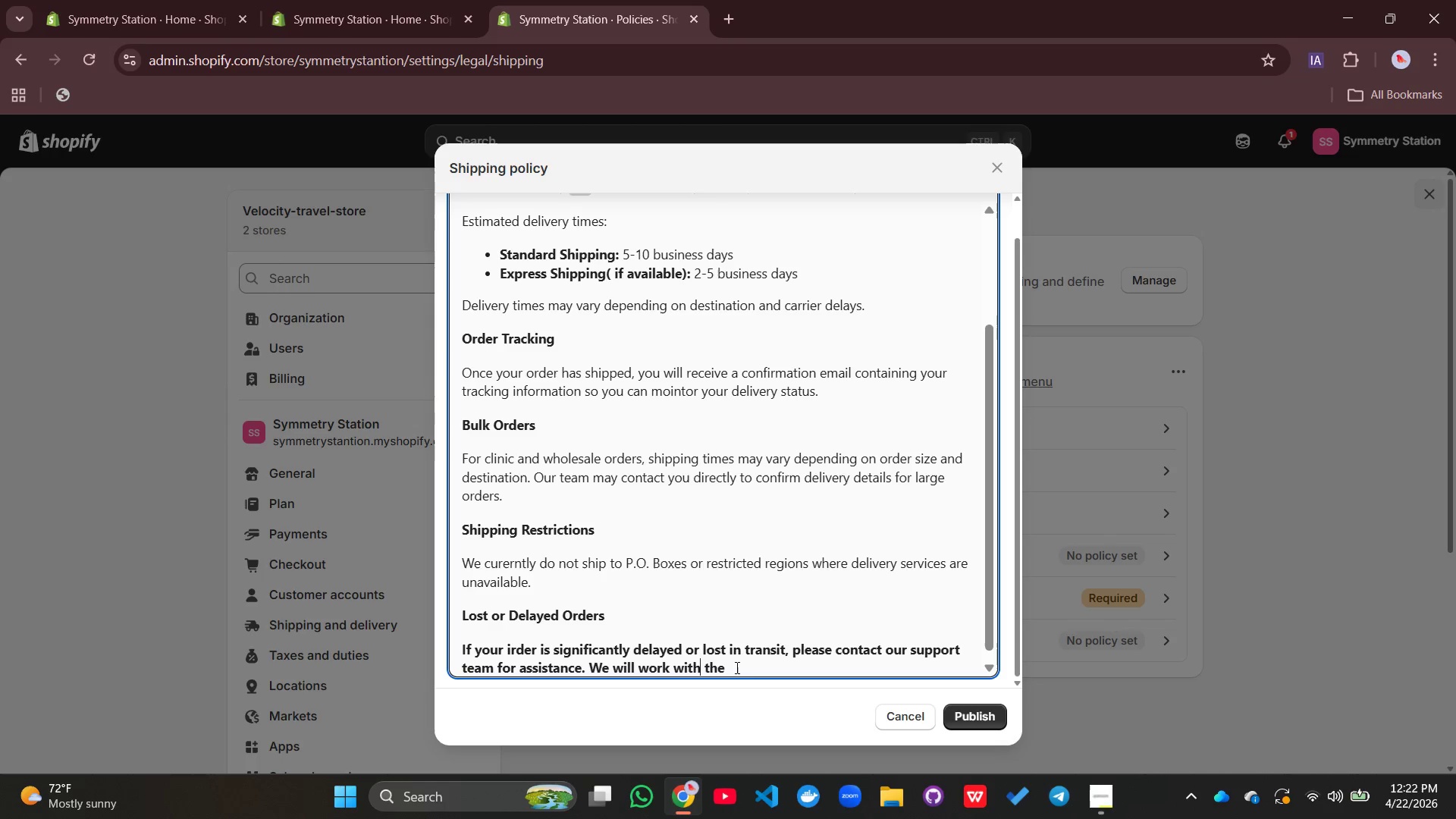 
left_click([736, 667])
 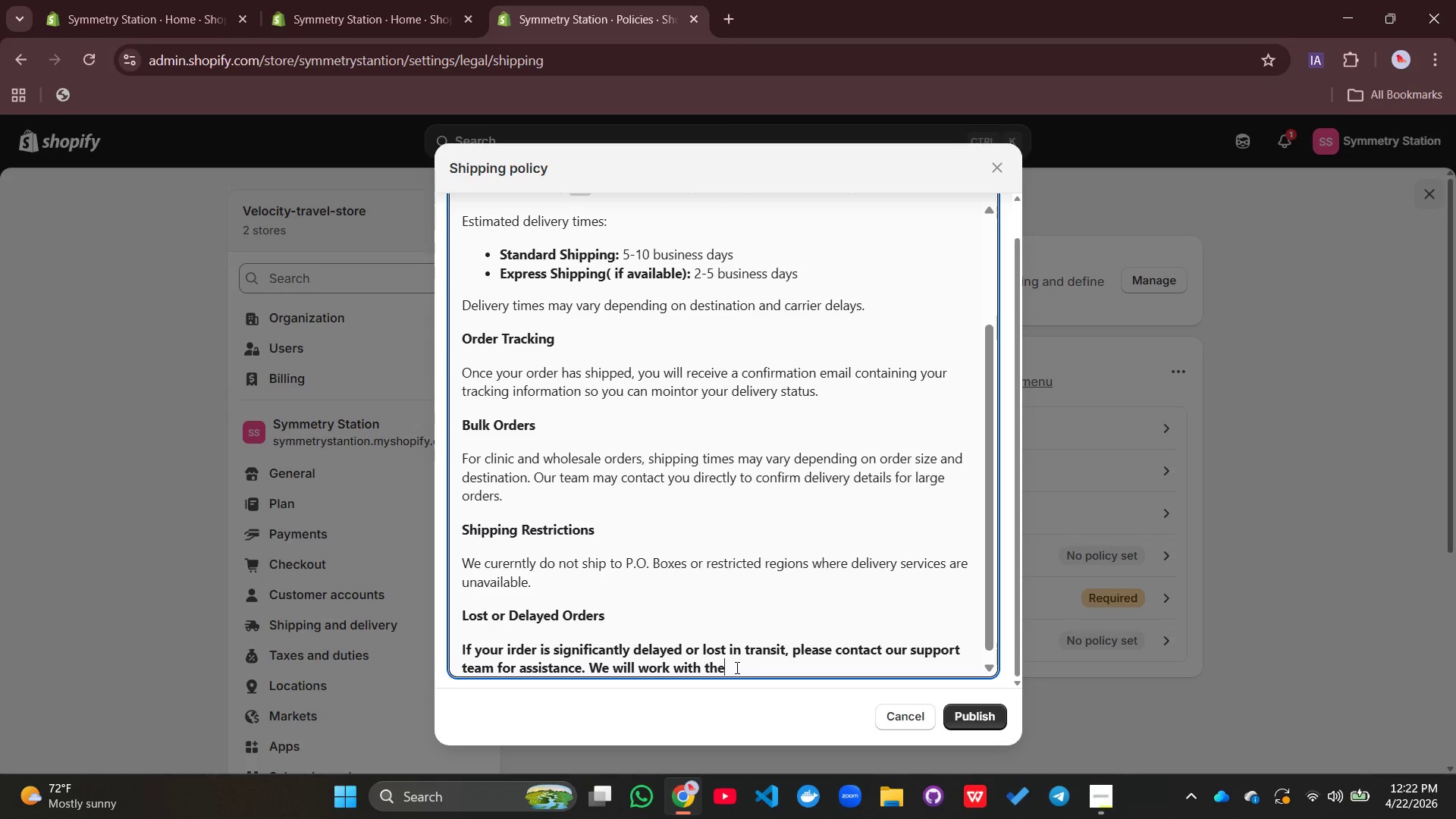 
type( carrier to resolve )
 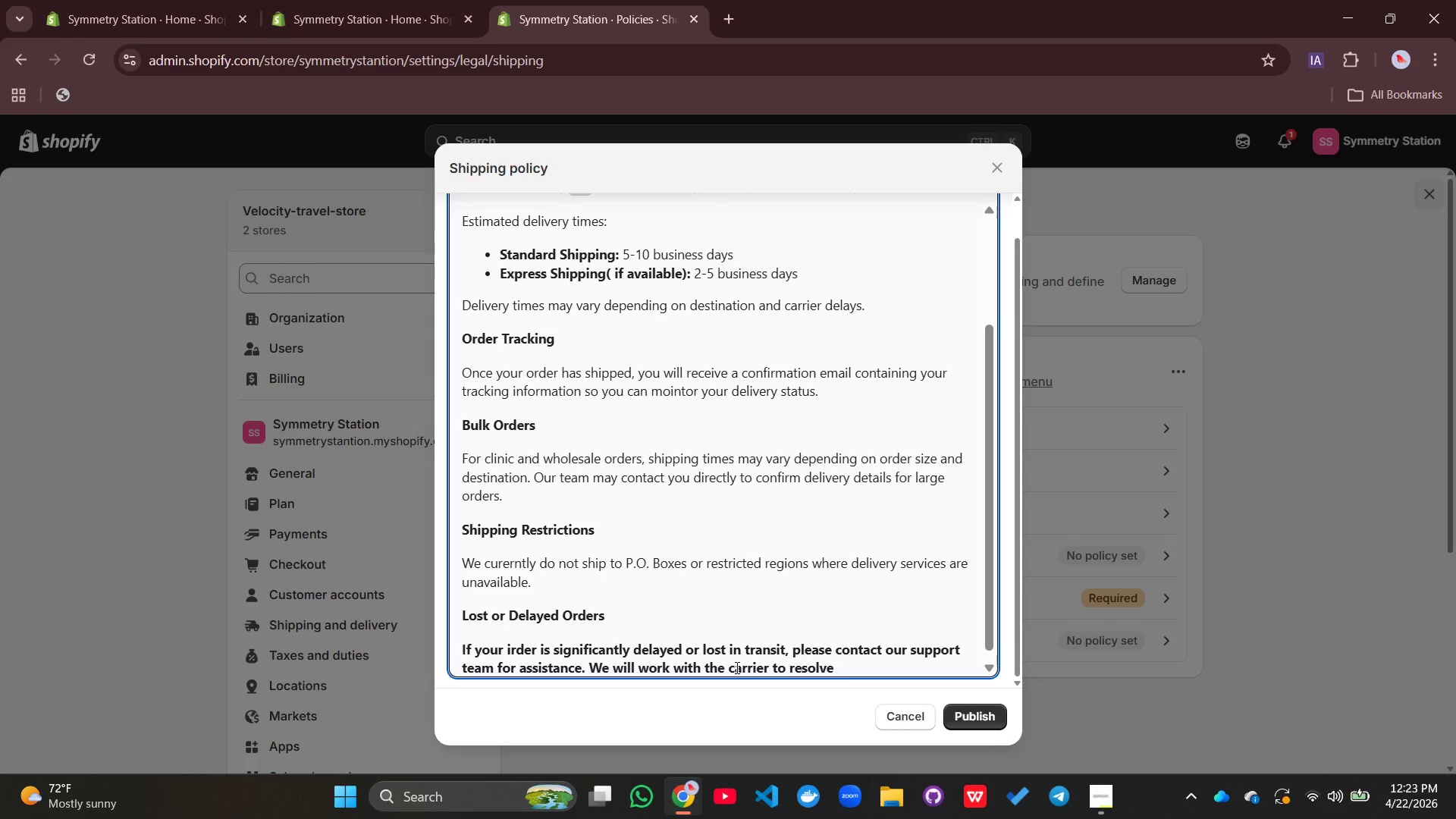 
wait(8.62)
 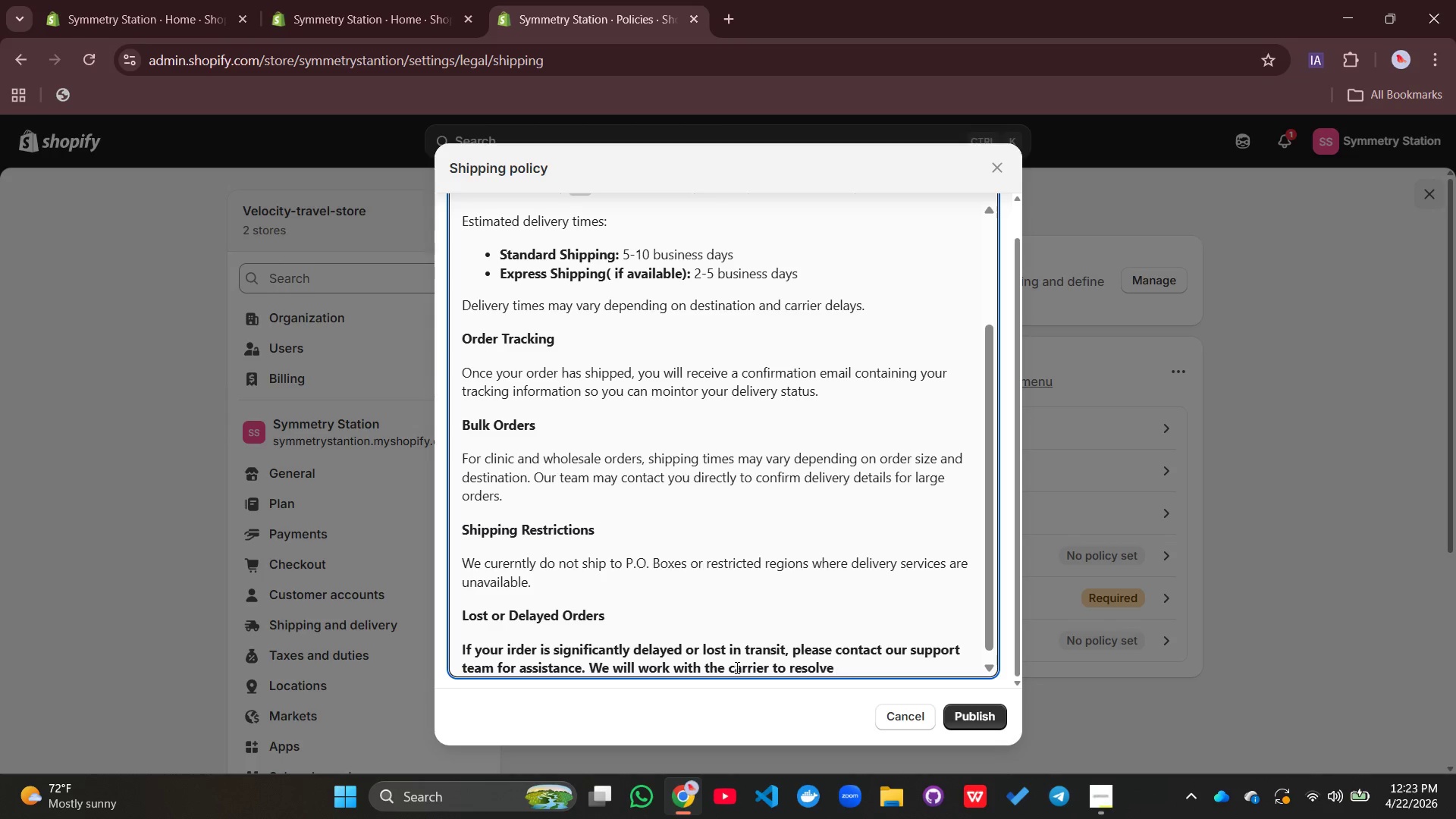 
type(the issue as quicly as )
key(Backspace)
key(Backspace)
key(Backspace)
key(Backspace)
key(Backspace)
key(Backspace)
type(kly as possible.)
 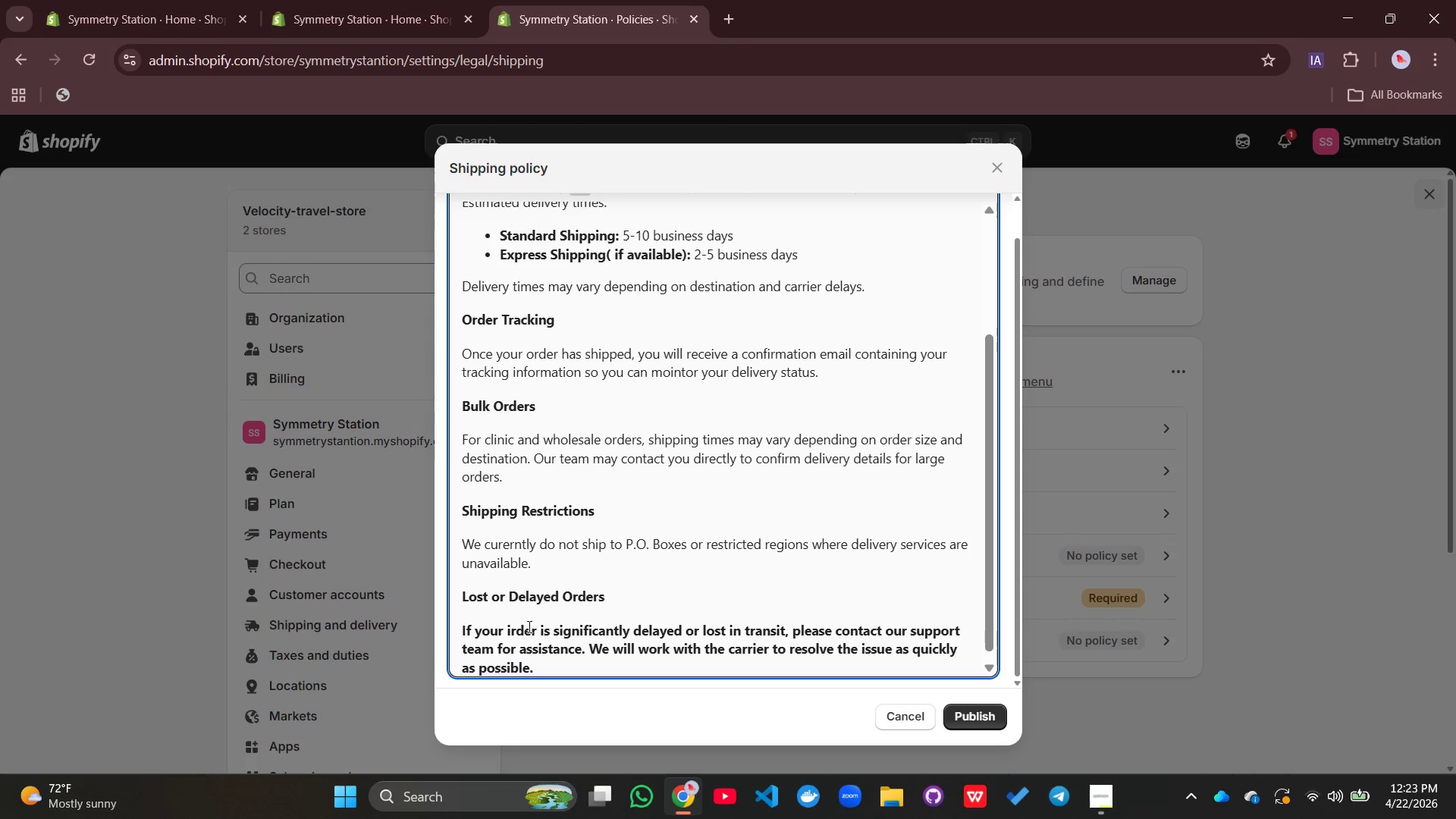 
left_click([512, 625])
 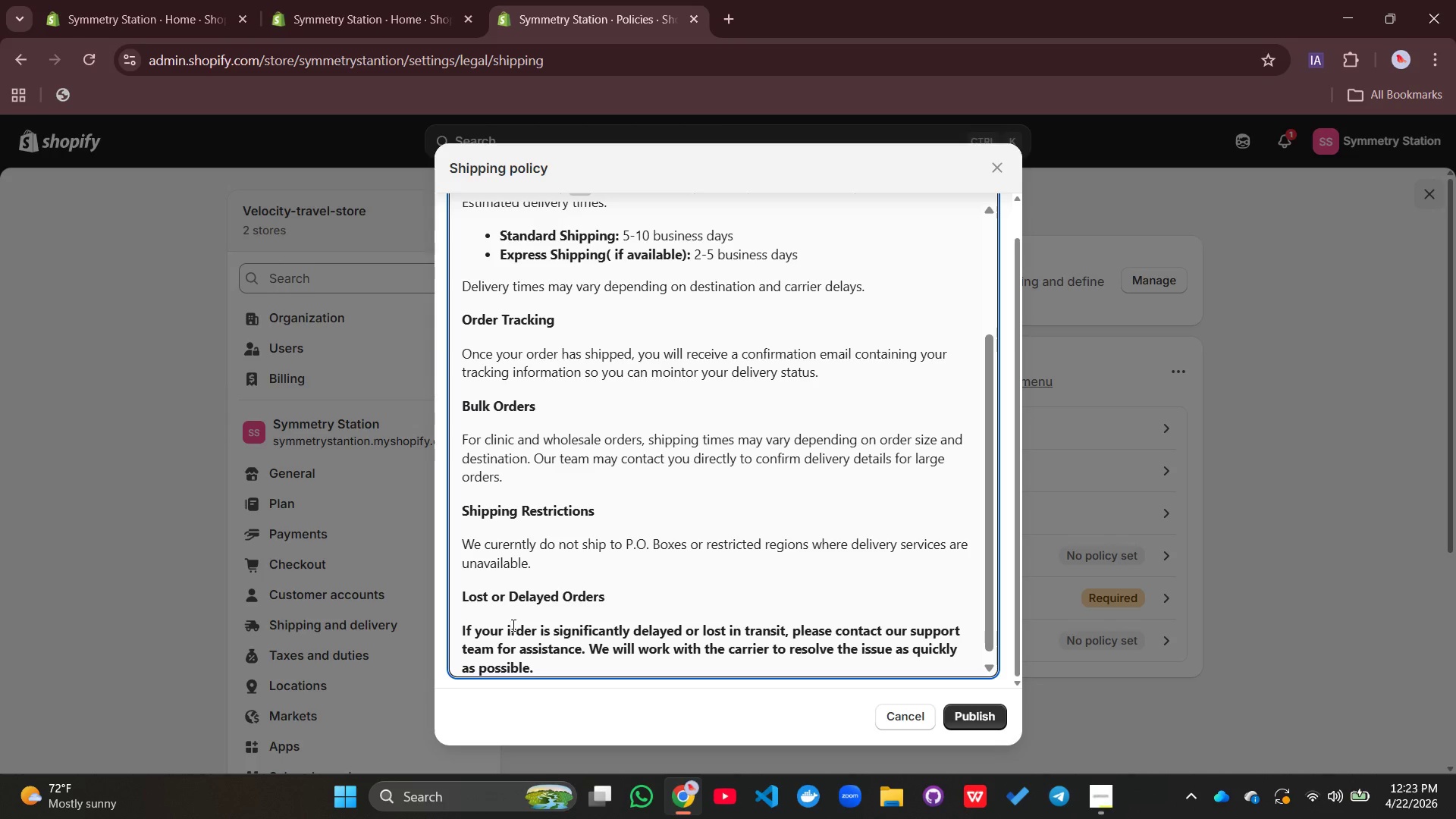 
key(Backspace)
 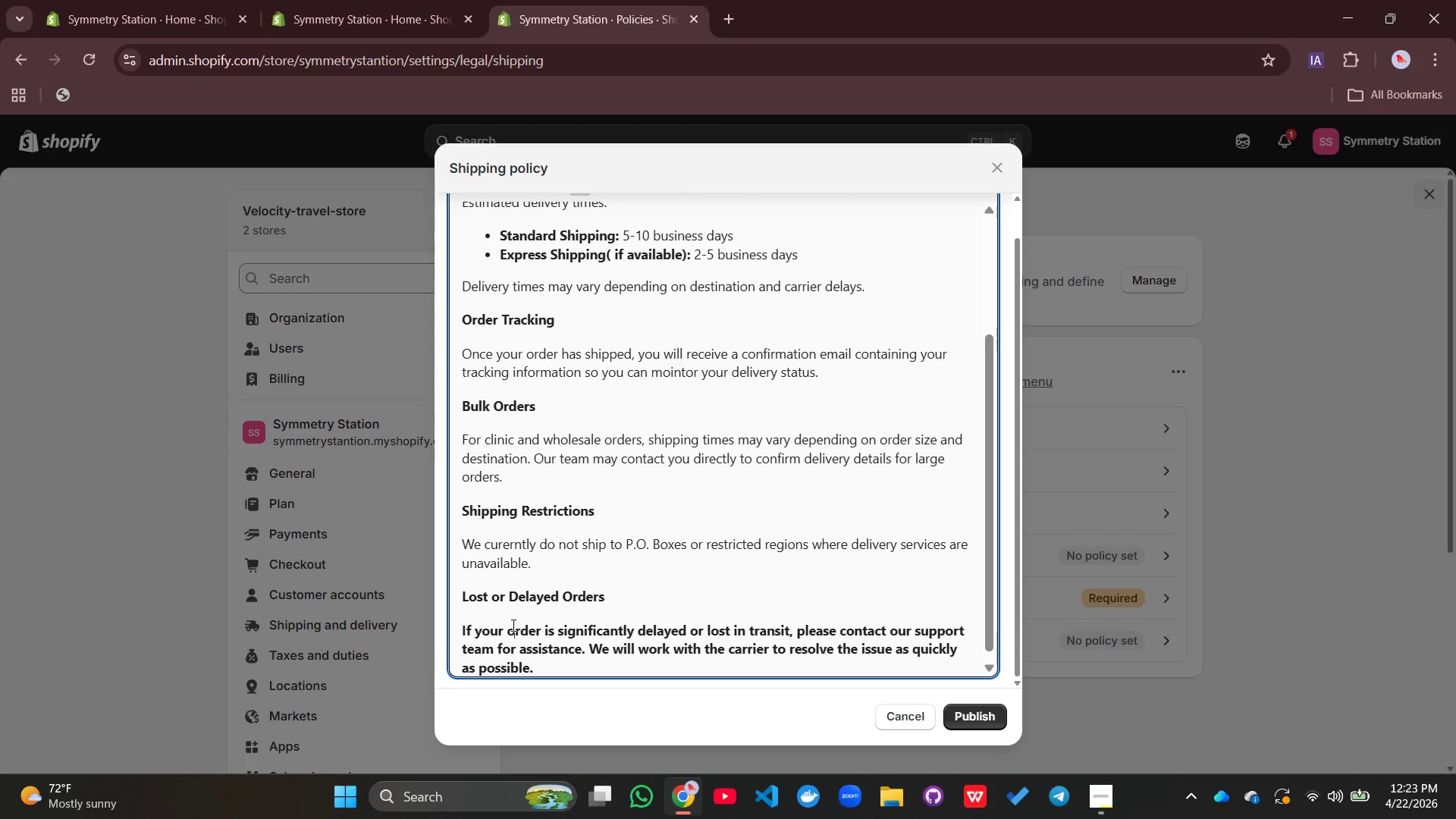 
key(O)
 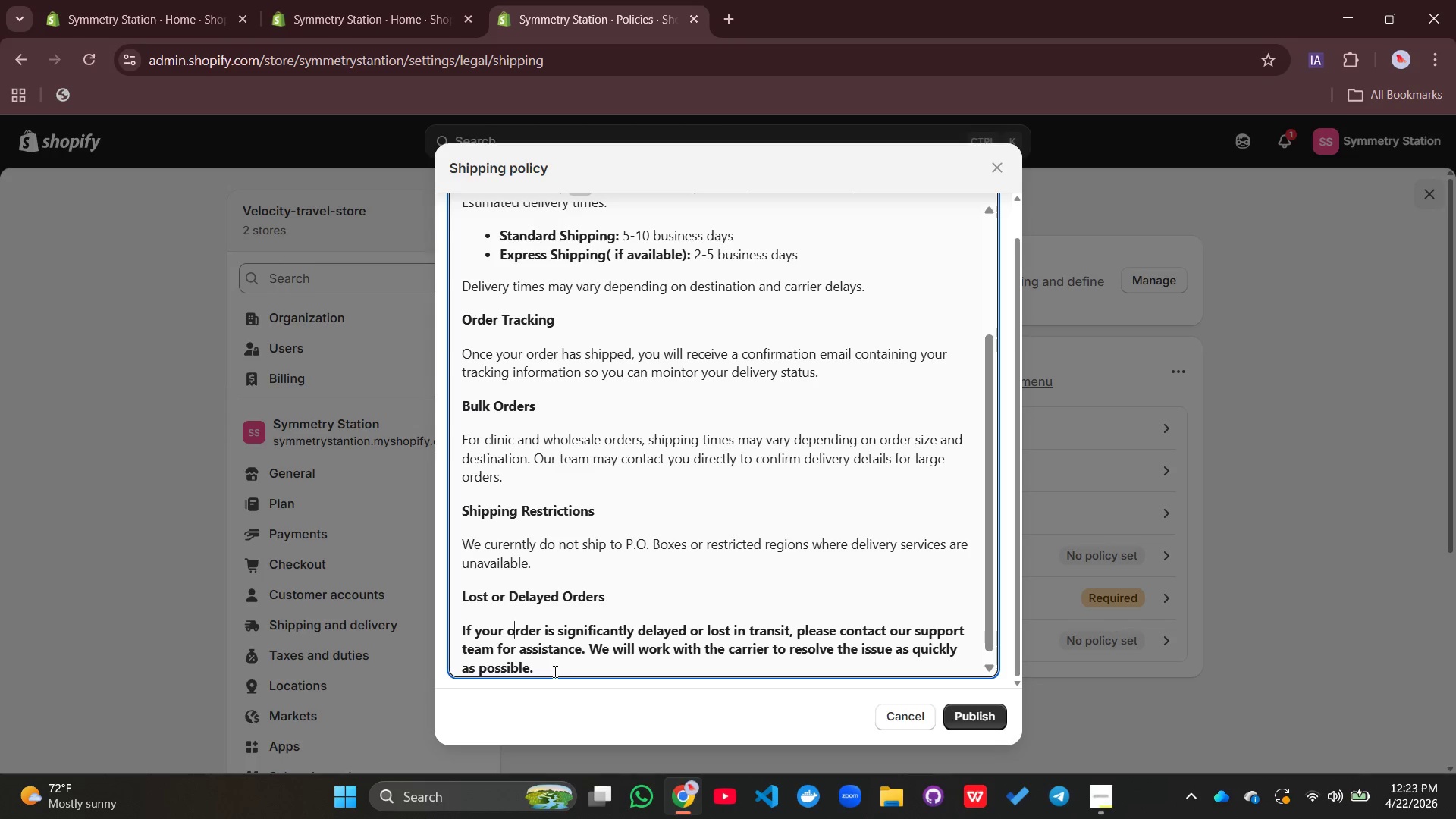 
left_click_drag(start_coordinate=[551, 672], to_coordinate=[461, 617])
 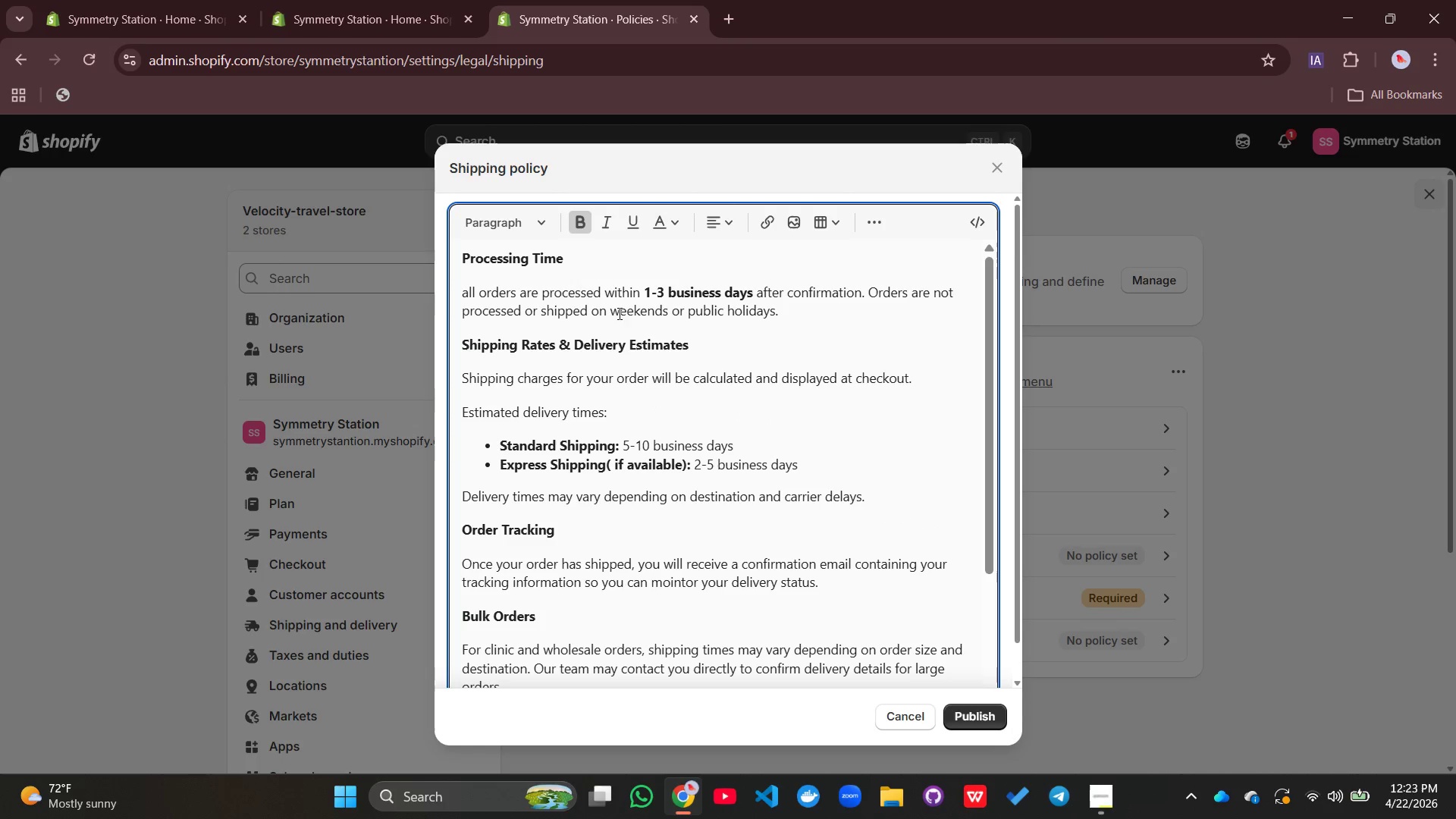 
left_click([578, 228])
 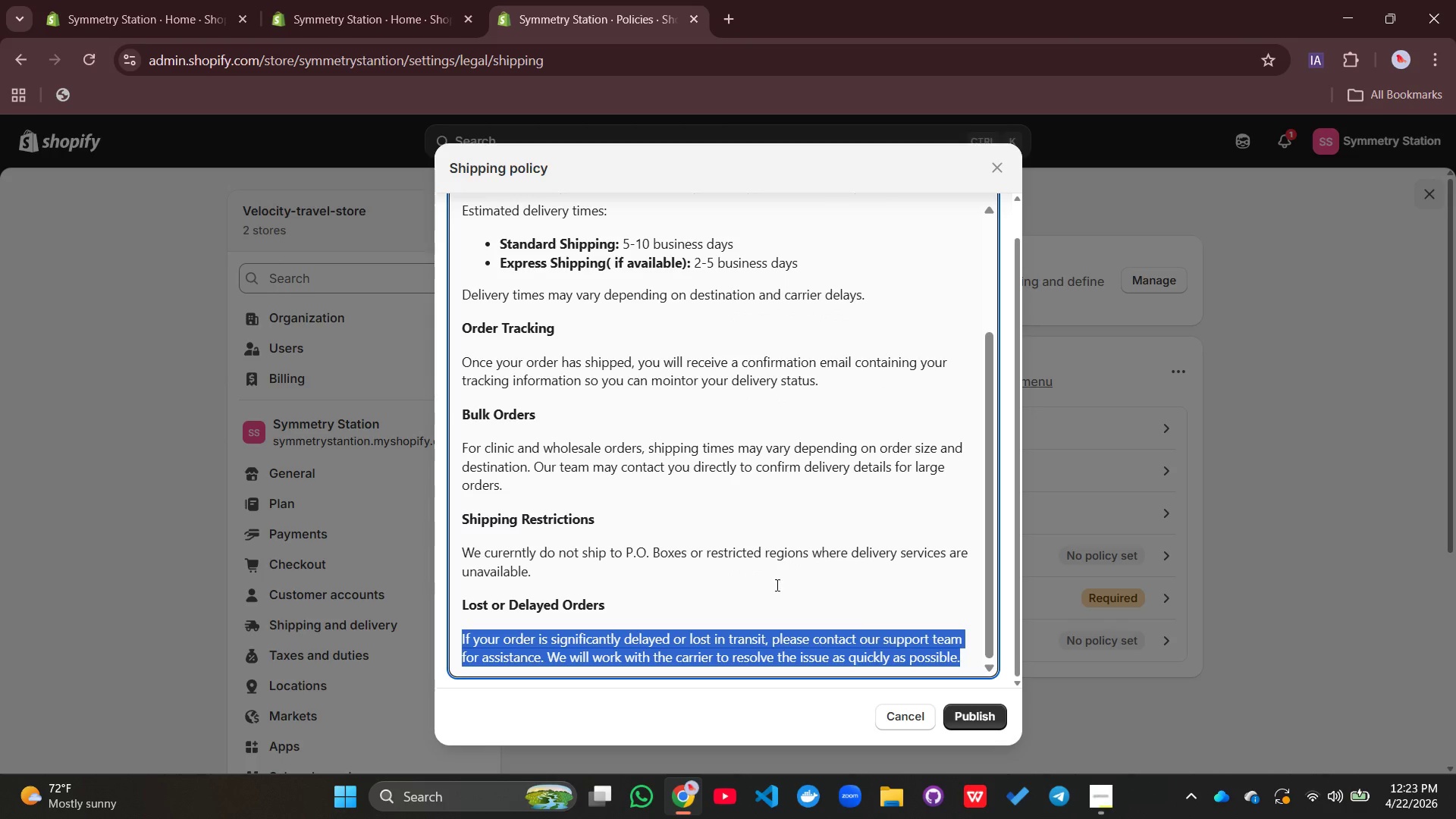 
left_click([860, 632])
 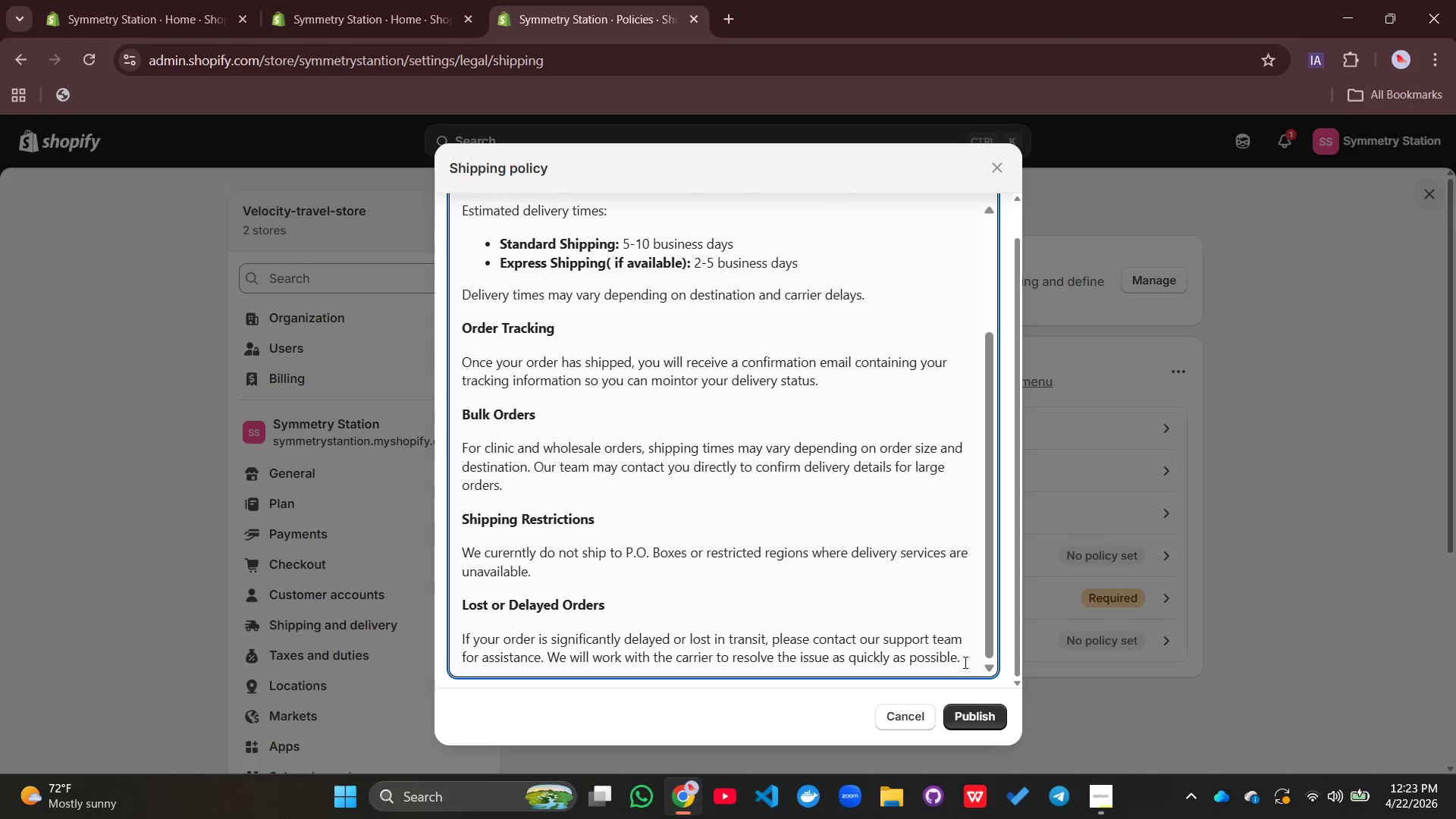 
left_click([964, 660])
 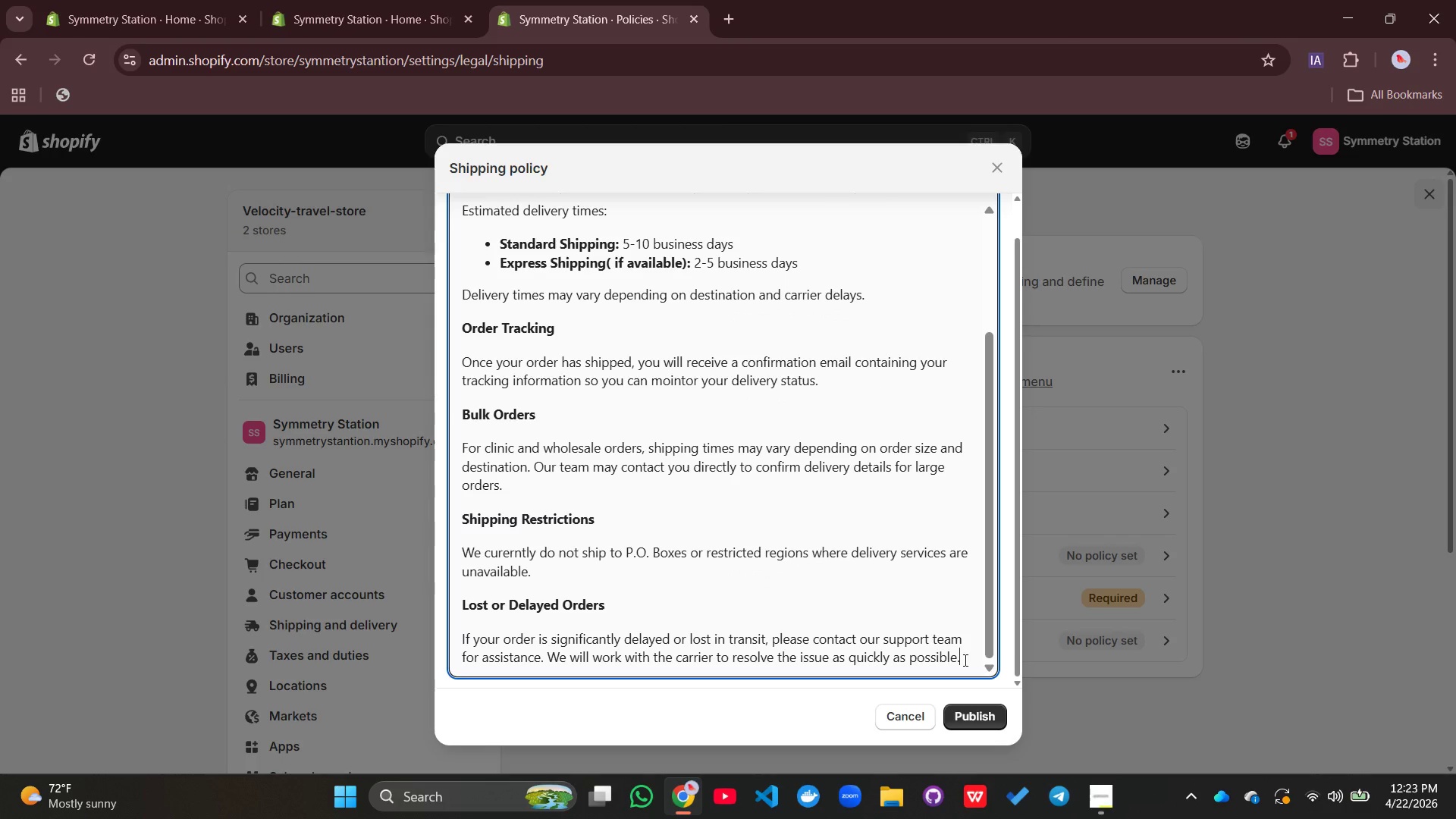 
wait(7.61)
 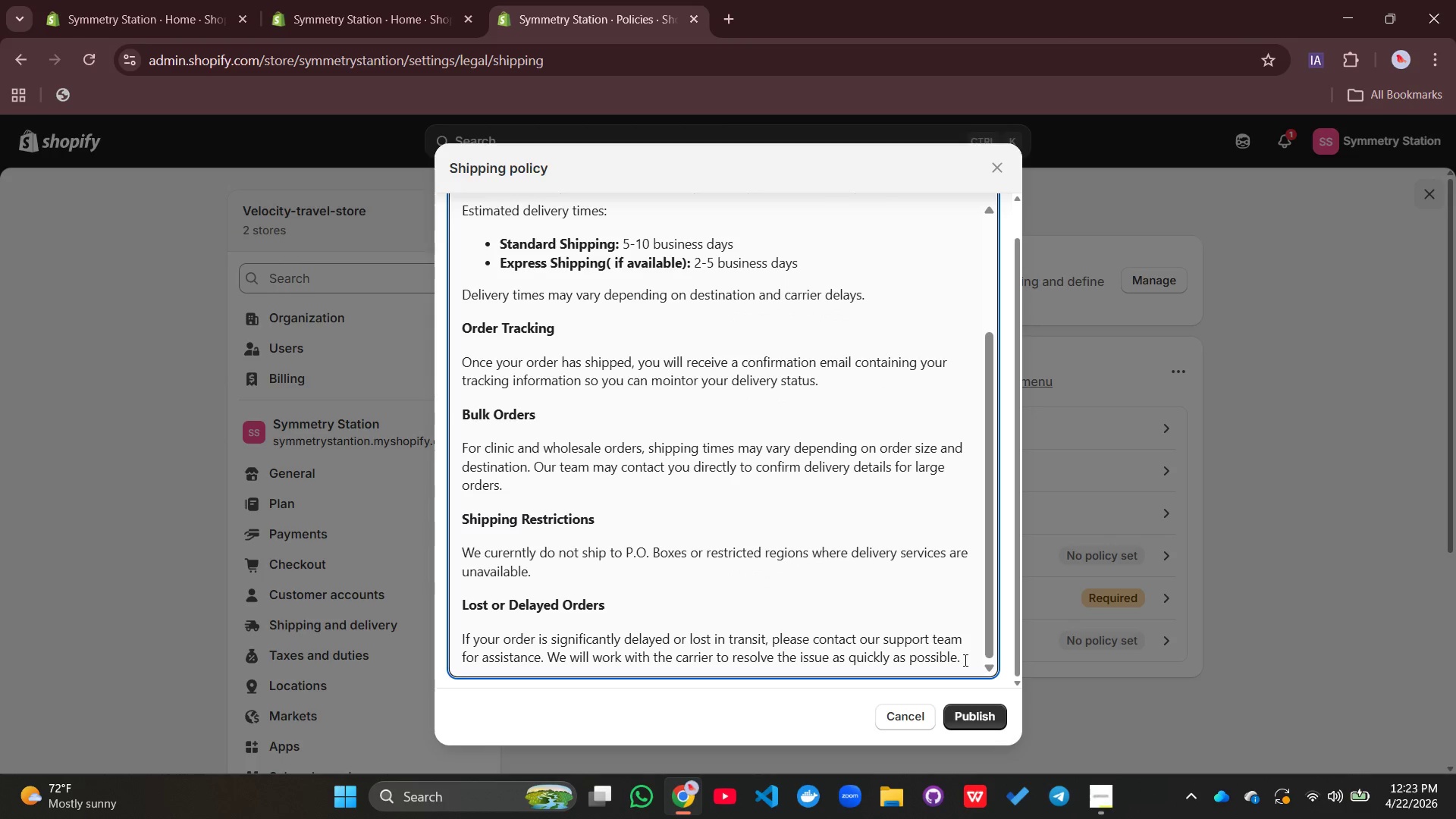 
key(Enter)
 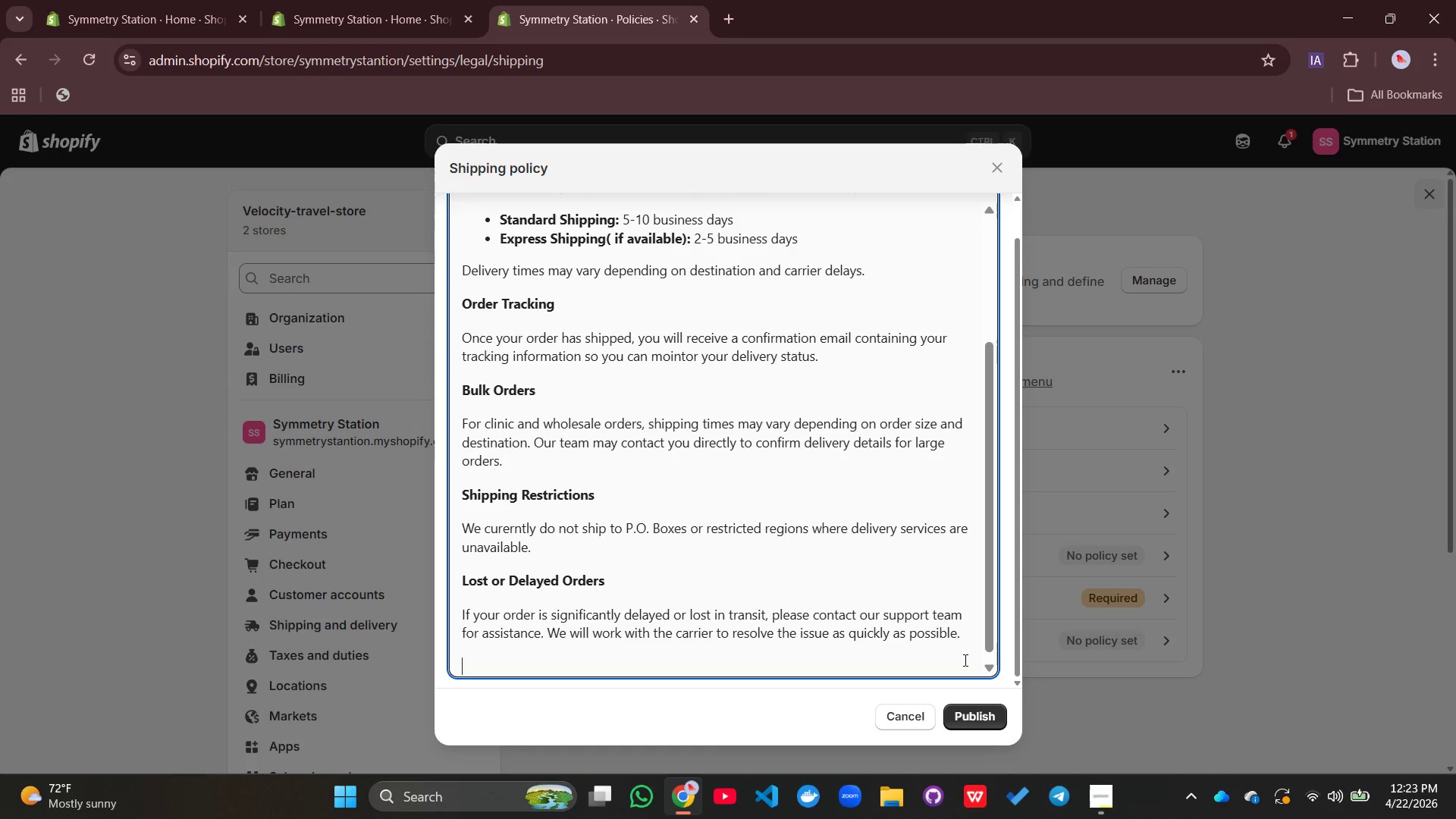 
type(Cn)
key(Backspace)
type(ontact)
 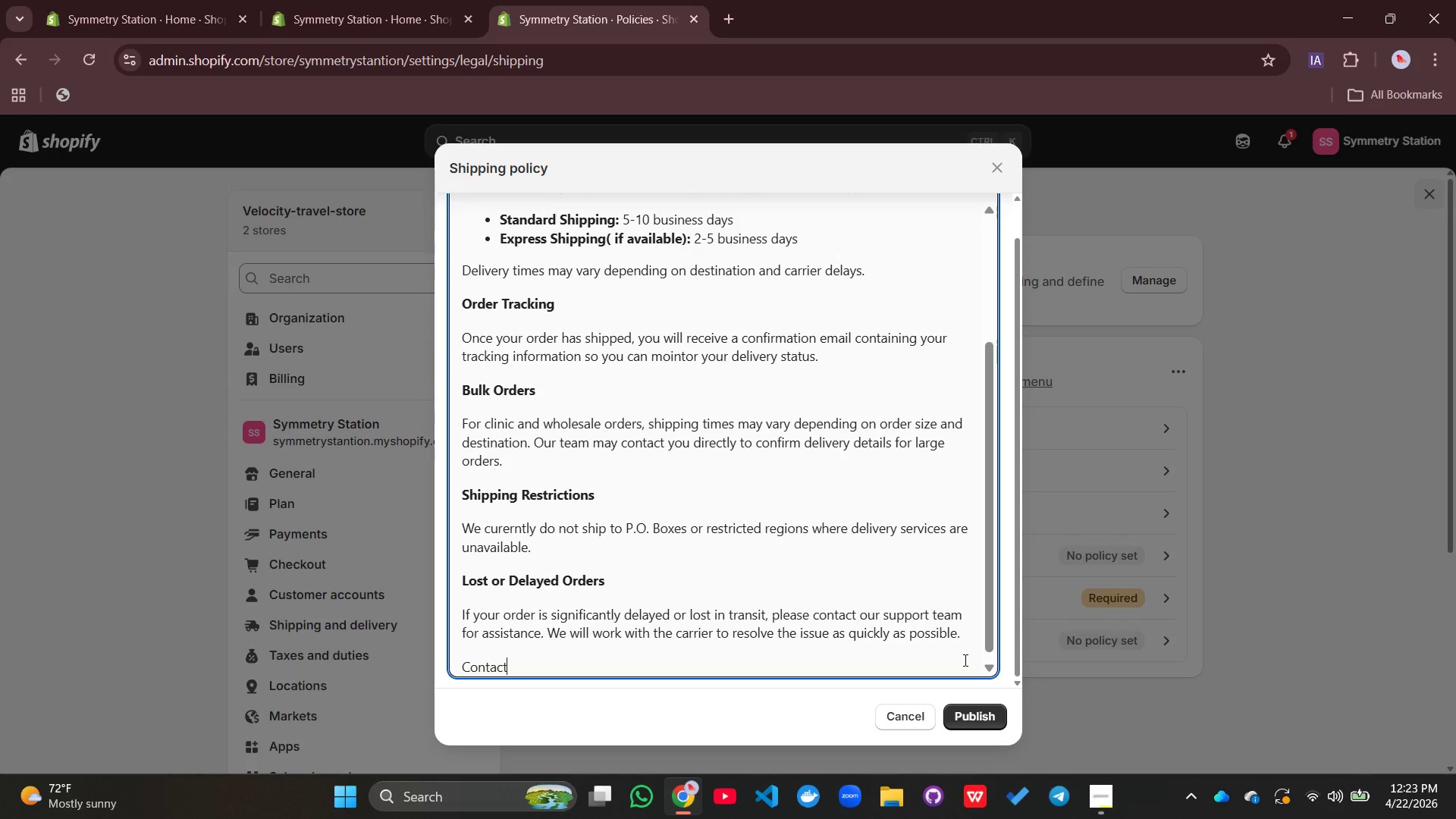 
key(Enter)
 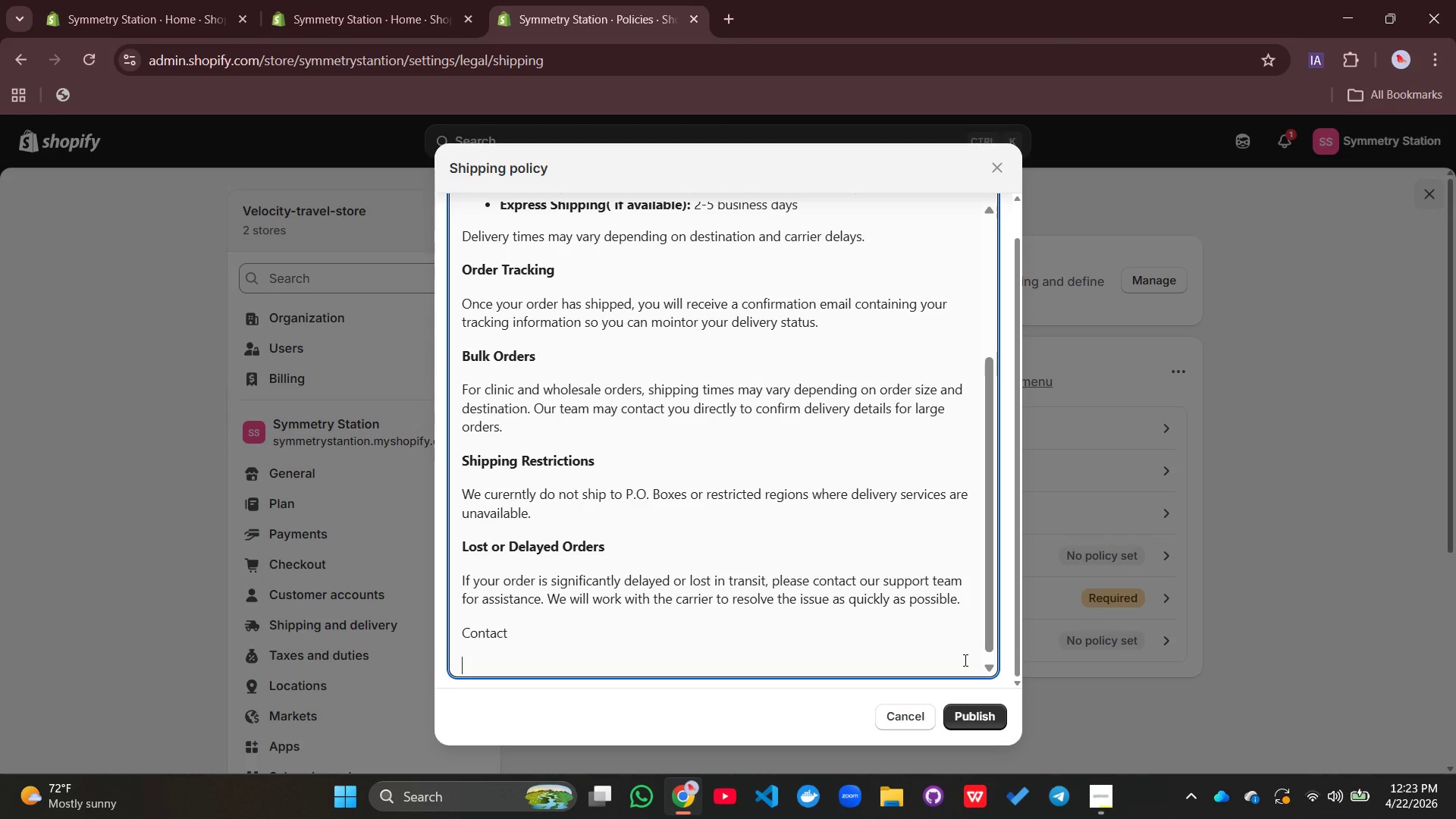 
type(For any shipping0)
key(Backspace)
type(-related questions, please contact us through the bulj orders)
 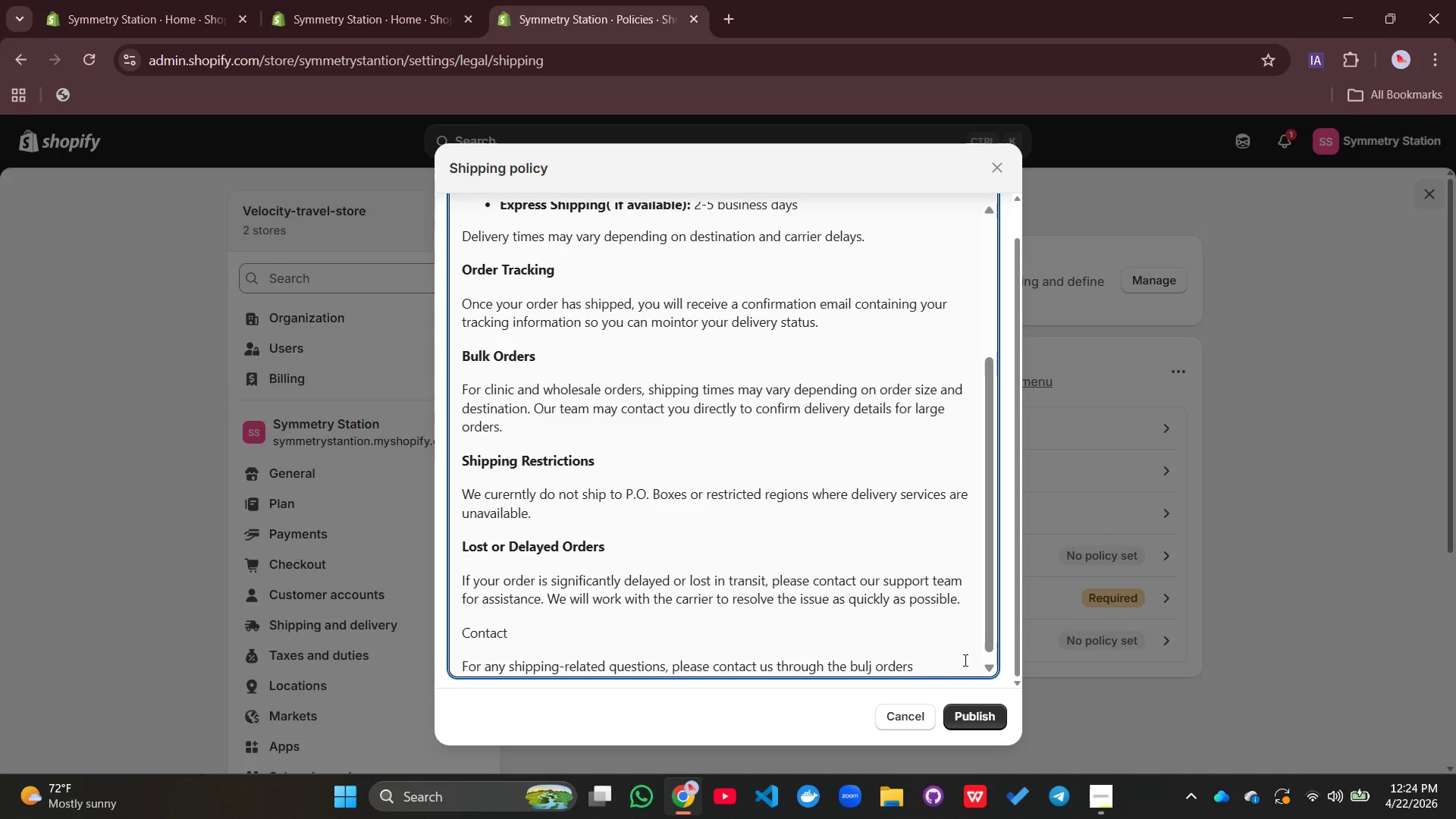 
hold_key(key=Backspace, duration=0.62)
 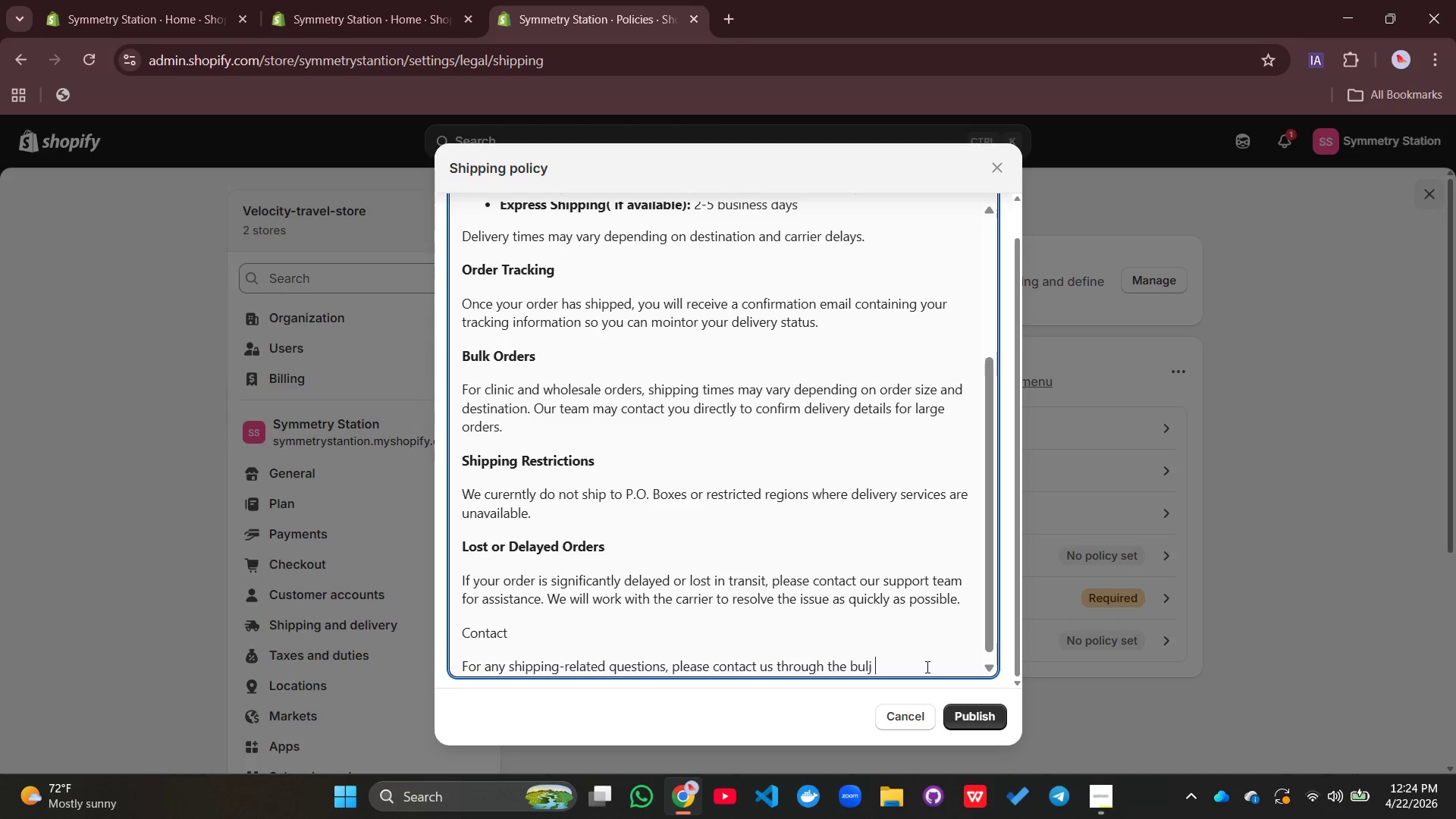 
key(Backspace)
key(Backspace)
key(Backspace)
key(Backspace)
key(Backspace)
key(Backspace)
type(Bu;)
key(Backspace)
type(lk Orders page or )
key(Backspace)
key(Backspace)
key(Backspace)
key(Backspace)
 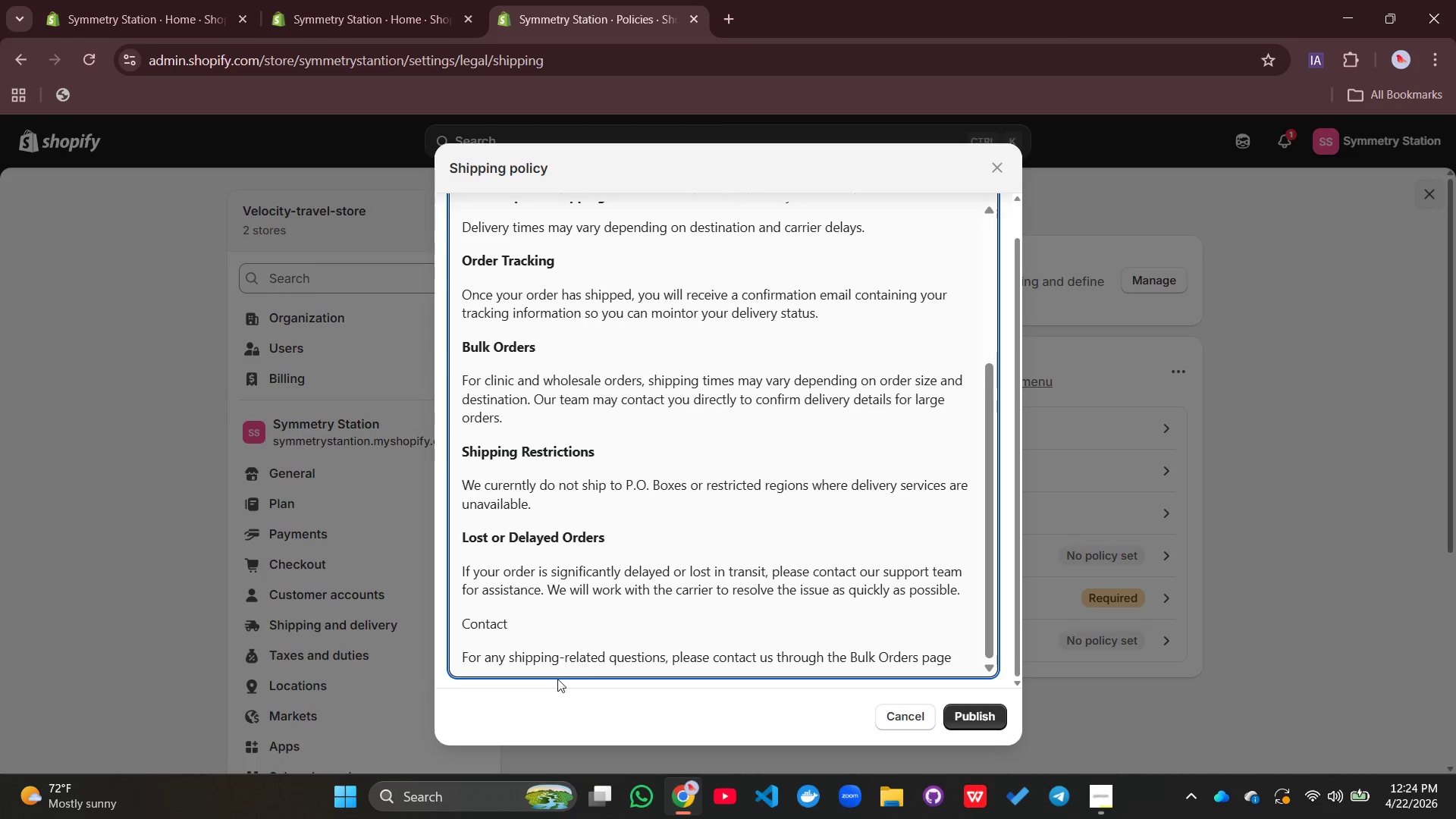 
left_click_drag(start_coordinate=[519, 620], to_coordinate=[435, 621])
 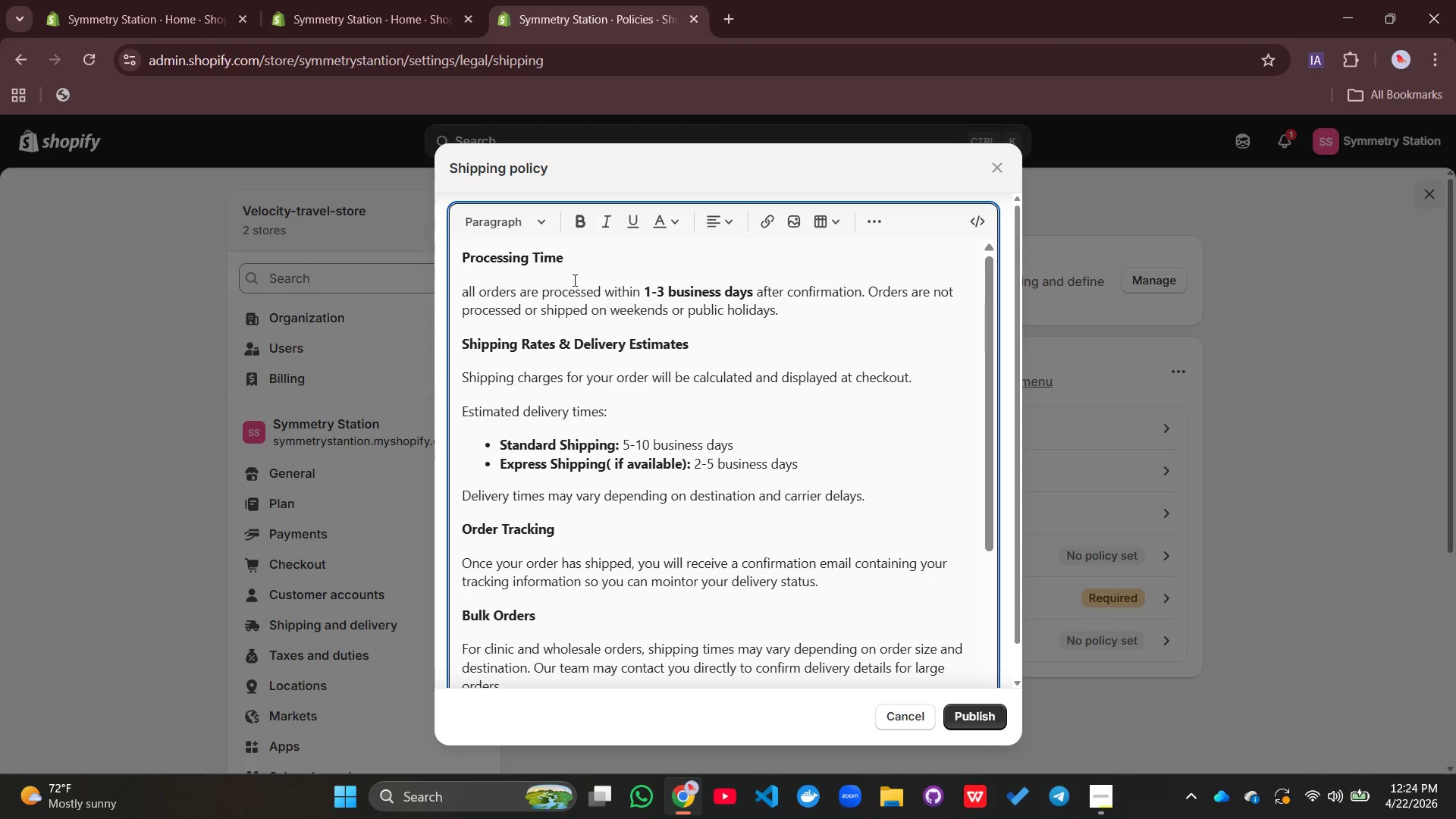 
left_click([579, 225])
 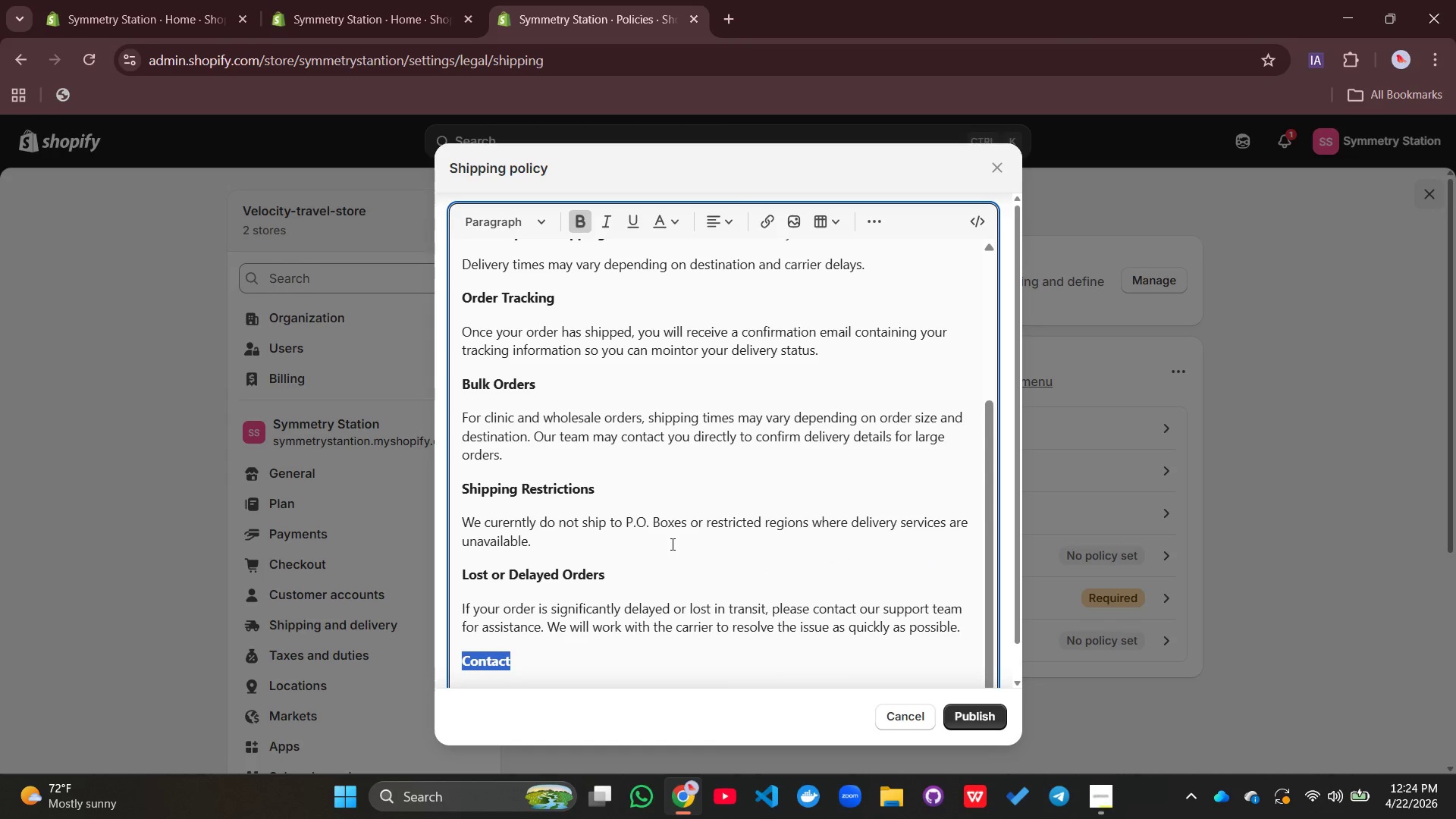 
left_click([671, 544])
 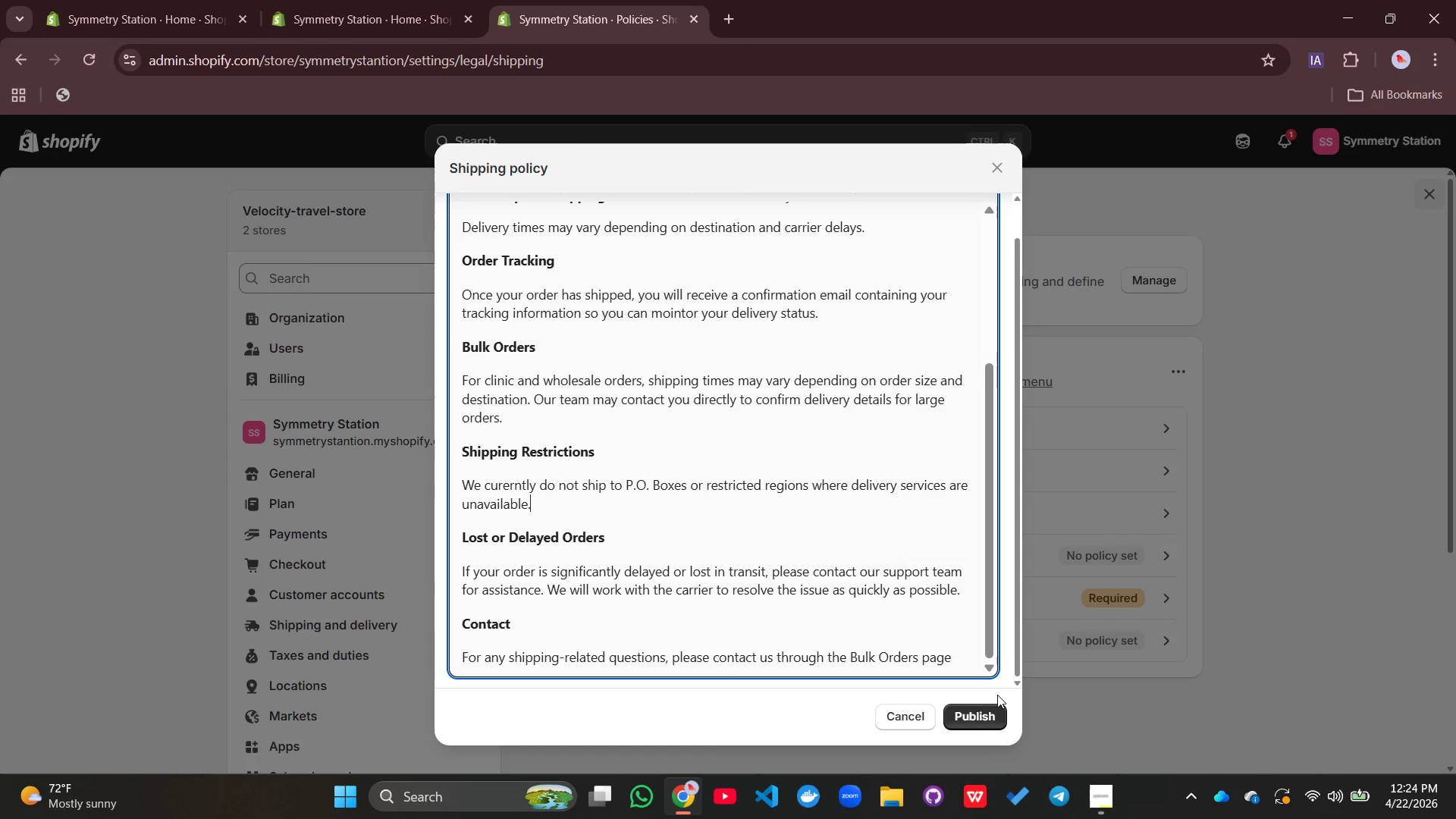 
left_click([988, 713])
 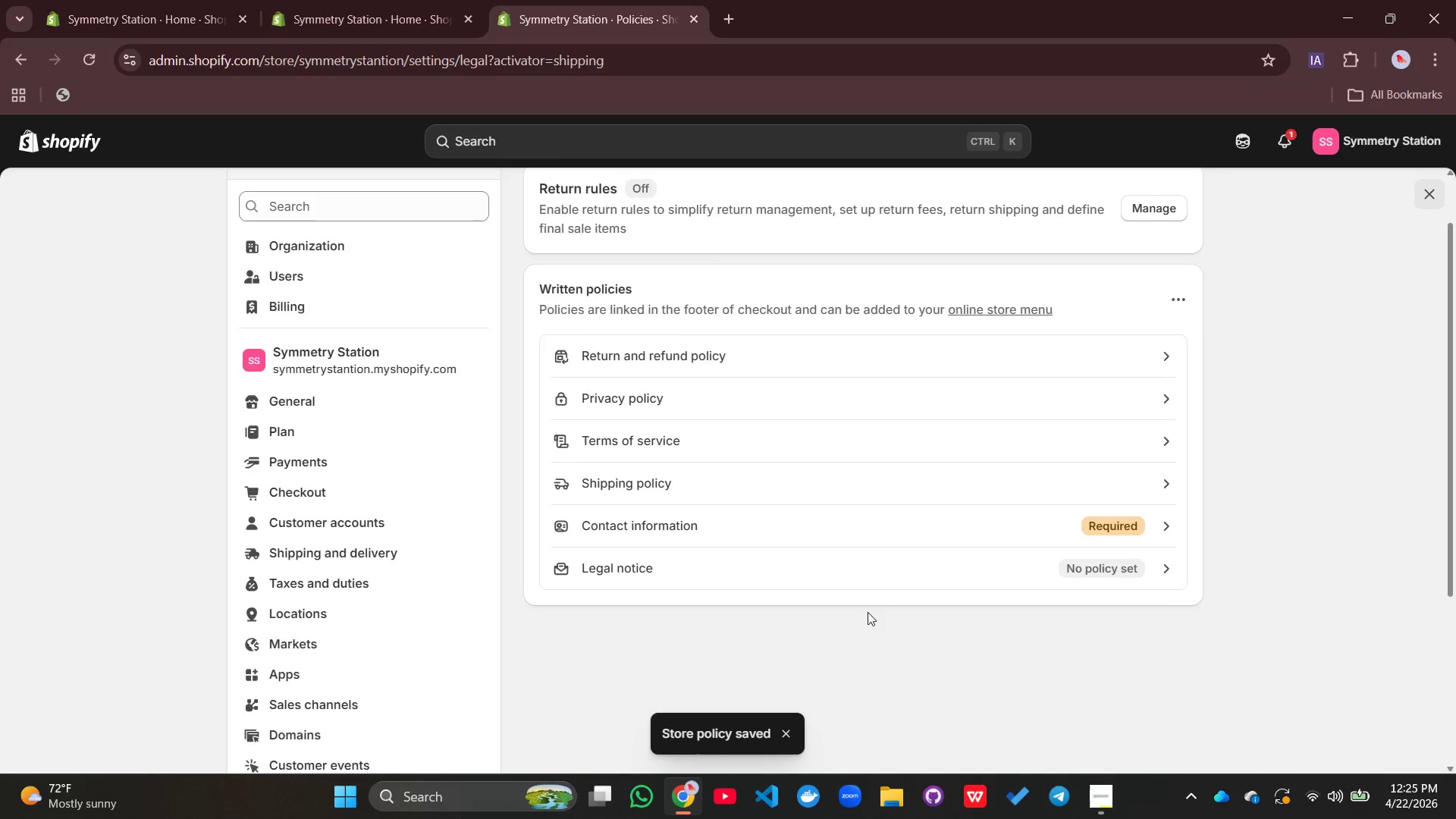 
wait(7.23)
 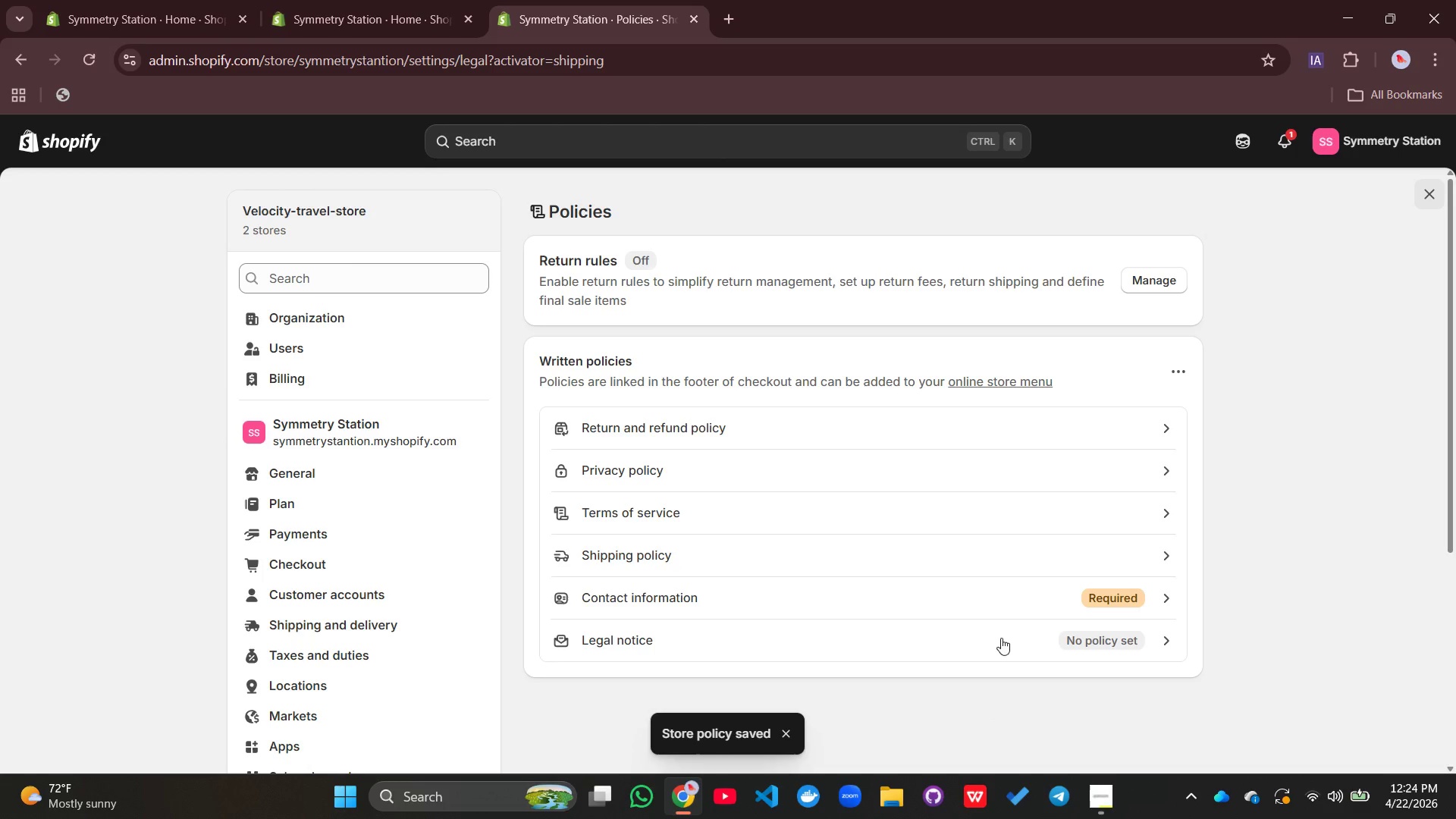 
left_click([817, 482])
 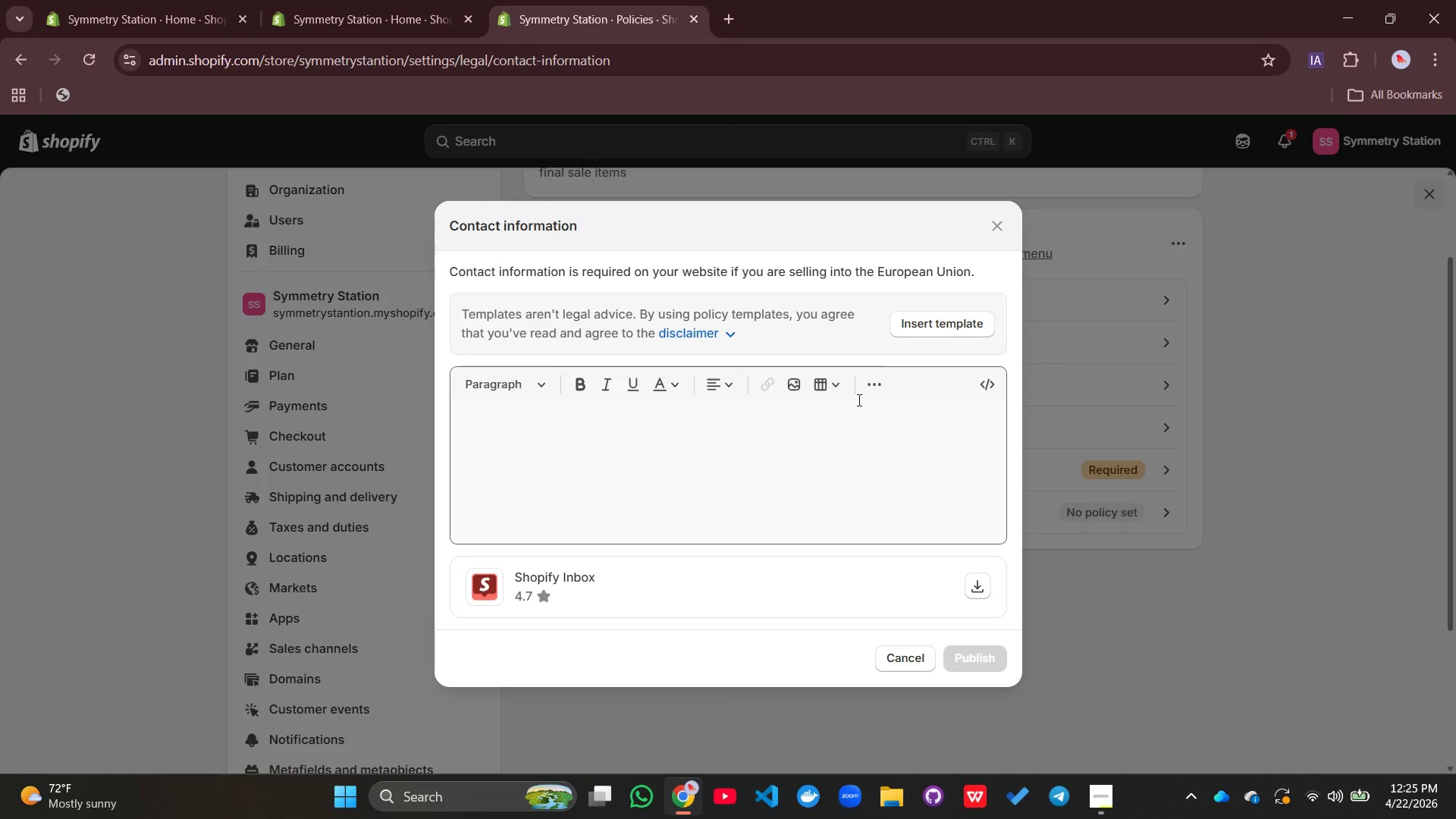 
left_click([913, 317])
 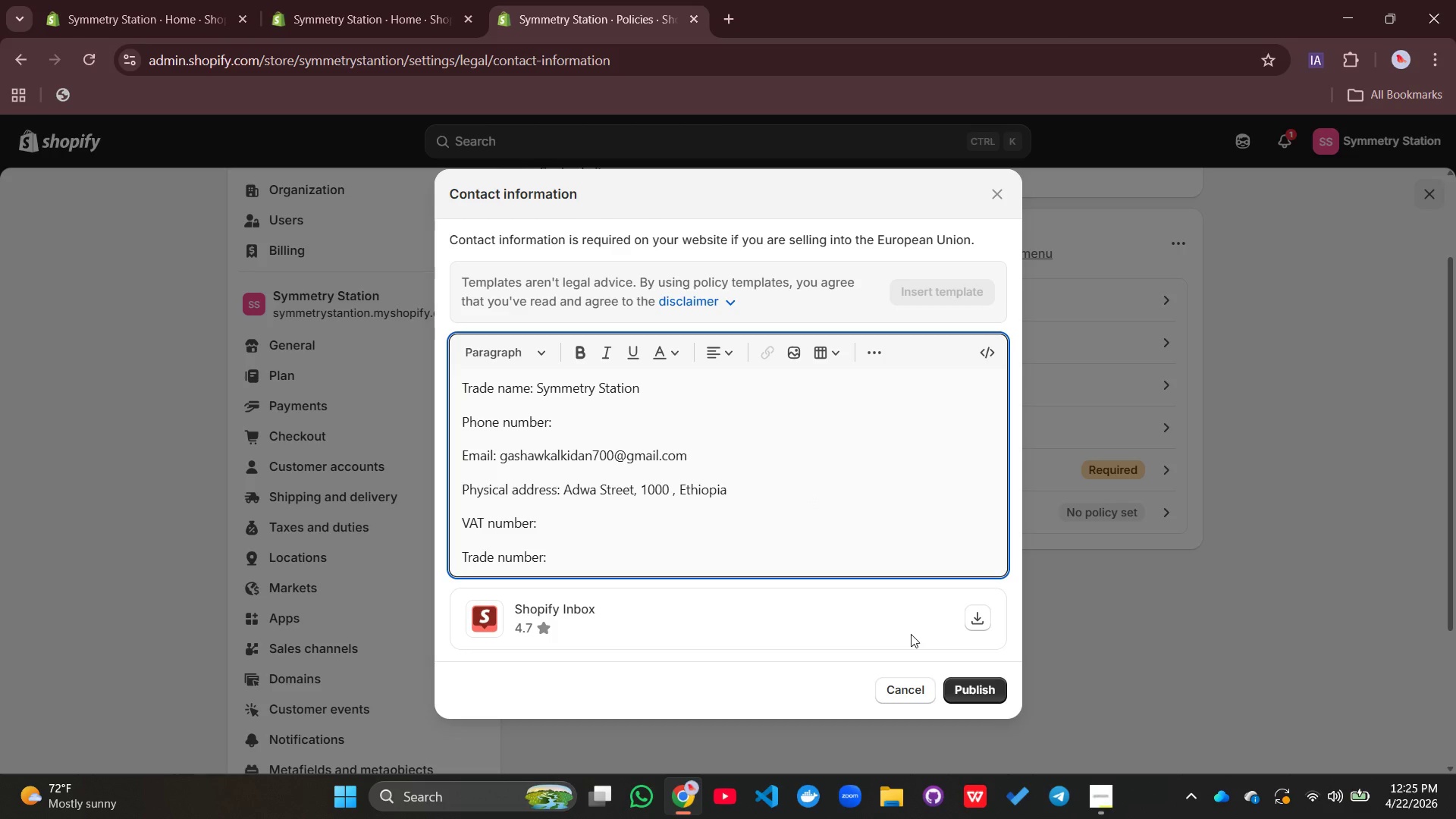 
left_click([946, 692])
 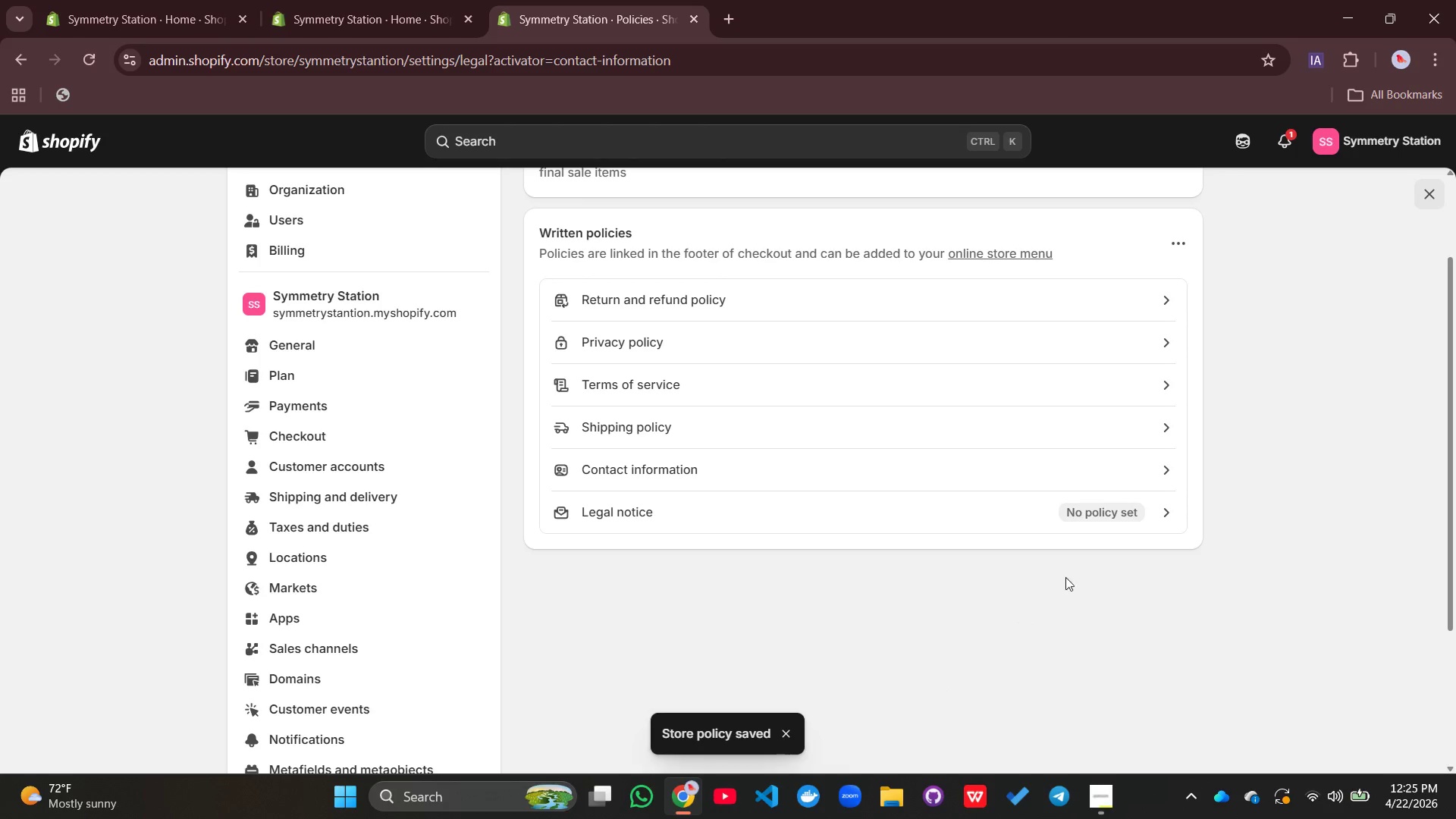 
left_click([1103, 512])
 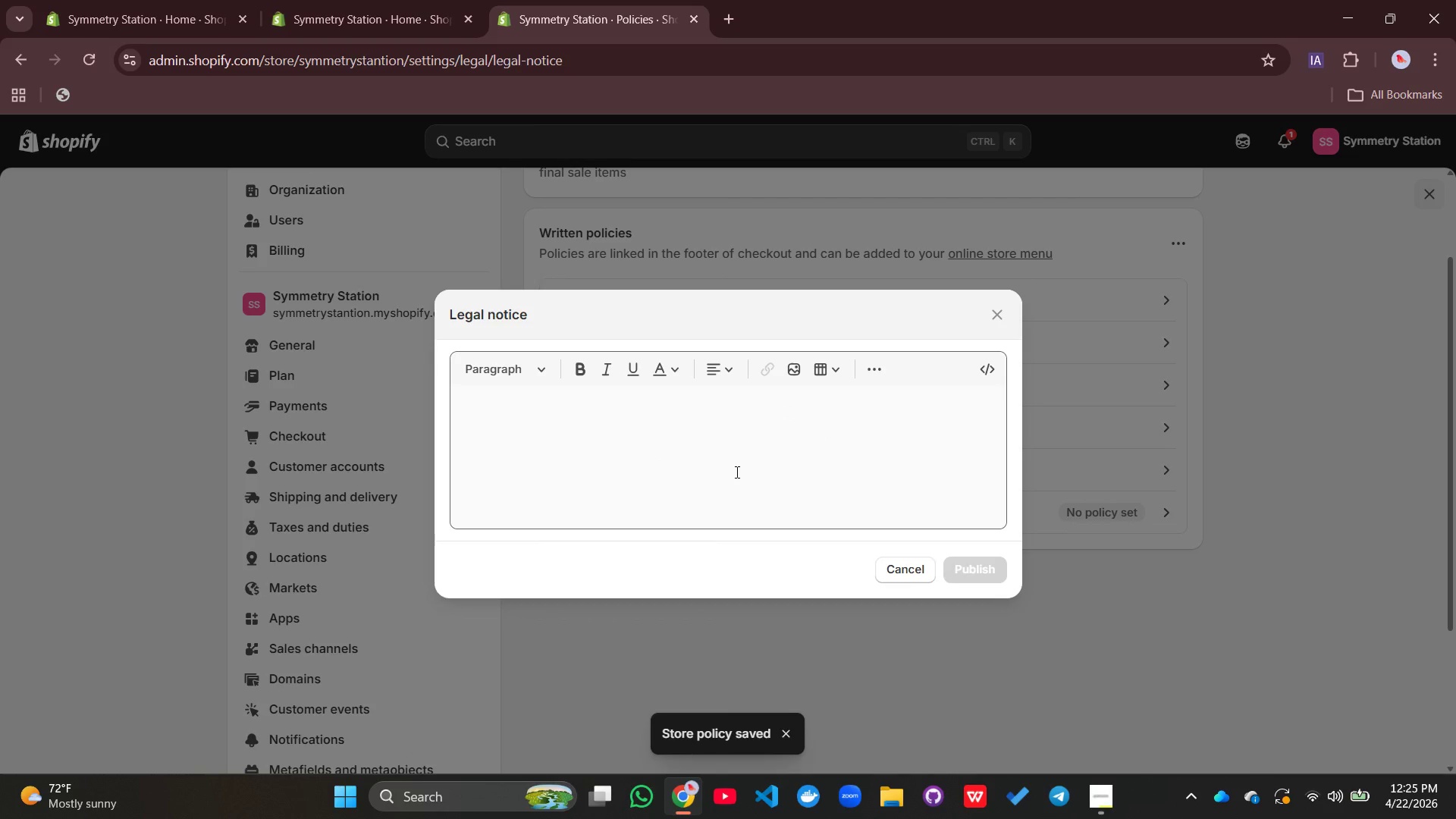 
left_click([993, 311])
 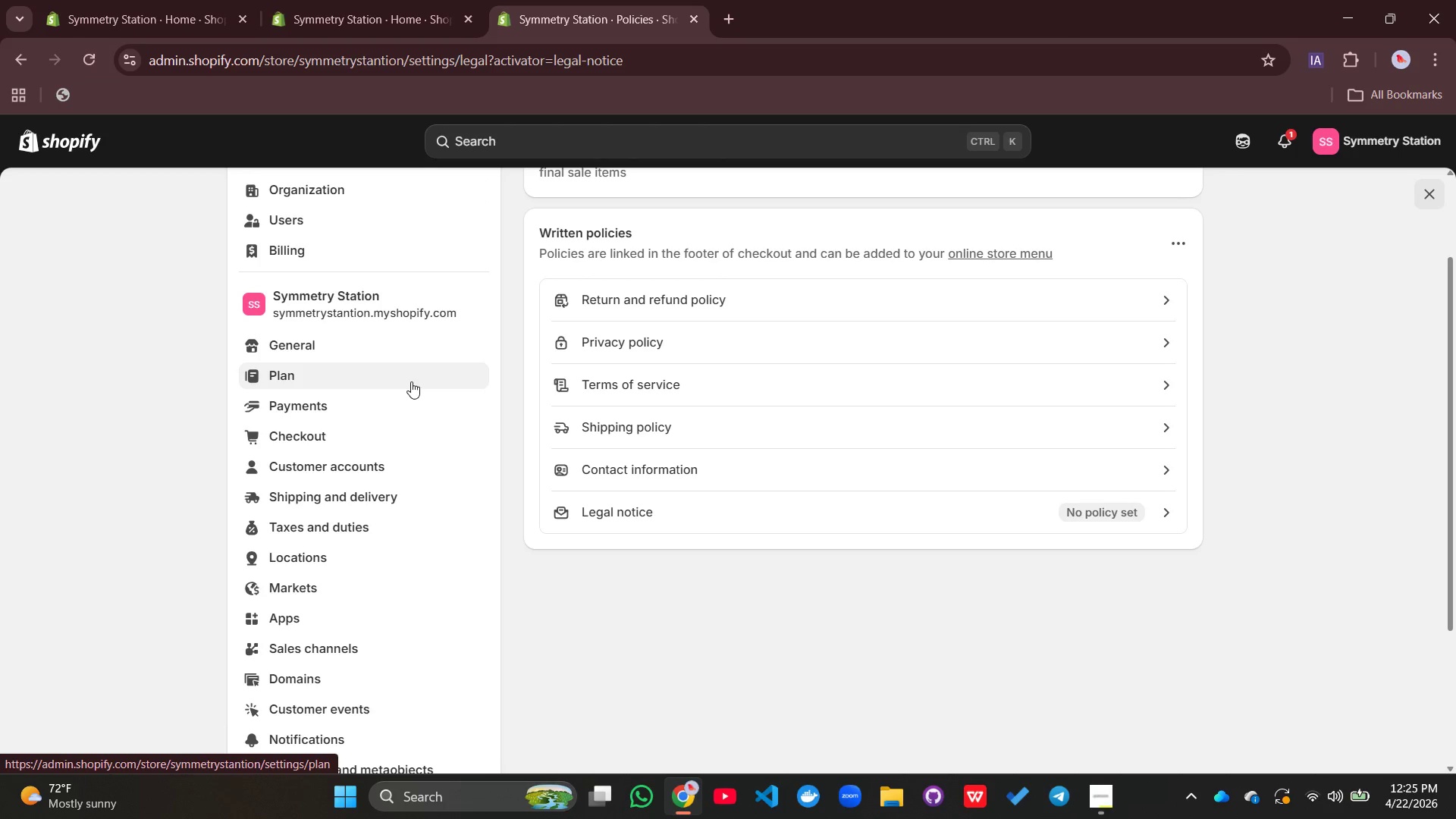 
wait(6.95)
 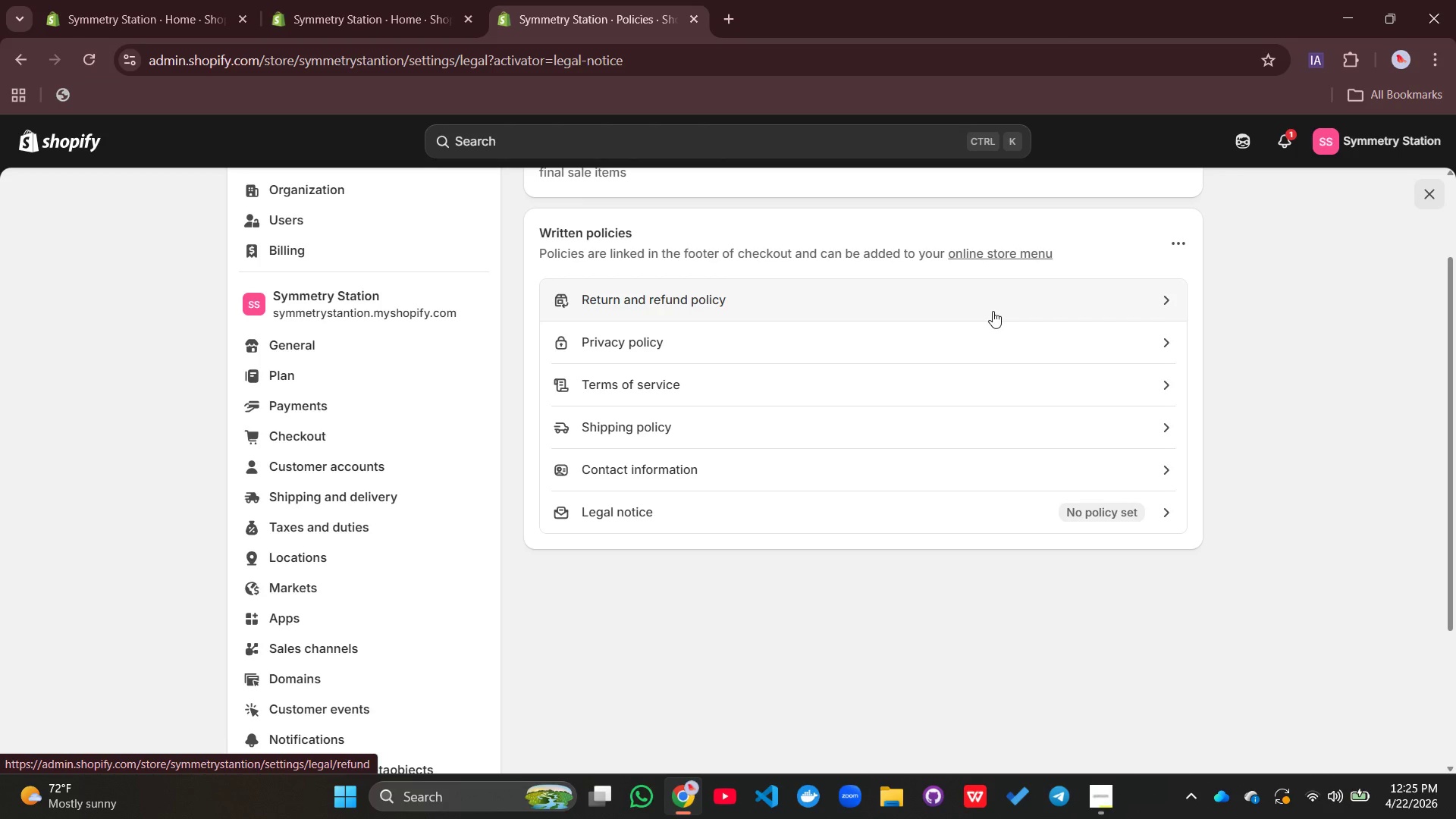 
left_click([64, 155])
 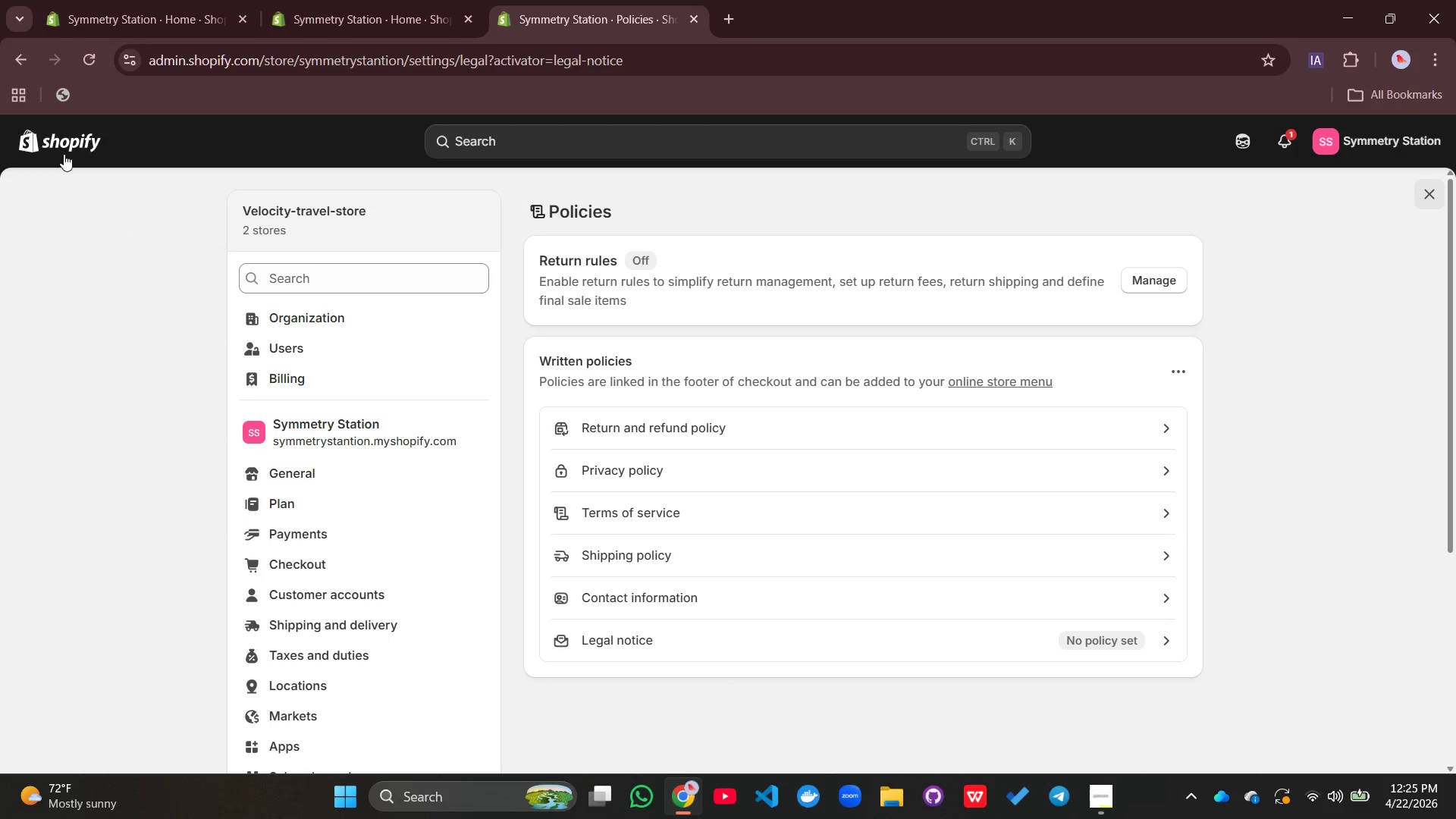 
left_click([61, 139])
 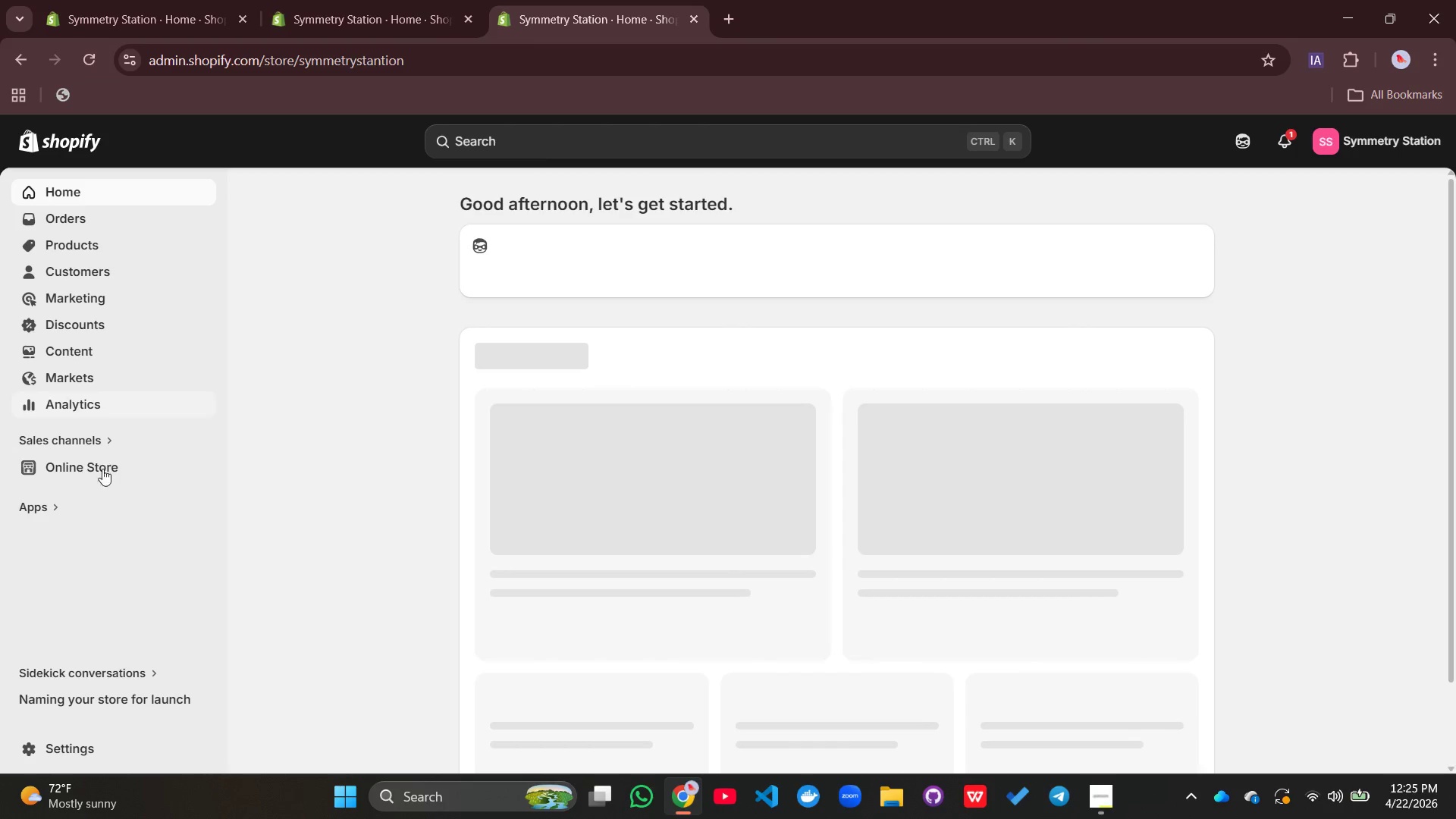 
left_click([67, 457])
 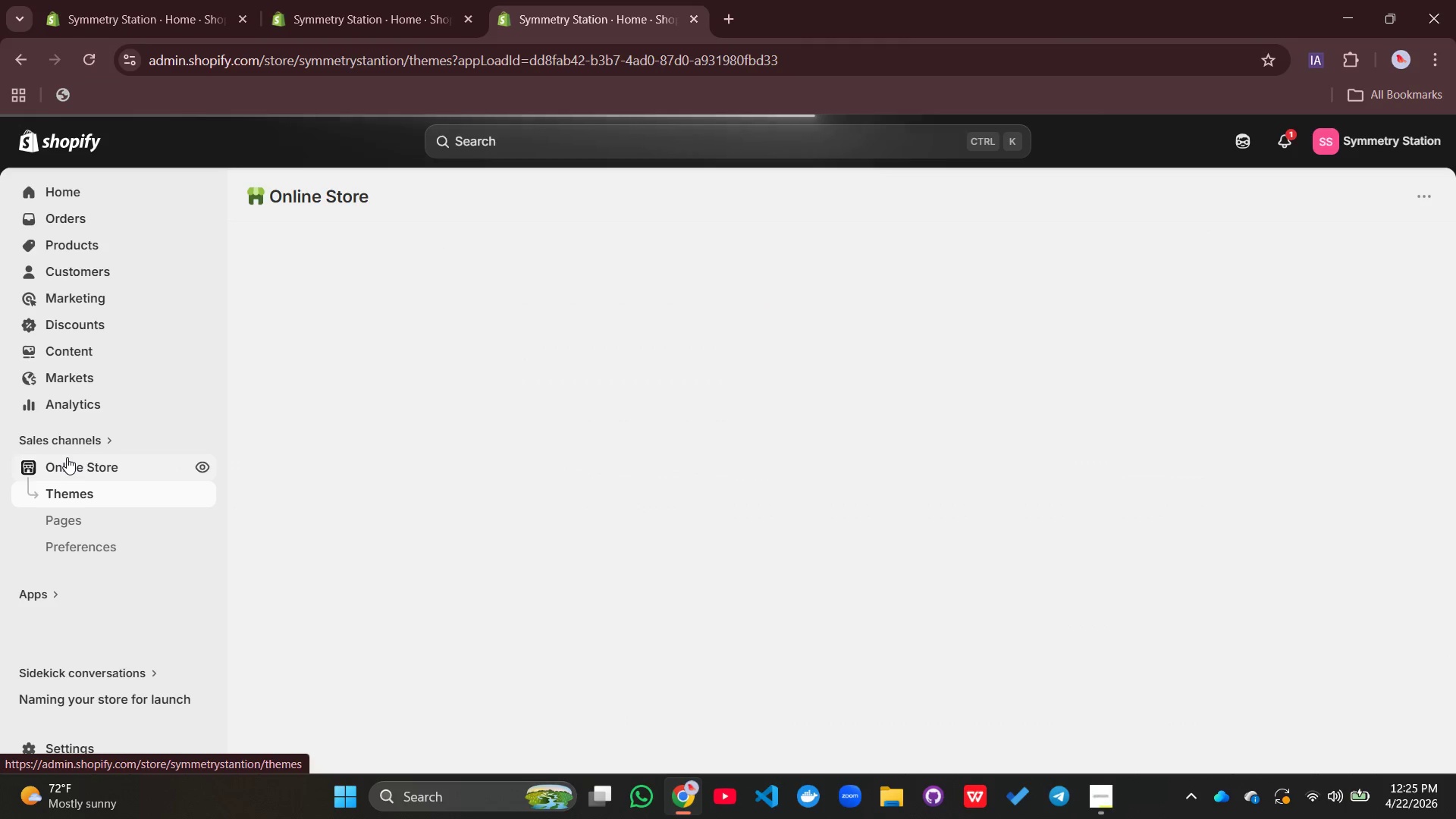 
wait(8.88)
 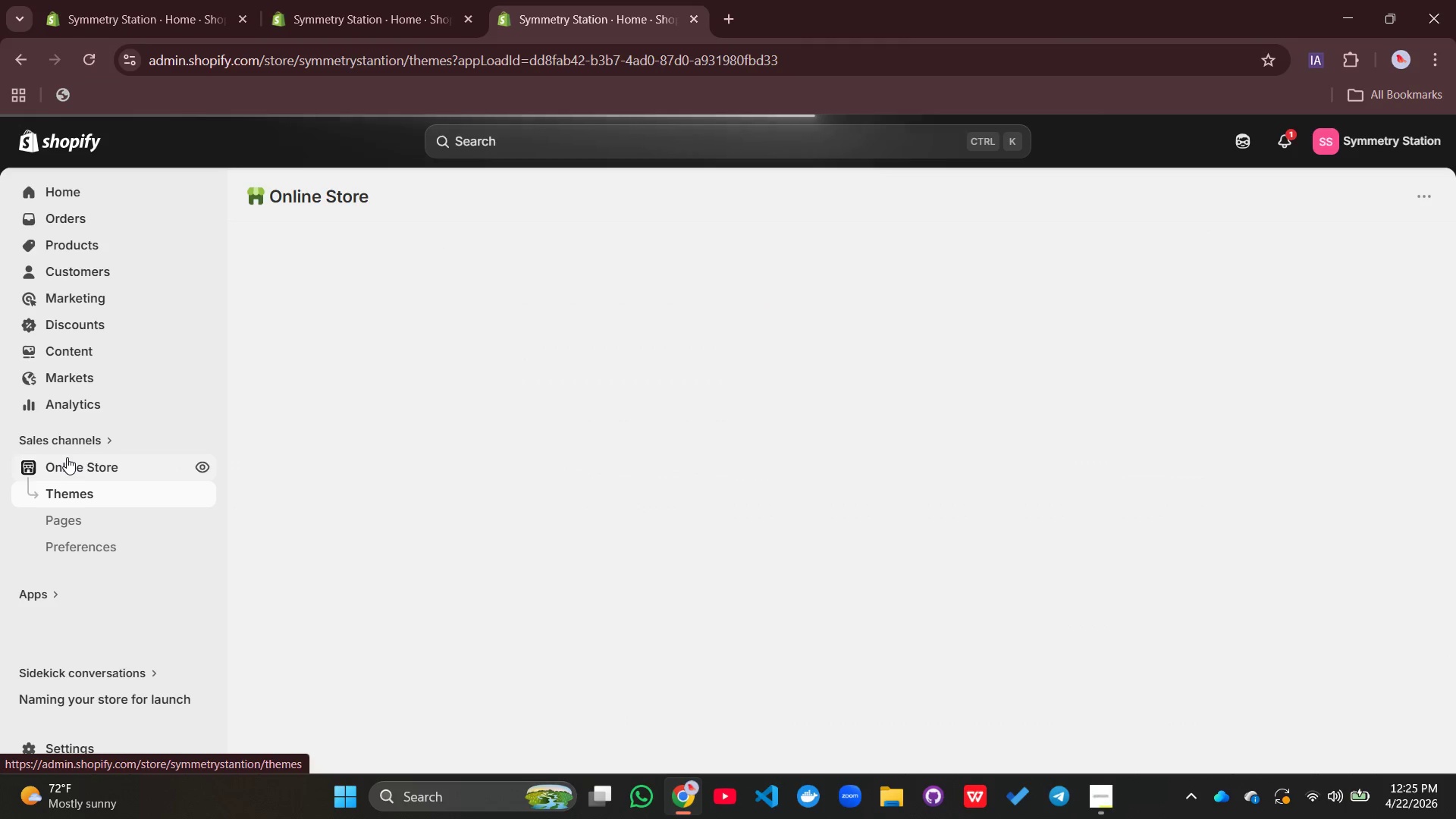 
left_click([53, 528])
 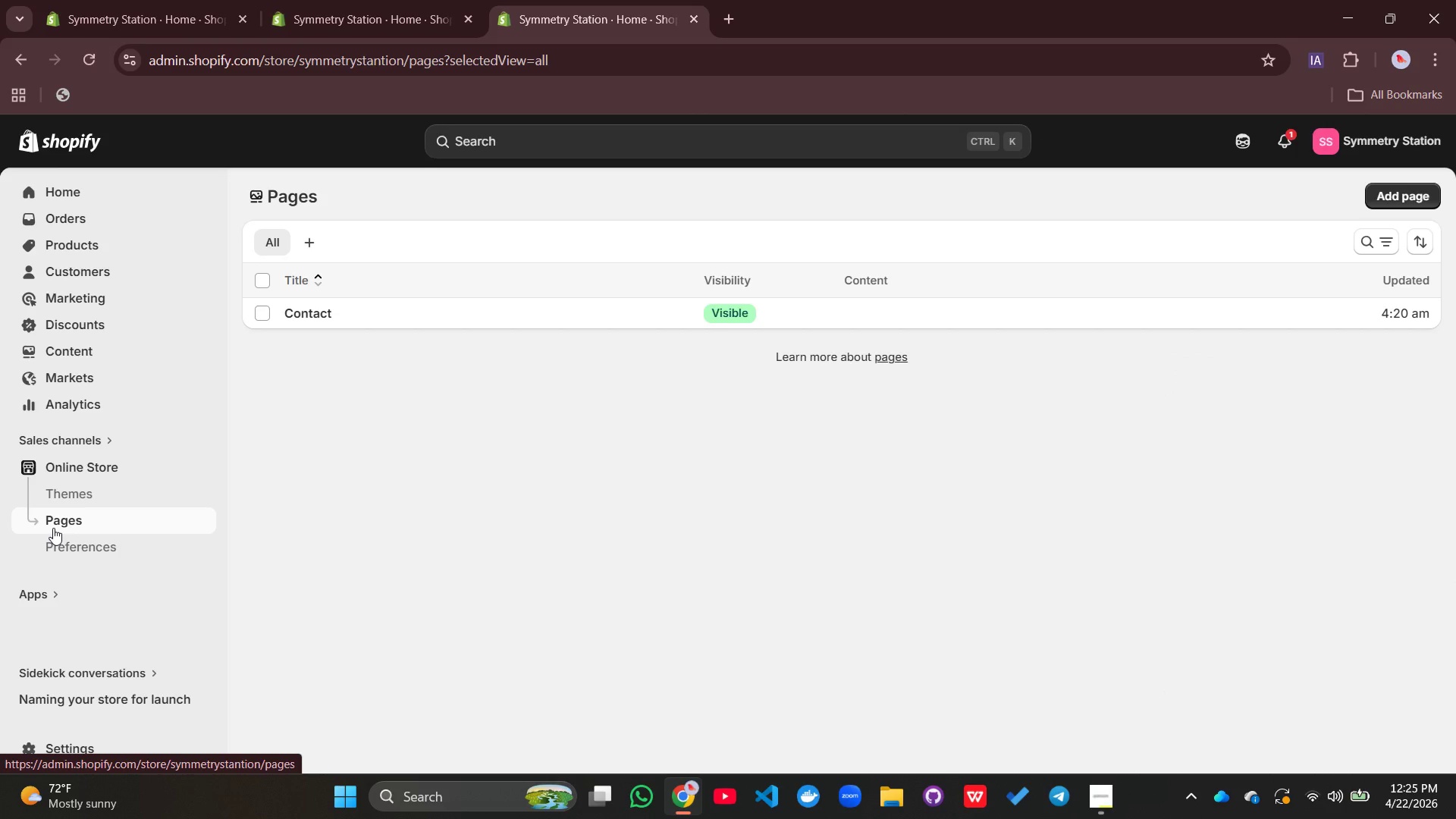 
wait(9.42)
 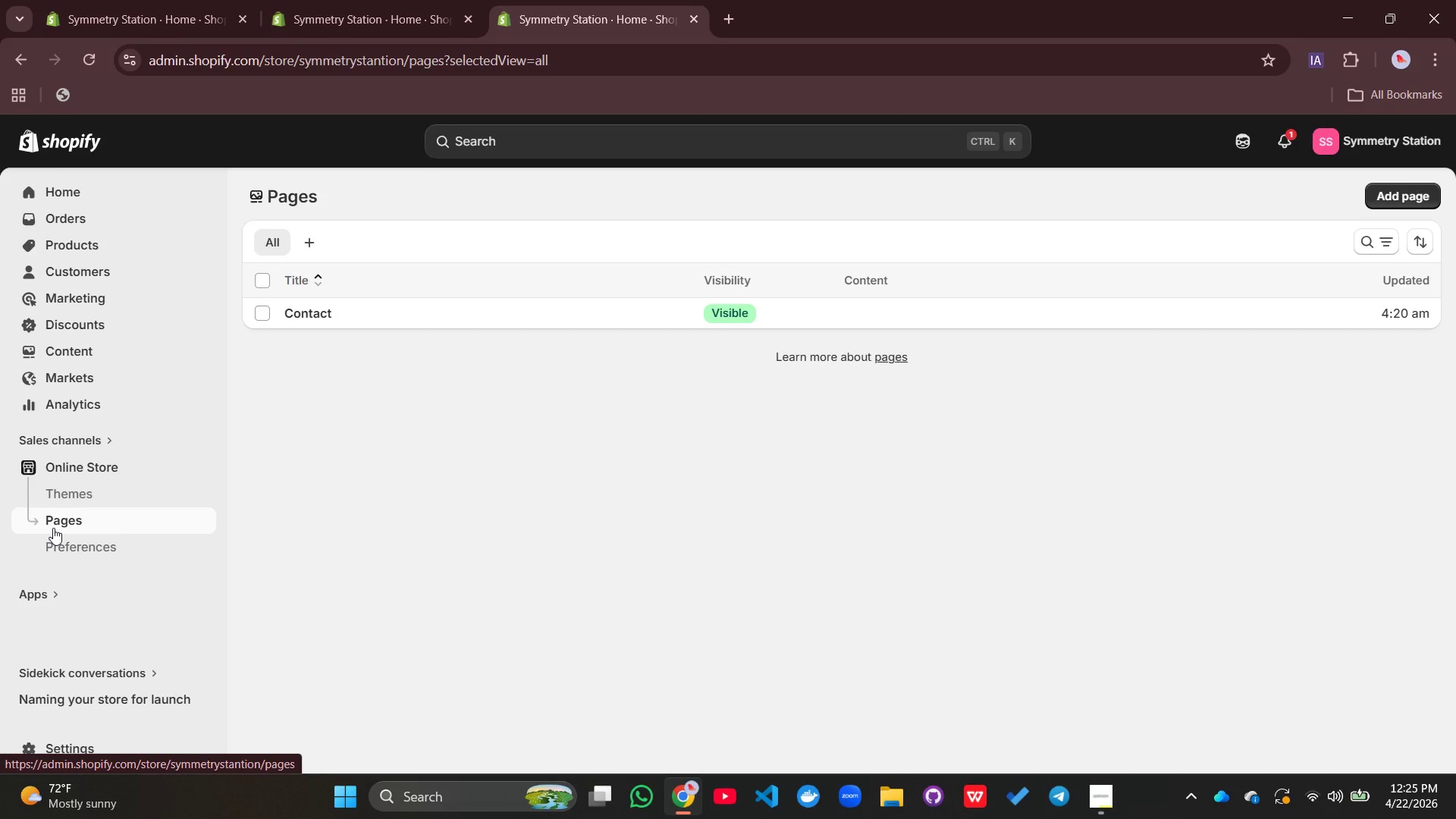 
left_click([1389, 197])
 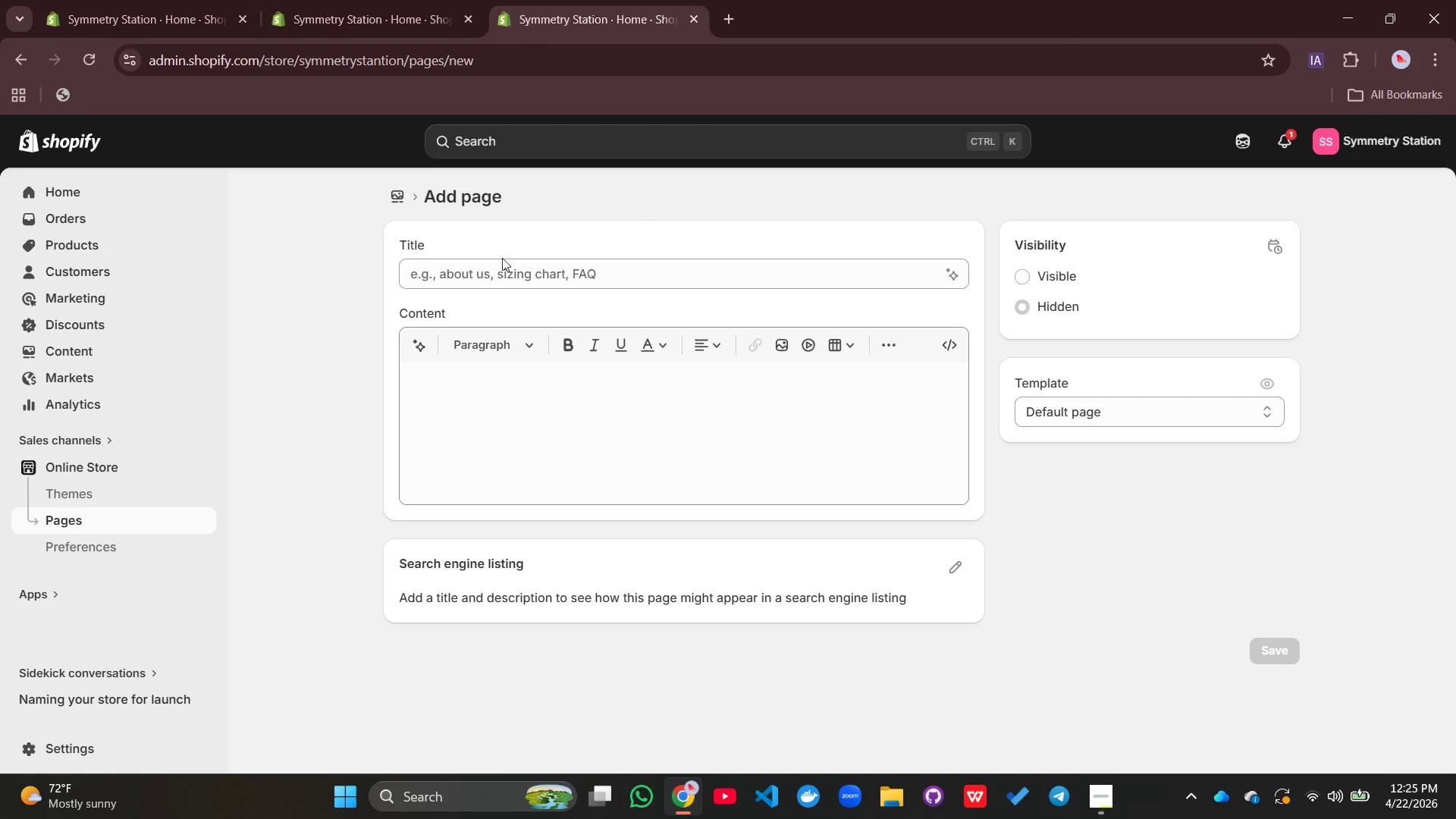 
left_click([485, 267])
 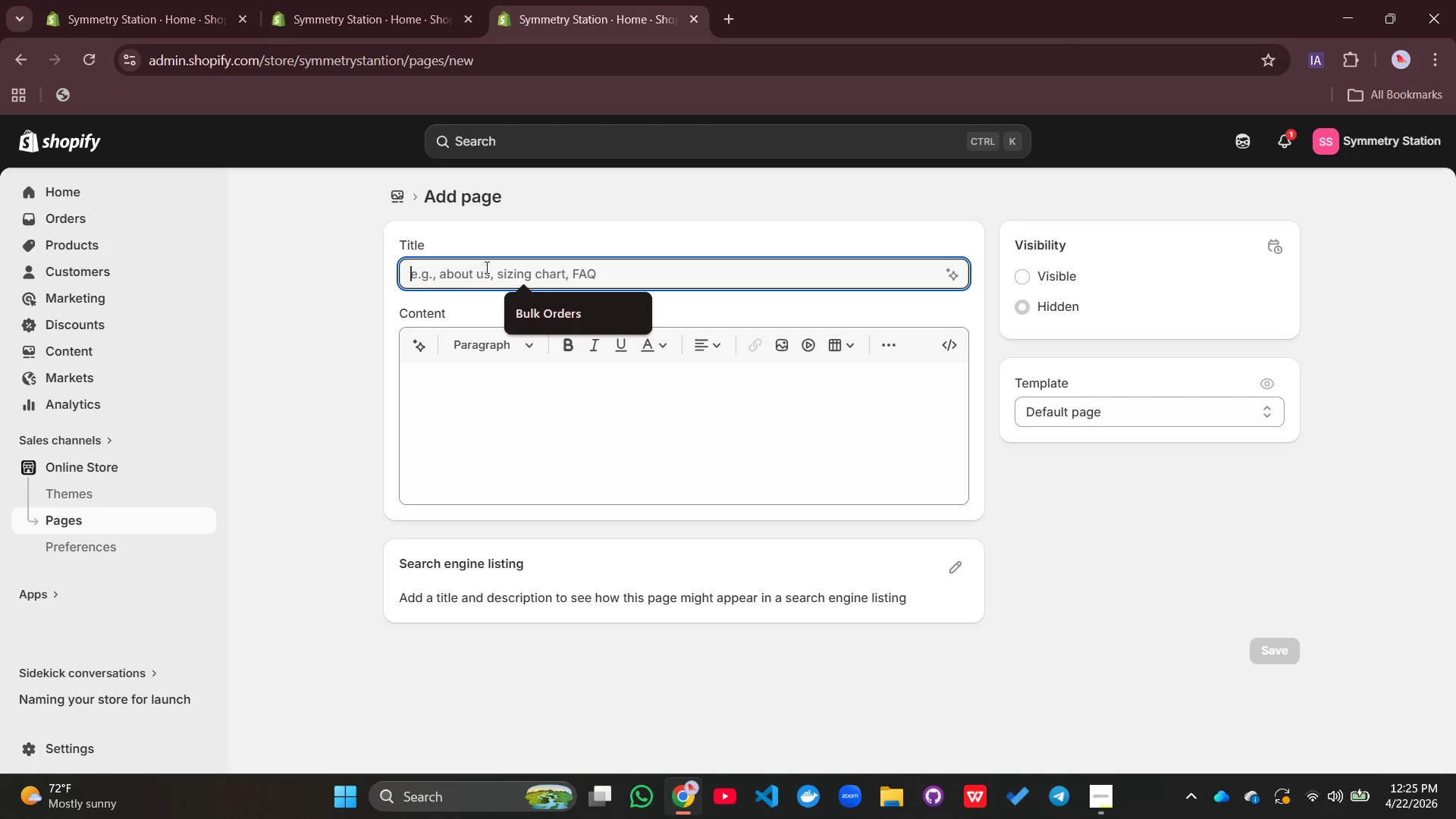 
type(Bu)
 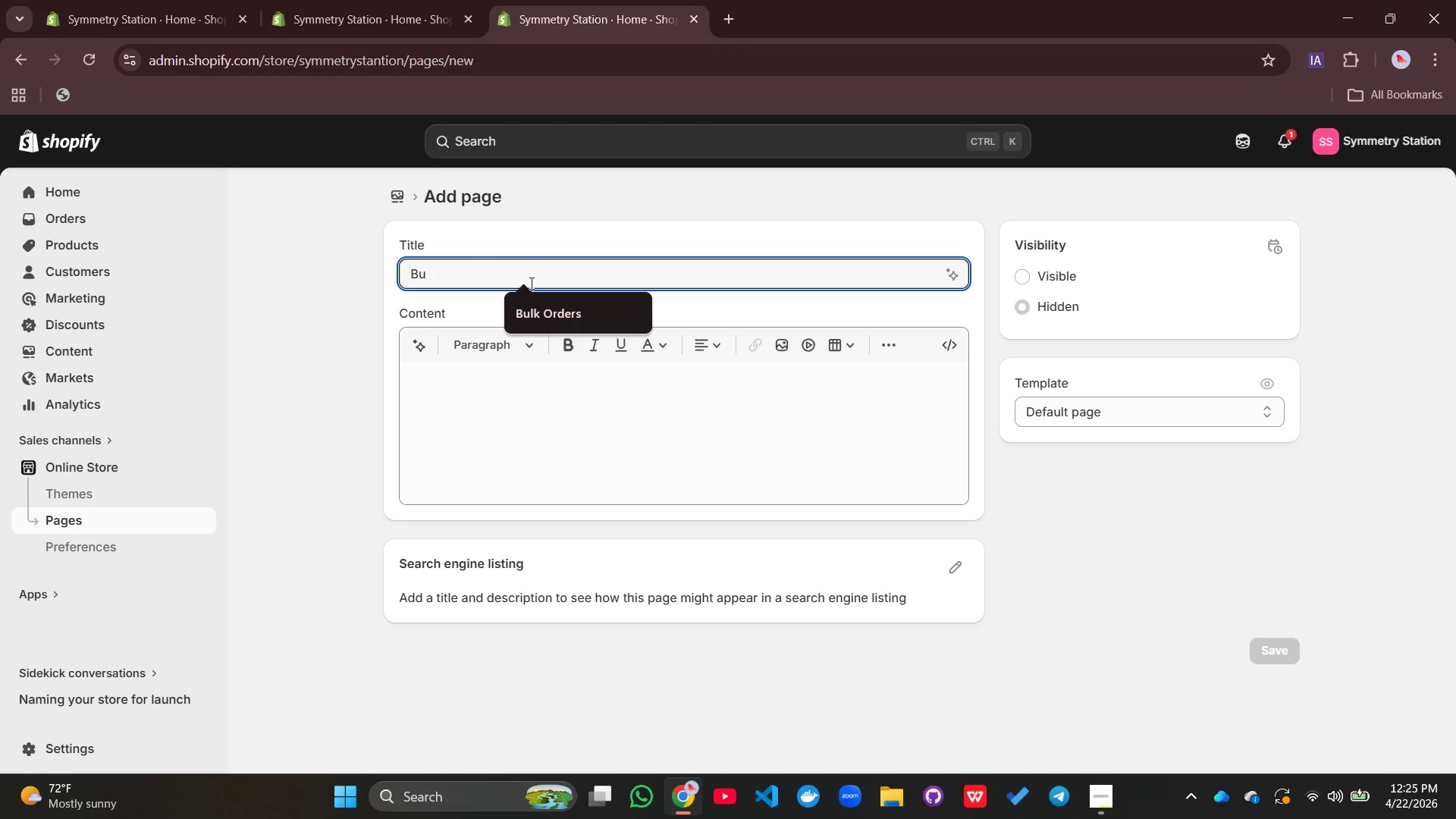 
left_click([553, 304])
 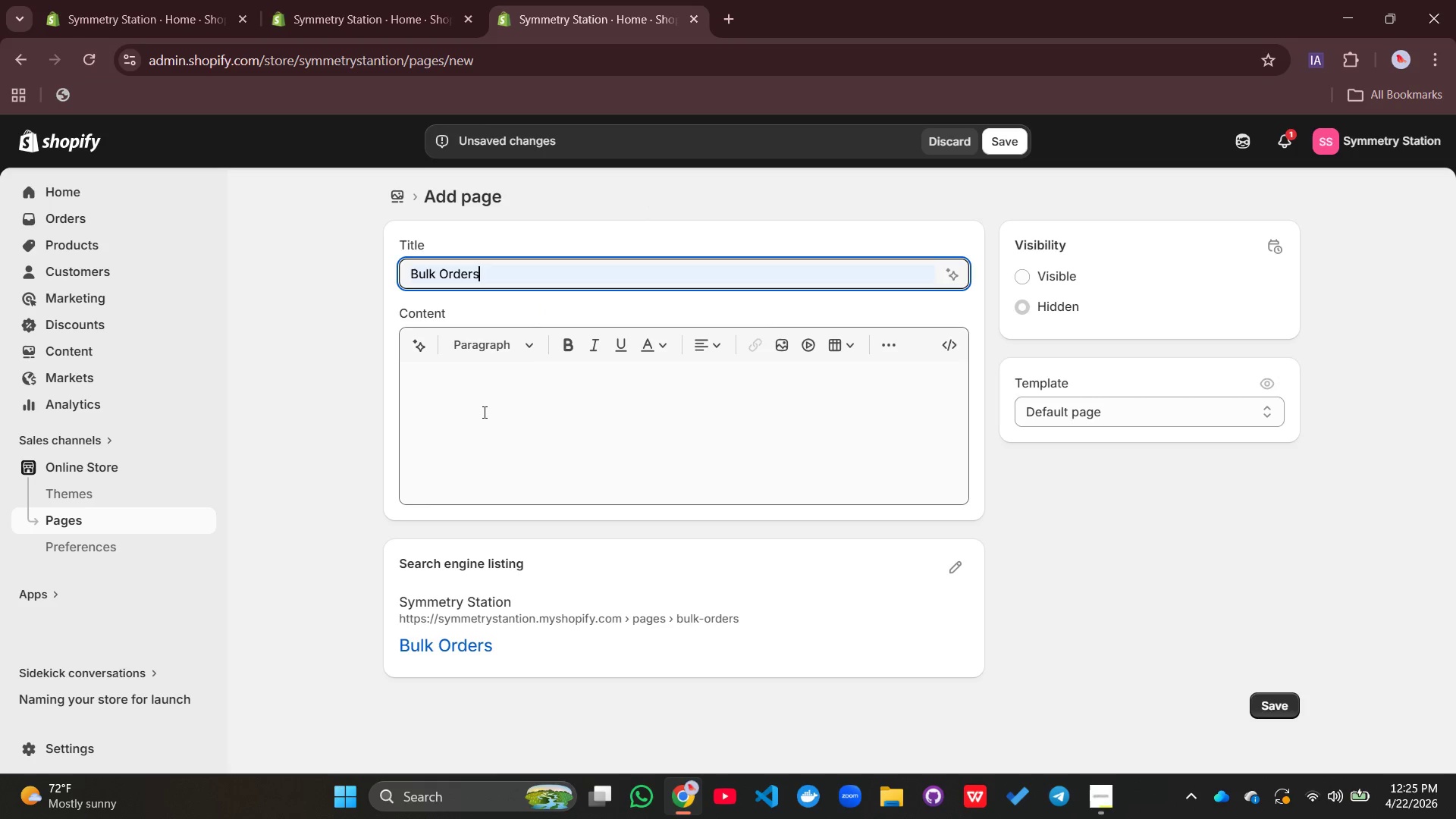 
left_click([483, 412])
 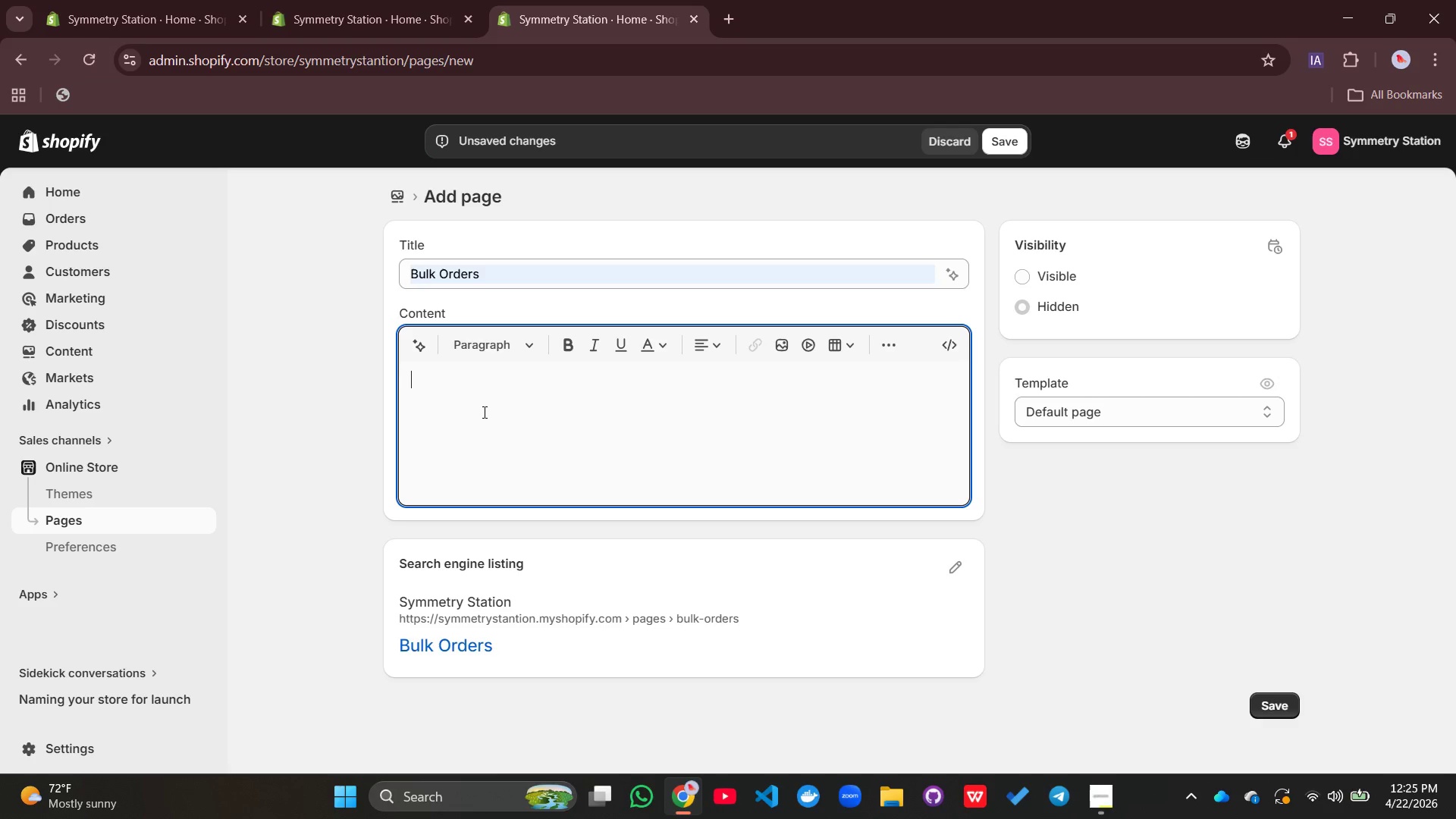 
type(At Su)
key(Backspace)
type(ymmetry Station, we specialize in providing othodontic clinics clinics and dental practices with reliable, bulk-ready patient strater kits designed for effie)
 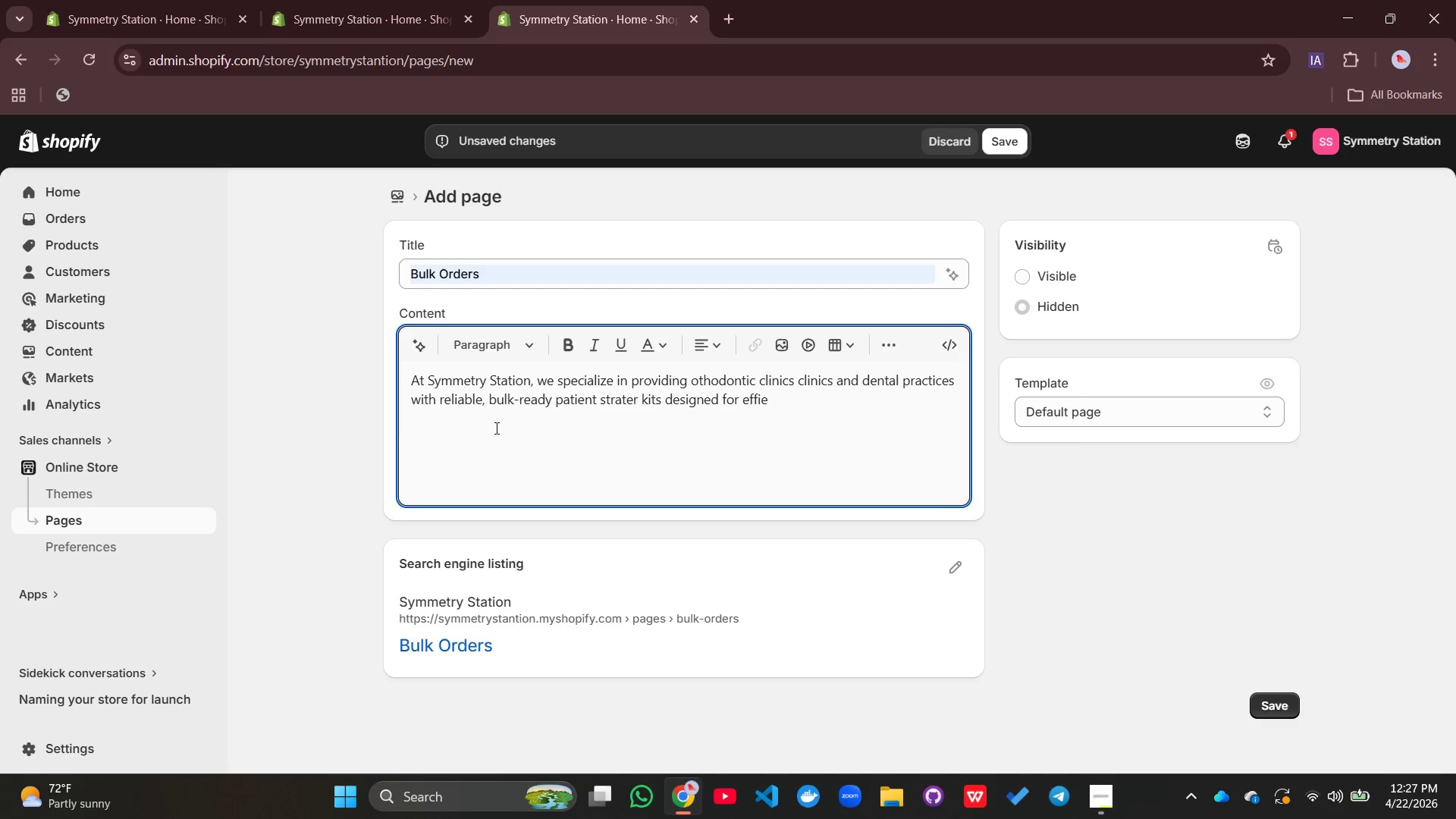 
type(cient)
 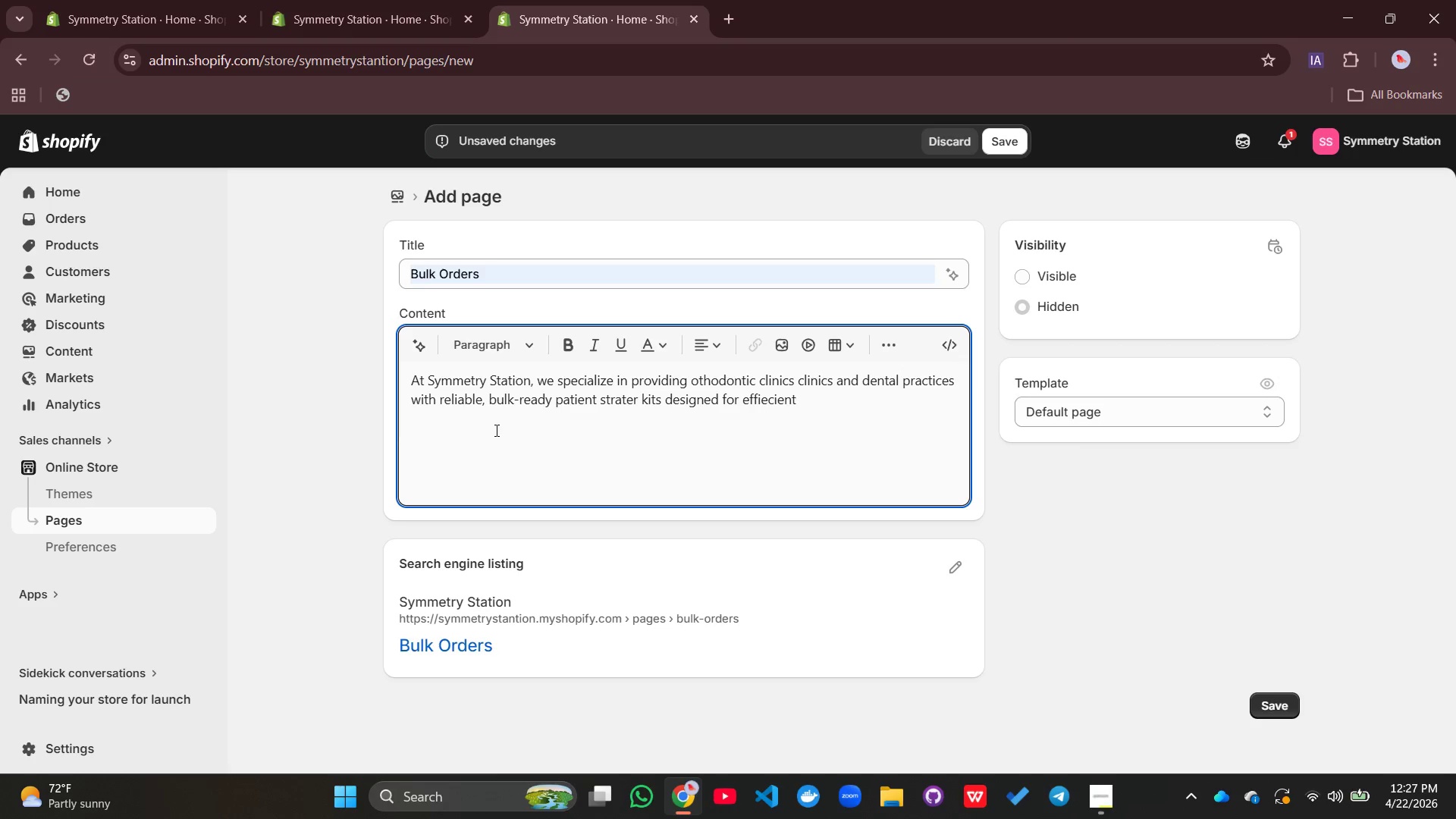 
type( onboarding and )
 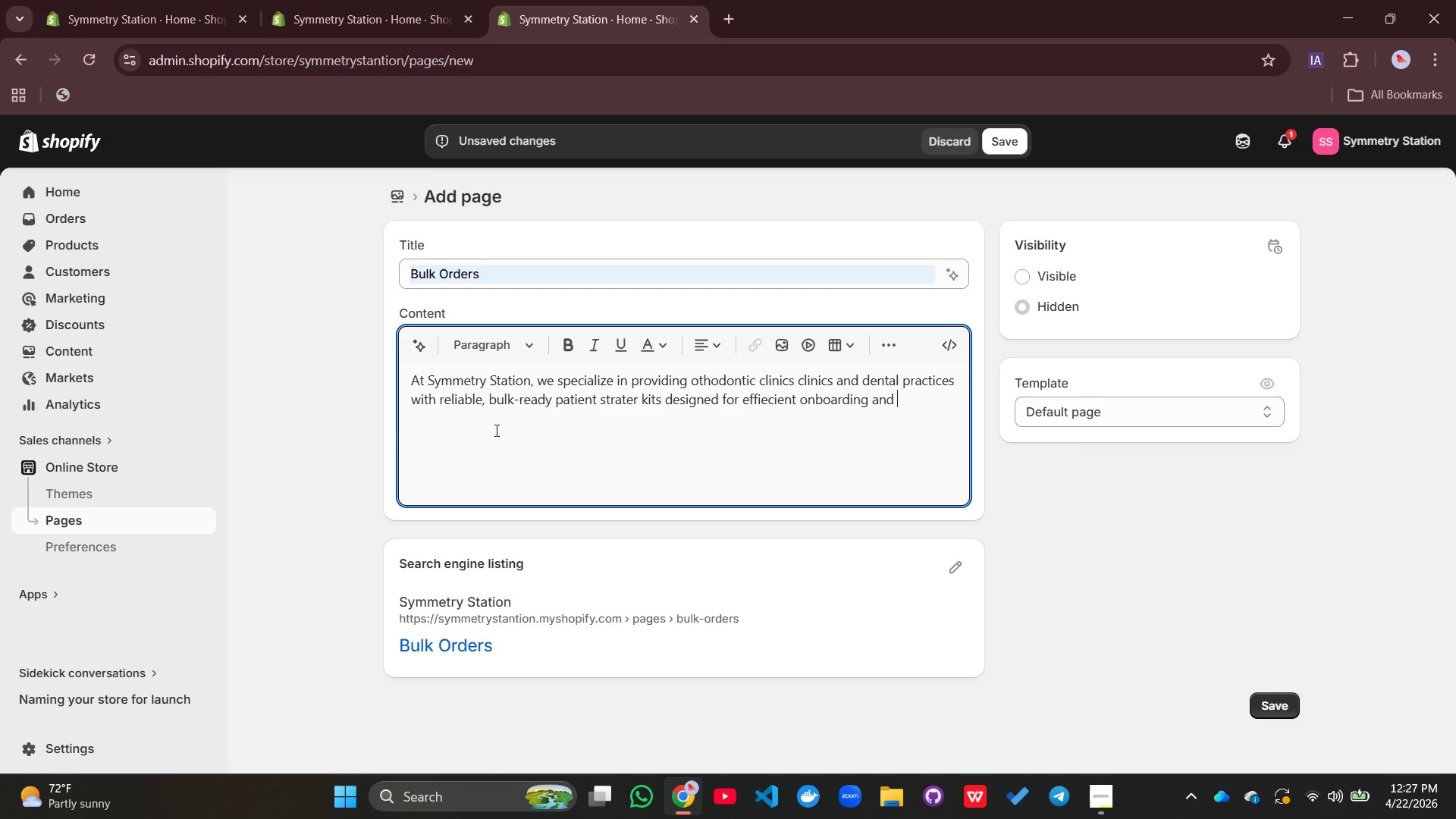 
wait(12.3)
 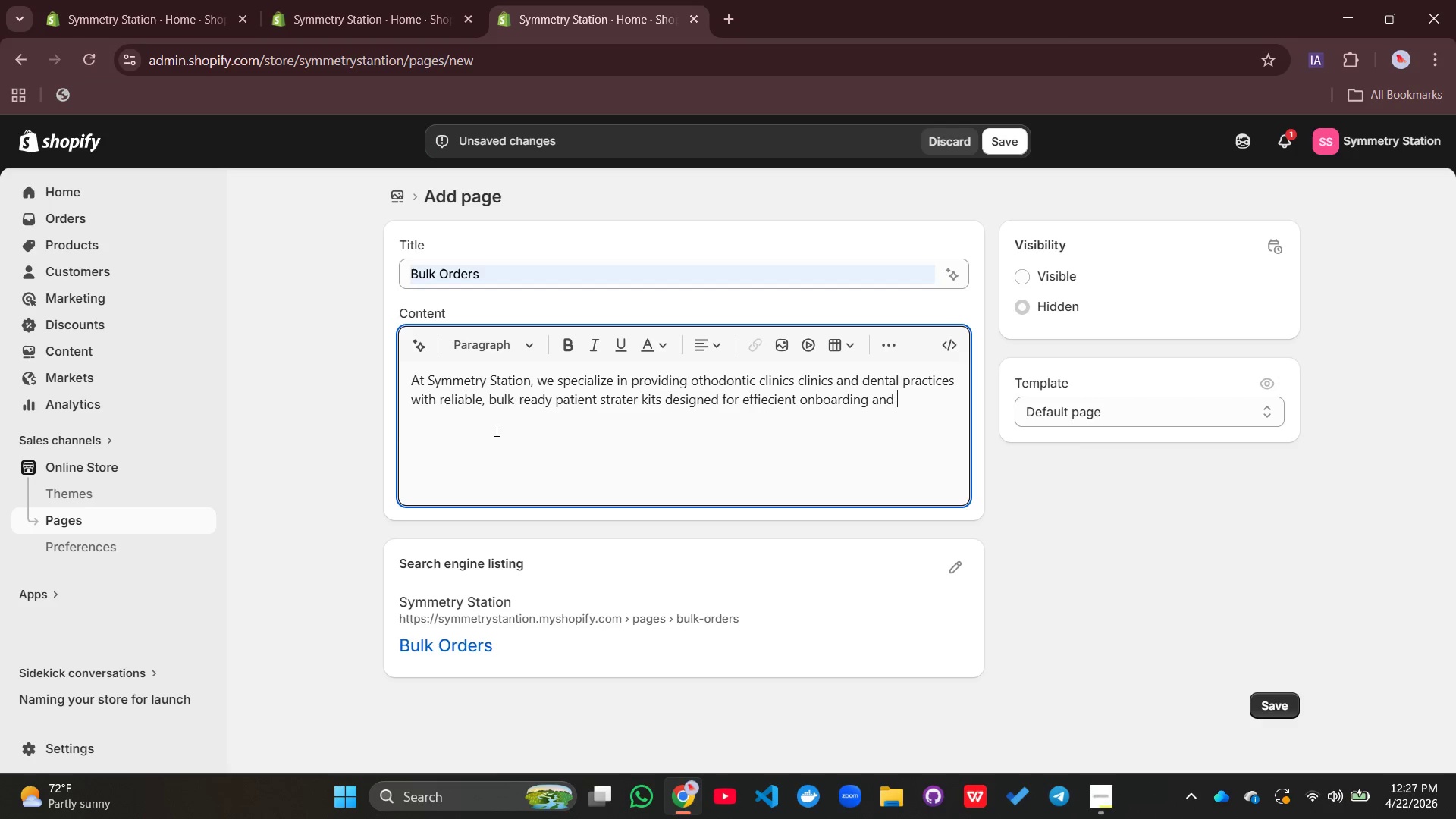 
type(consistent patient care)
 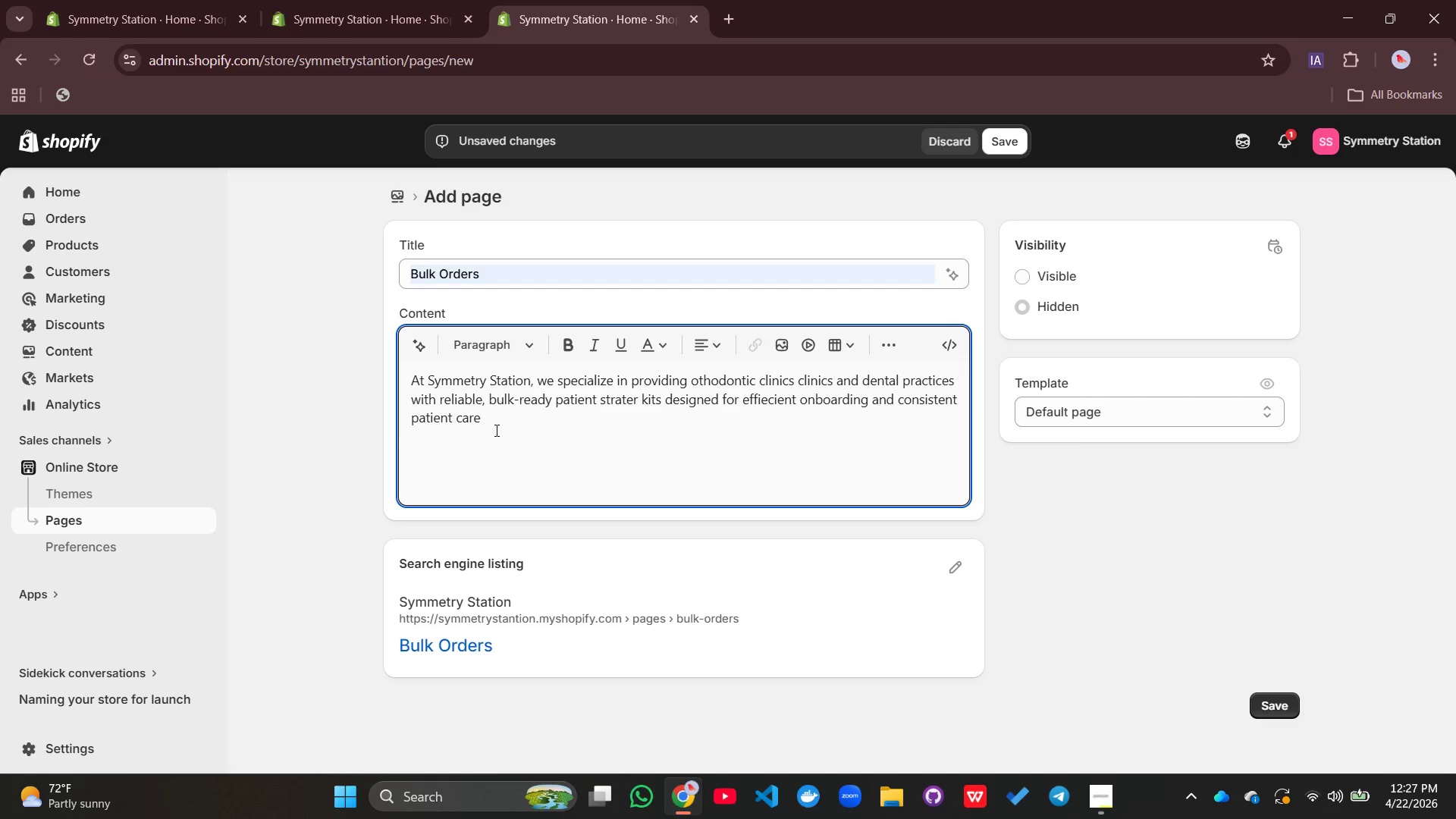 
key(Period)
 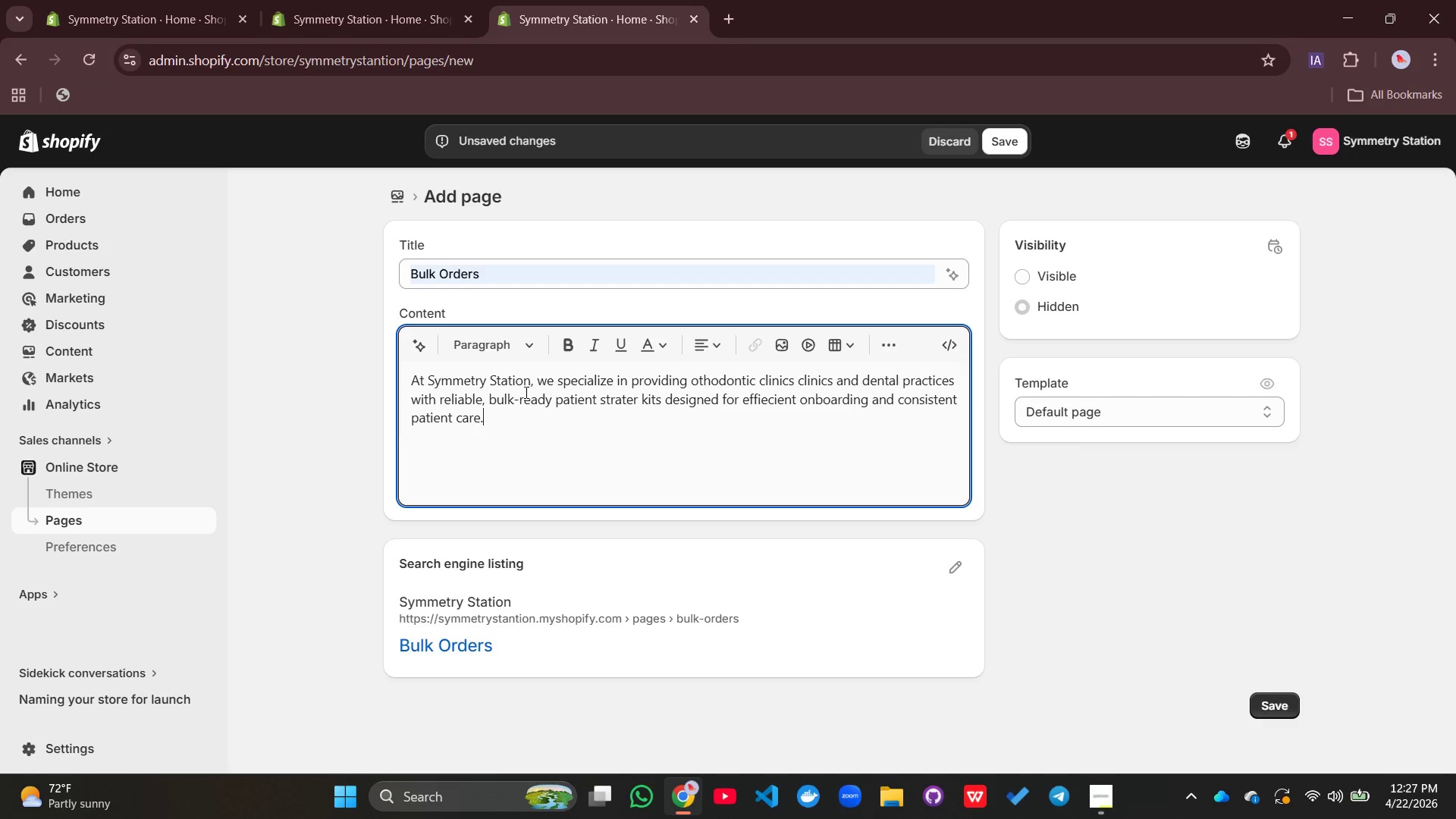 
left_click_drag(start_coordinate=[532, 381], to_coordinate=[436, 388])
 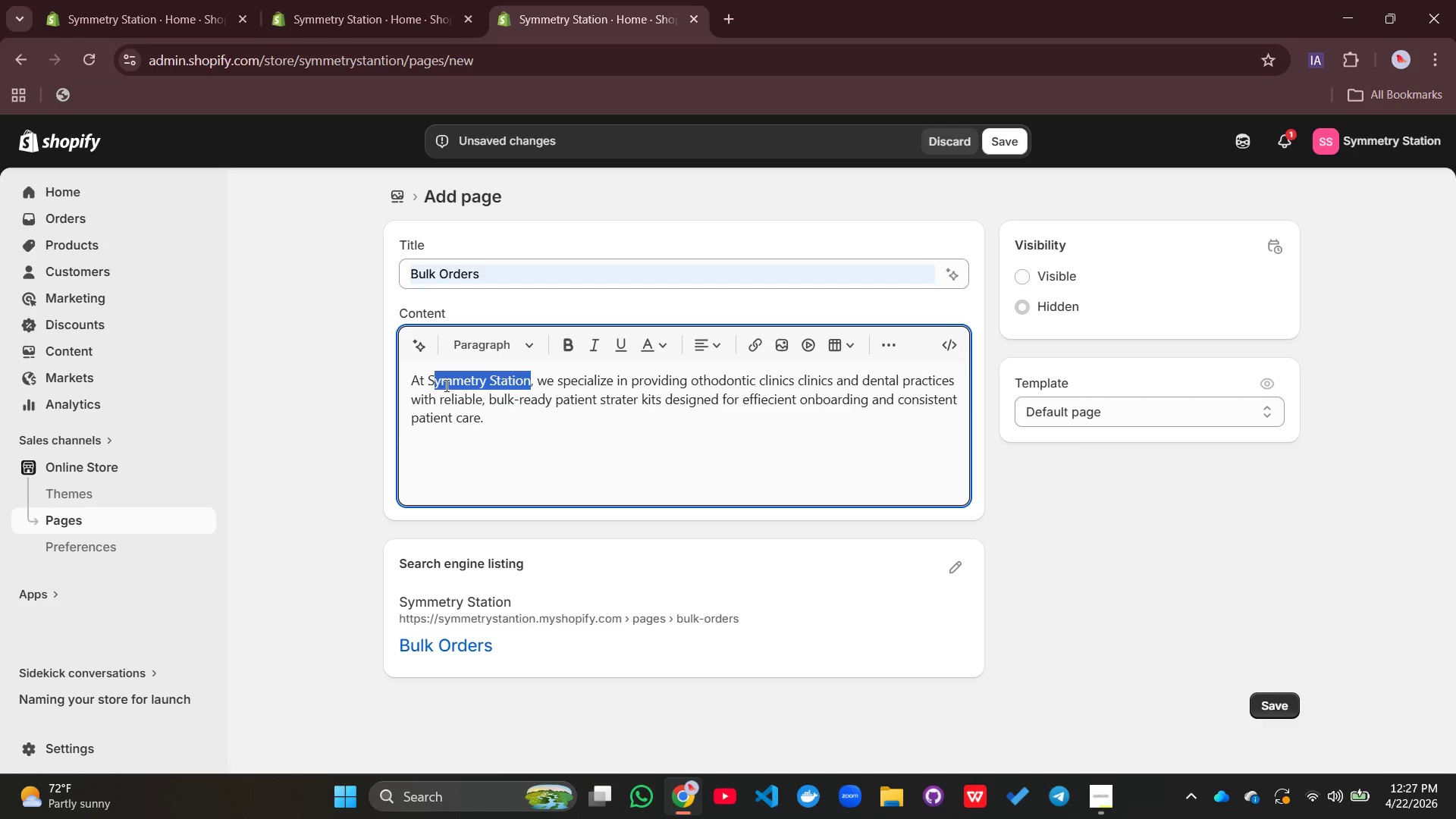 
left_click([445, 385])
 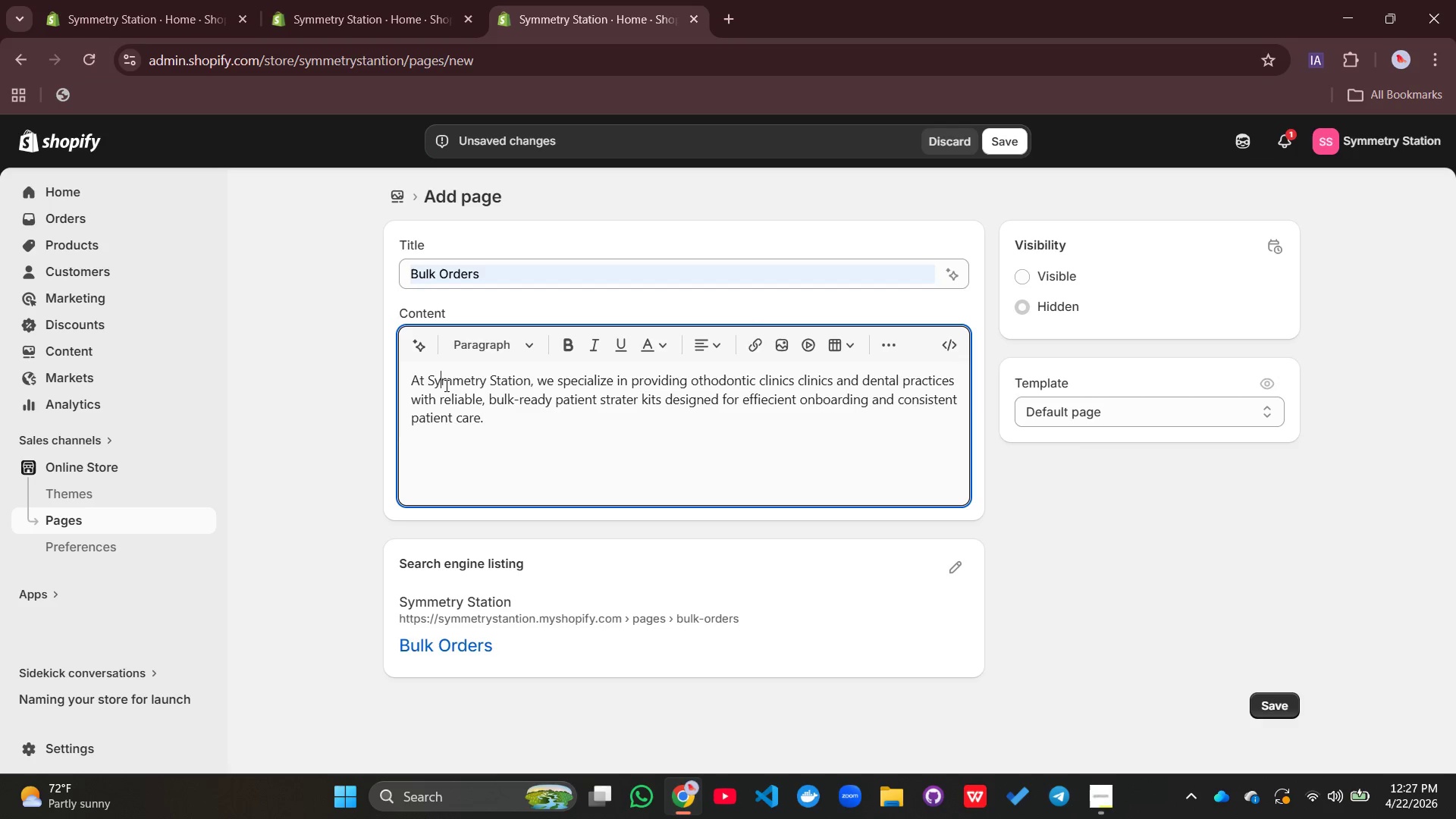 
double_click([445, 385])
 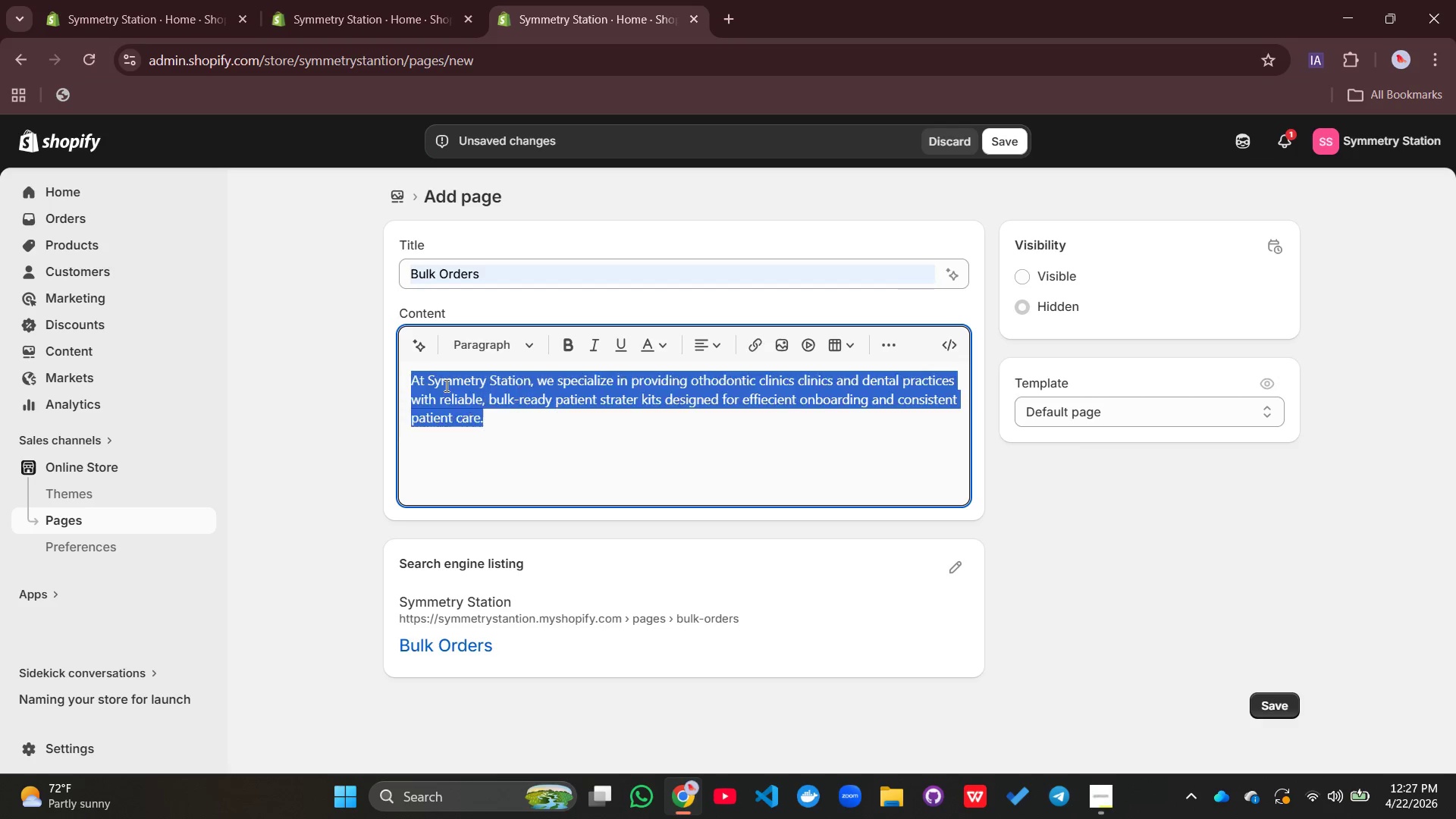 
triple_click([445, 385])
 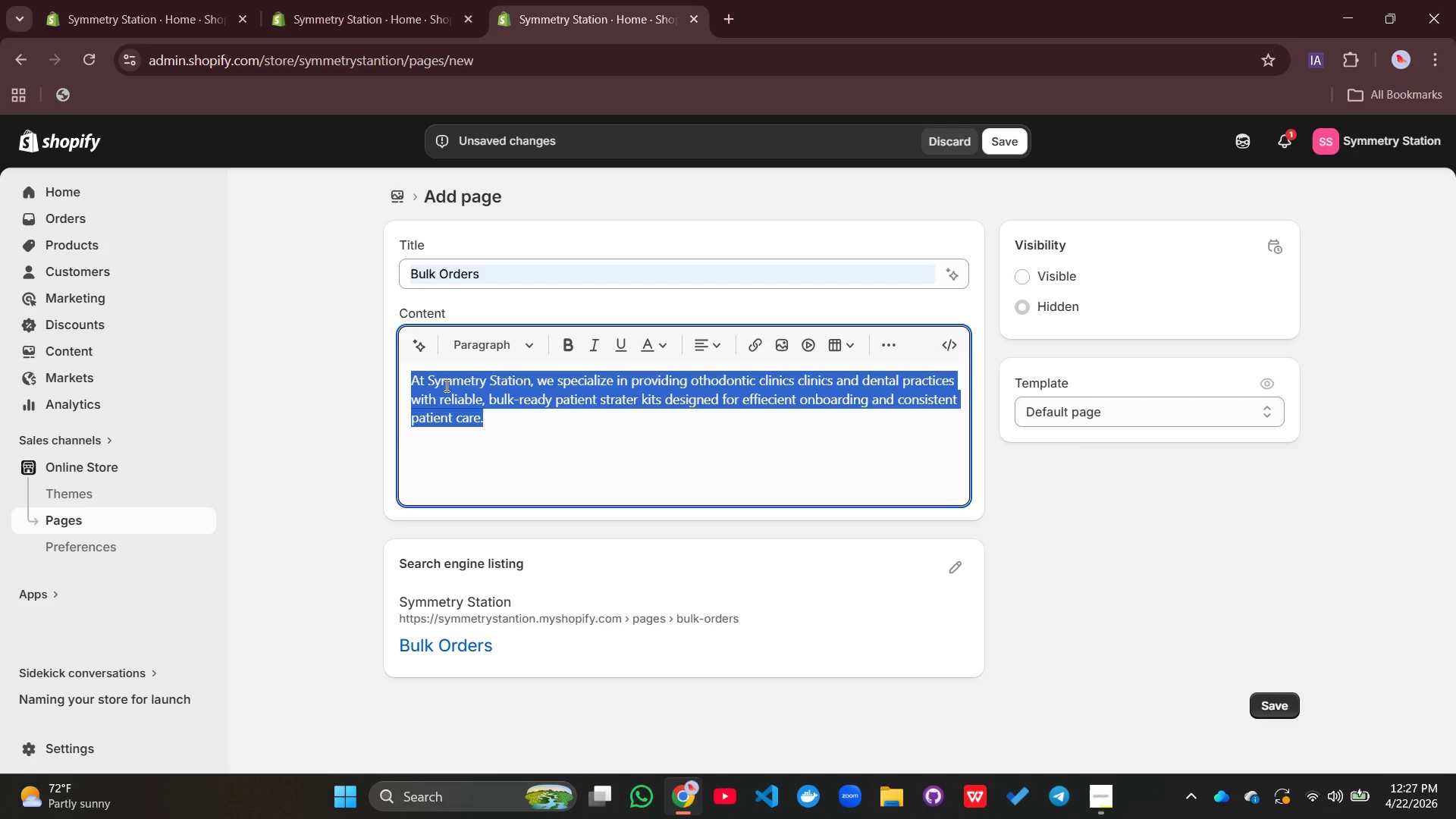 
left_click([445, 385])
 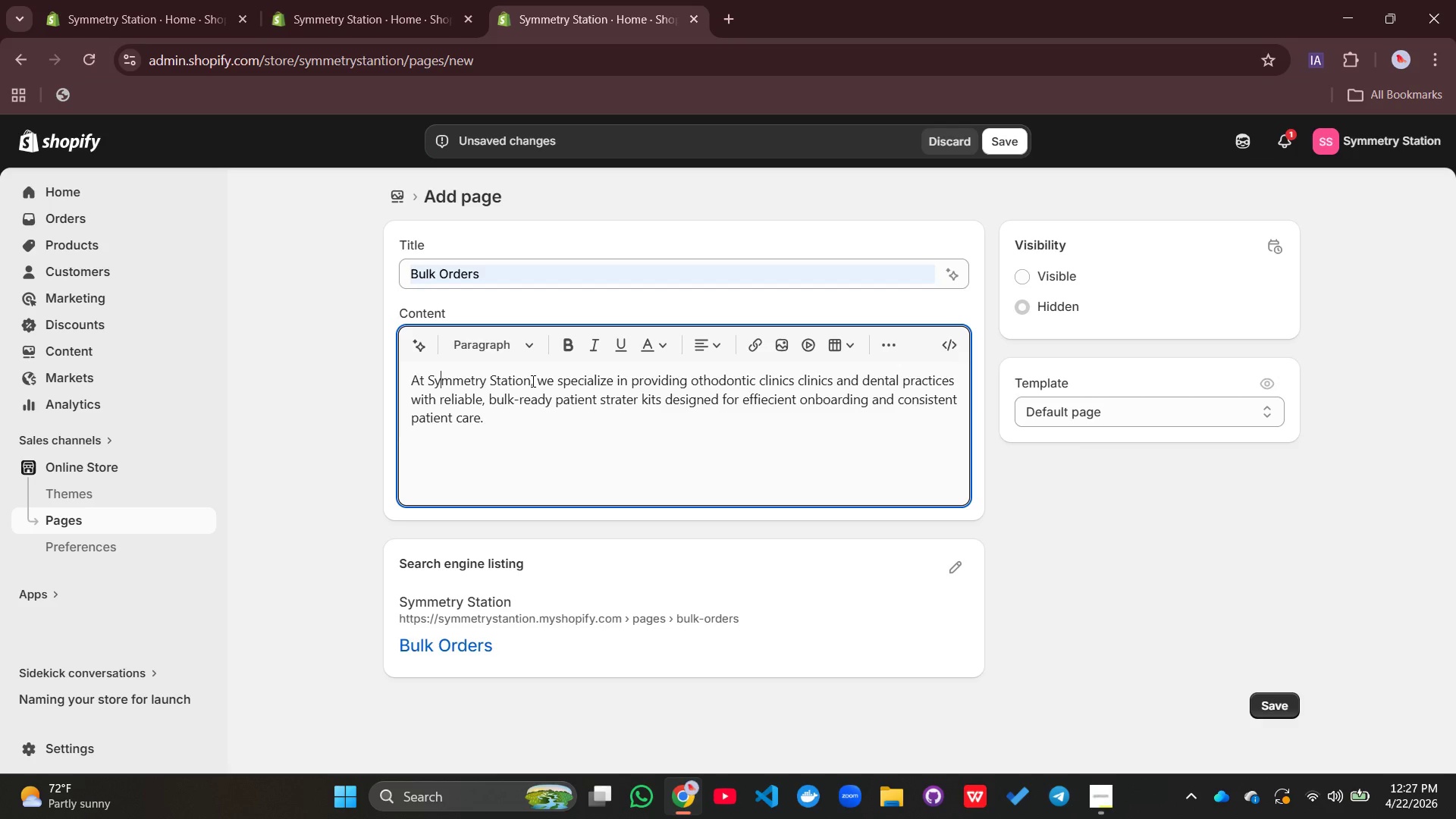 
left_click_drag(start_coordinate=[532, 381], to_coordinate=[429, 386])
 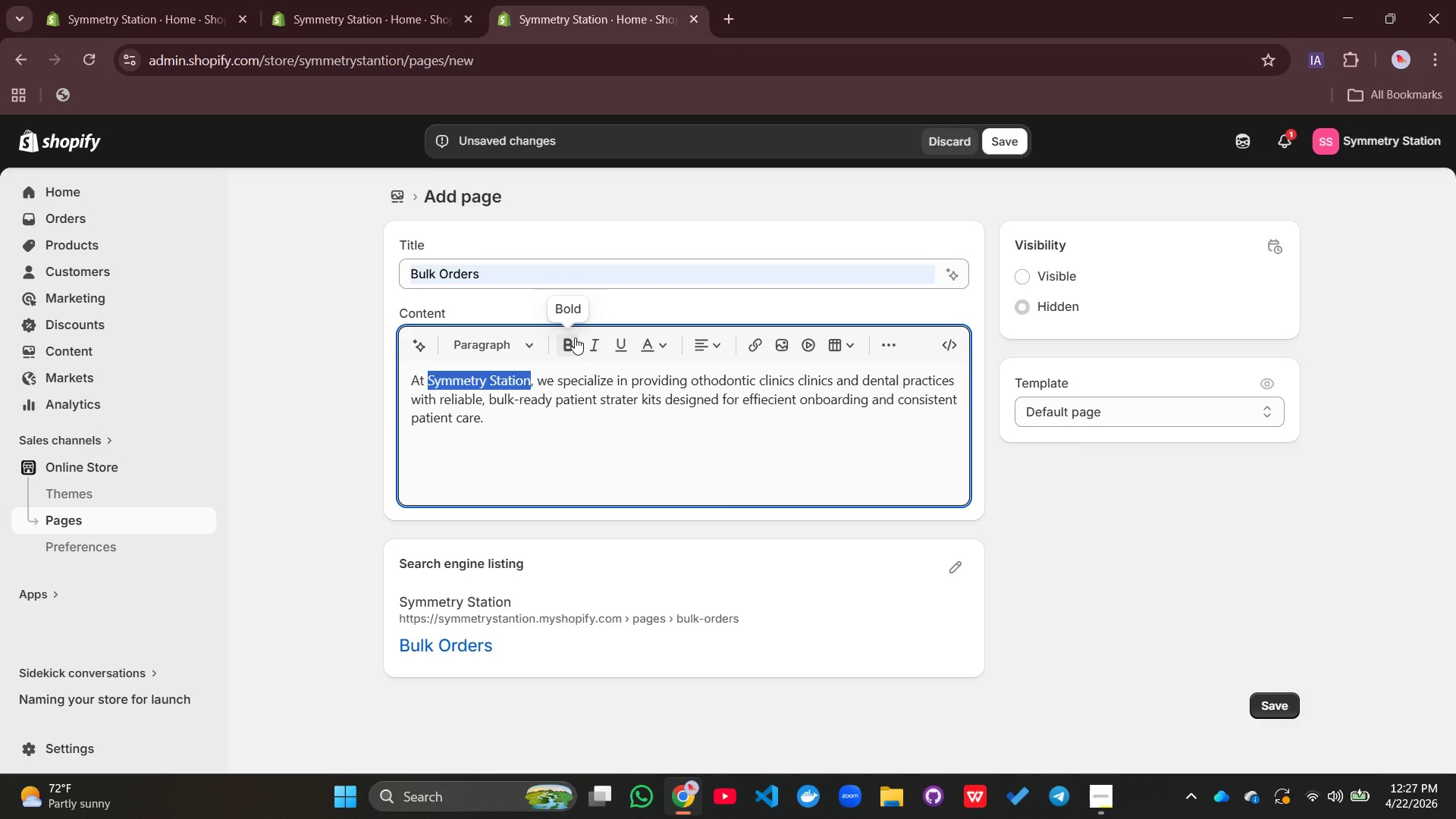 
left_click([575, 337])
 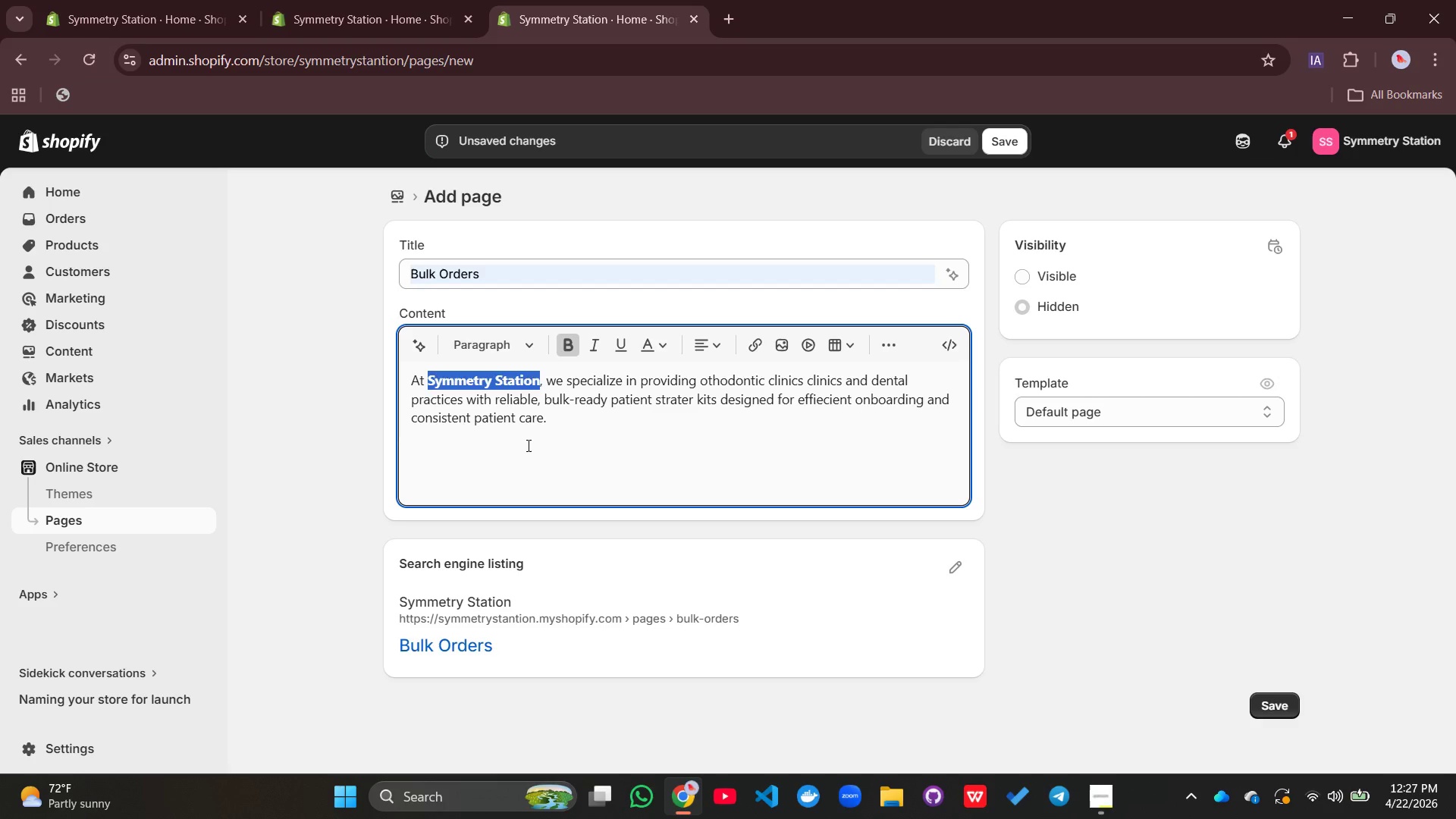 
left_click([527, 445])
 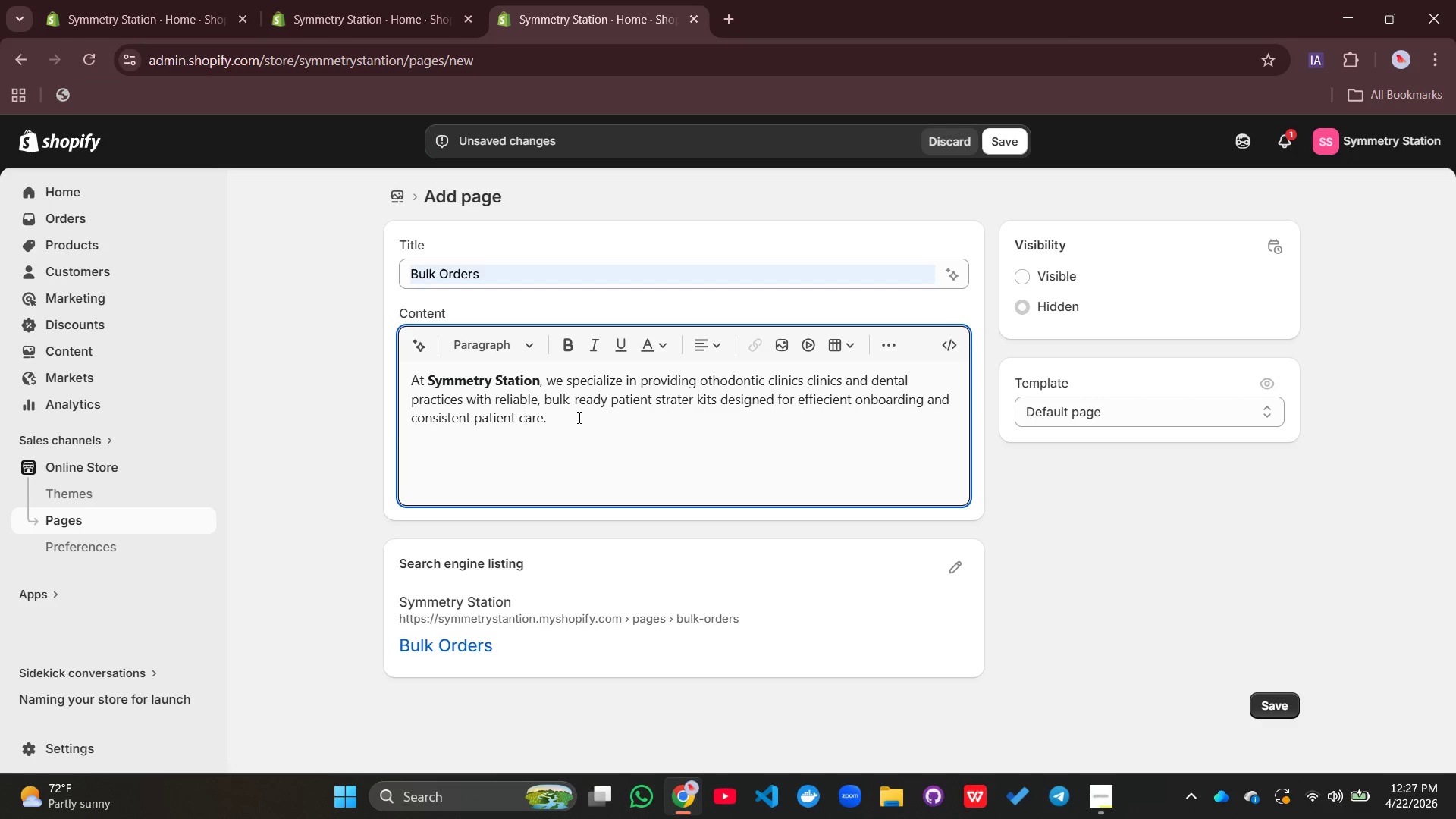 
left_click([578, 417])
 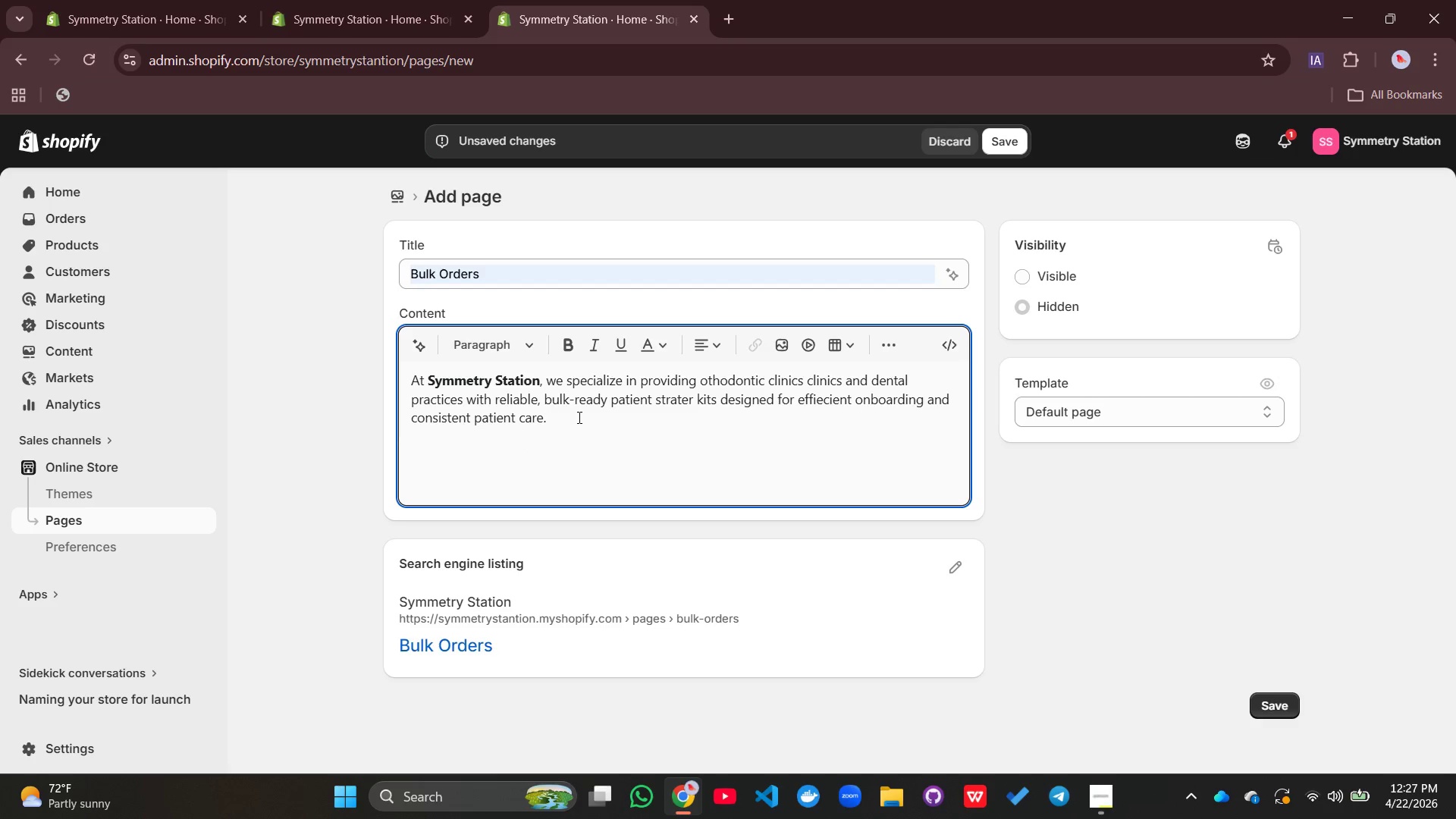 
key(Enter)
 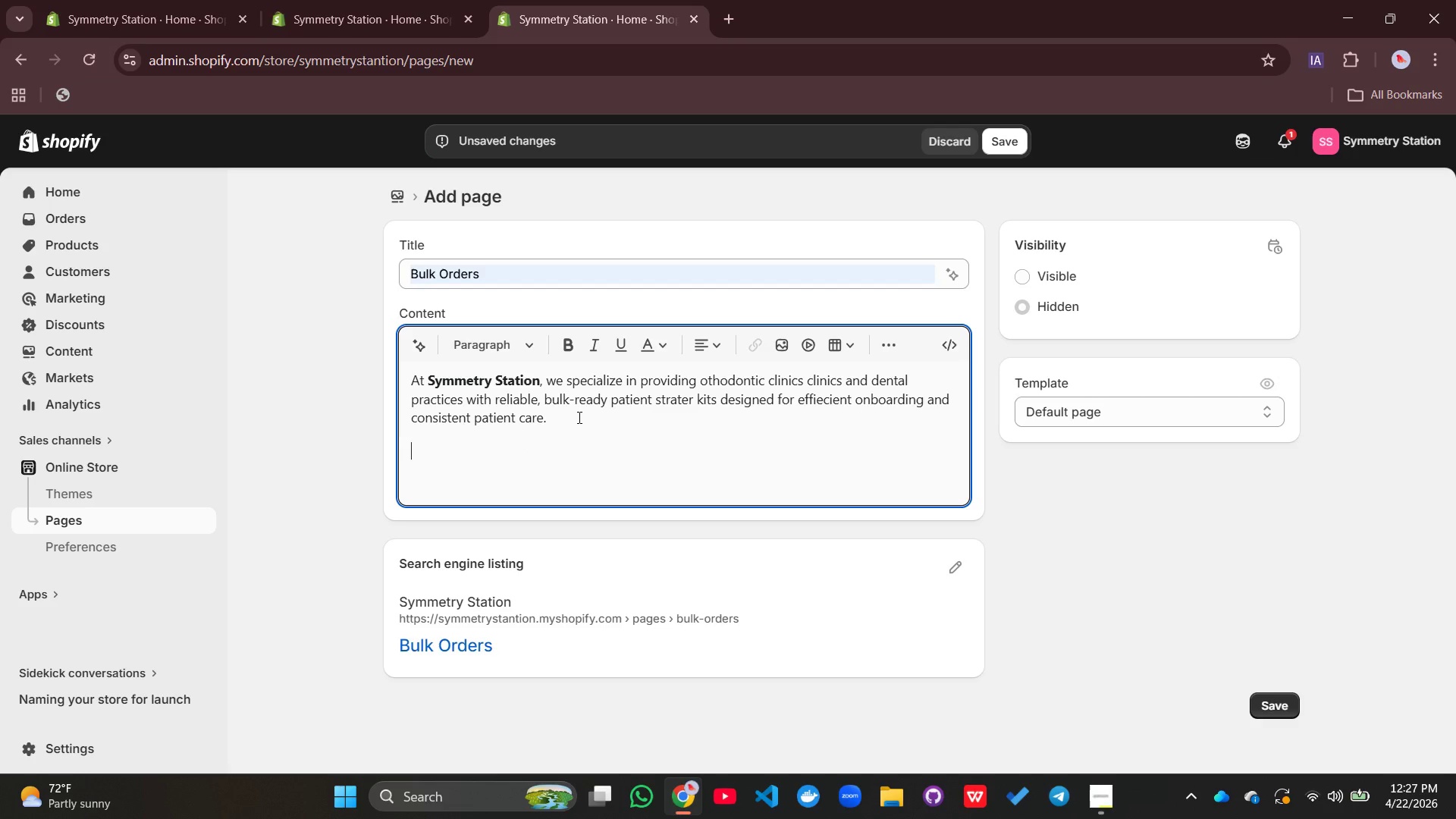 
type(If you are a clinic )
key(Backspace)
type(, distributor, or healthcare provider looking to placea larger or ci)
key(Backspace)
type(ustom oreder)
 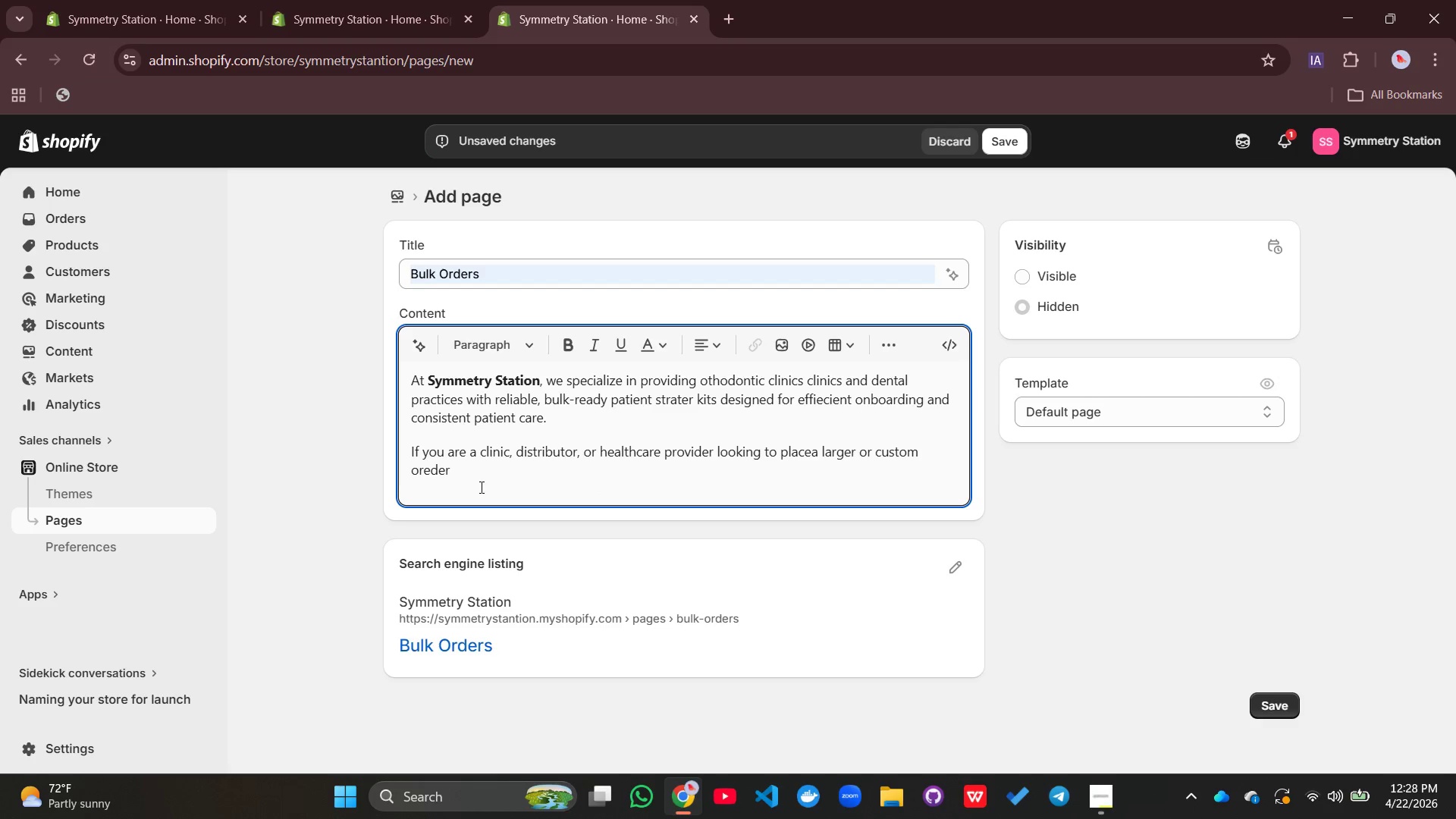 
left_click([427, 469])
 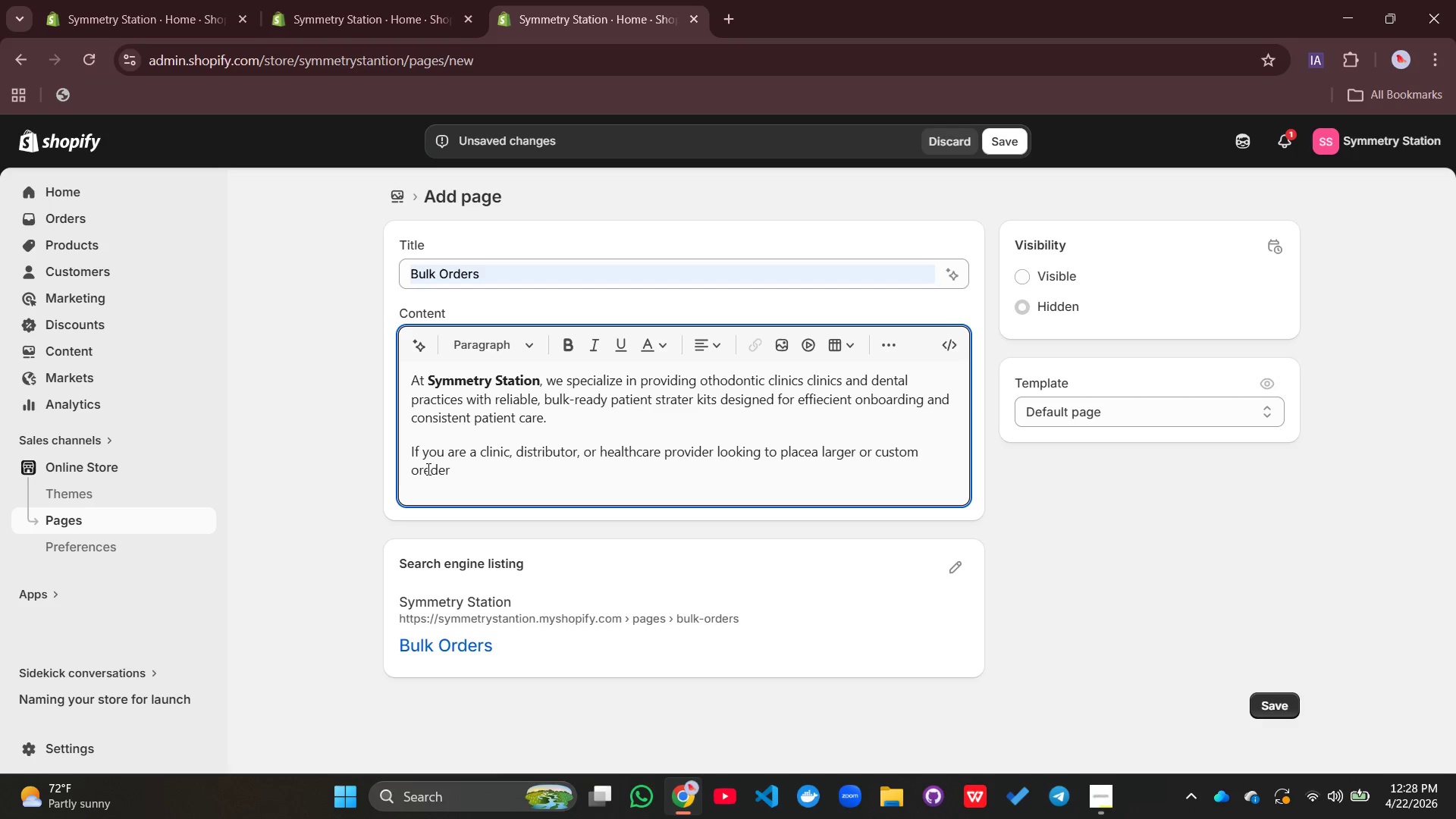 
key(ArrowRight)
 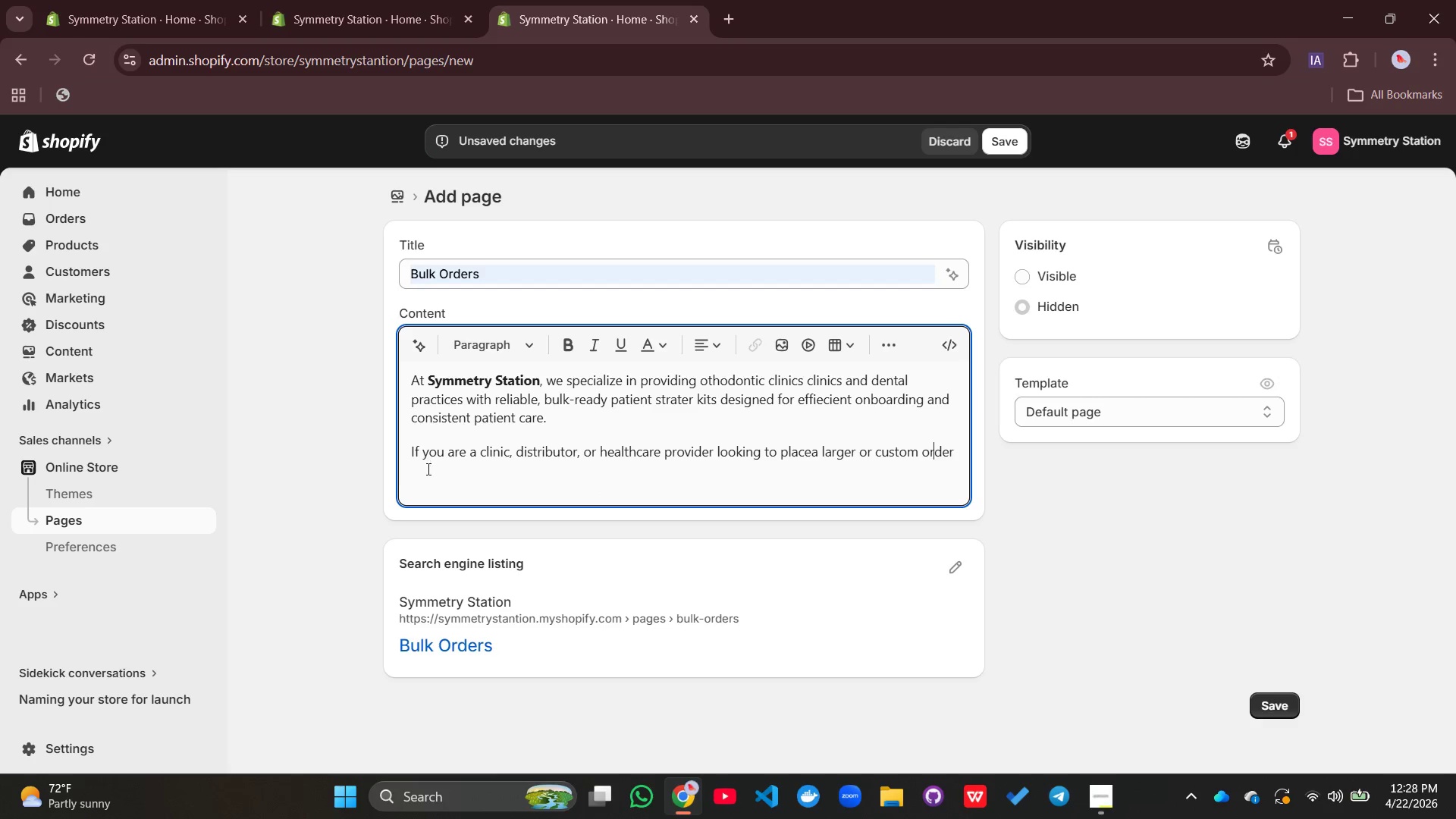 
key(Backspace)
 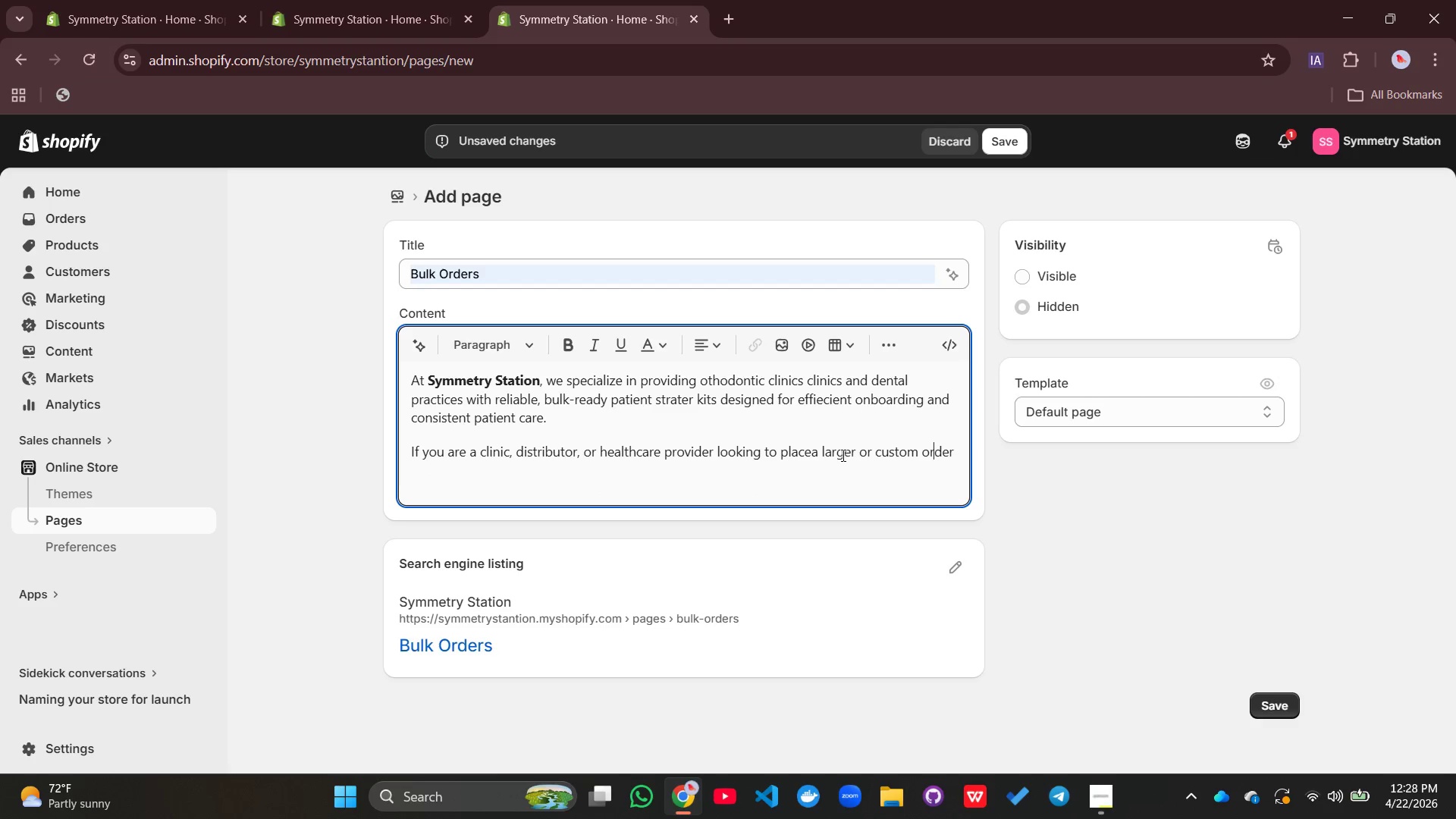 
left_click([814, 450])
 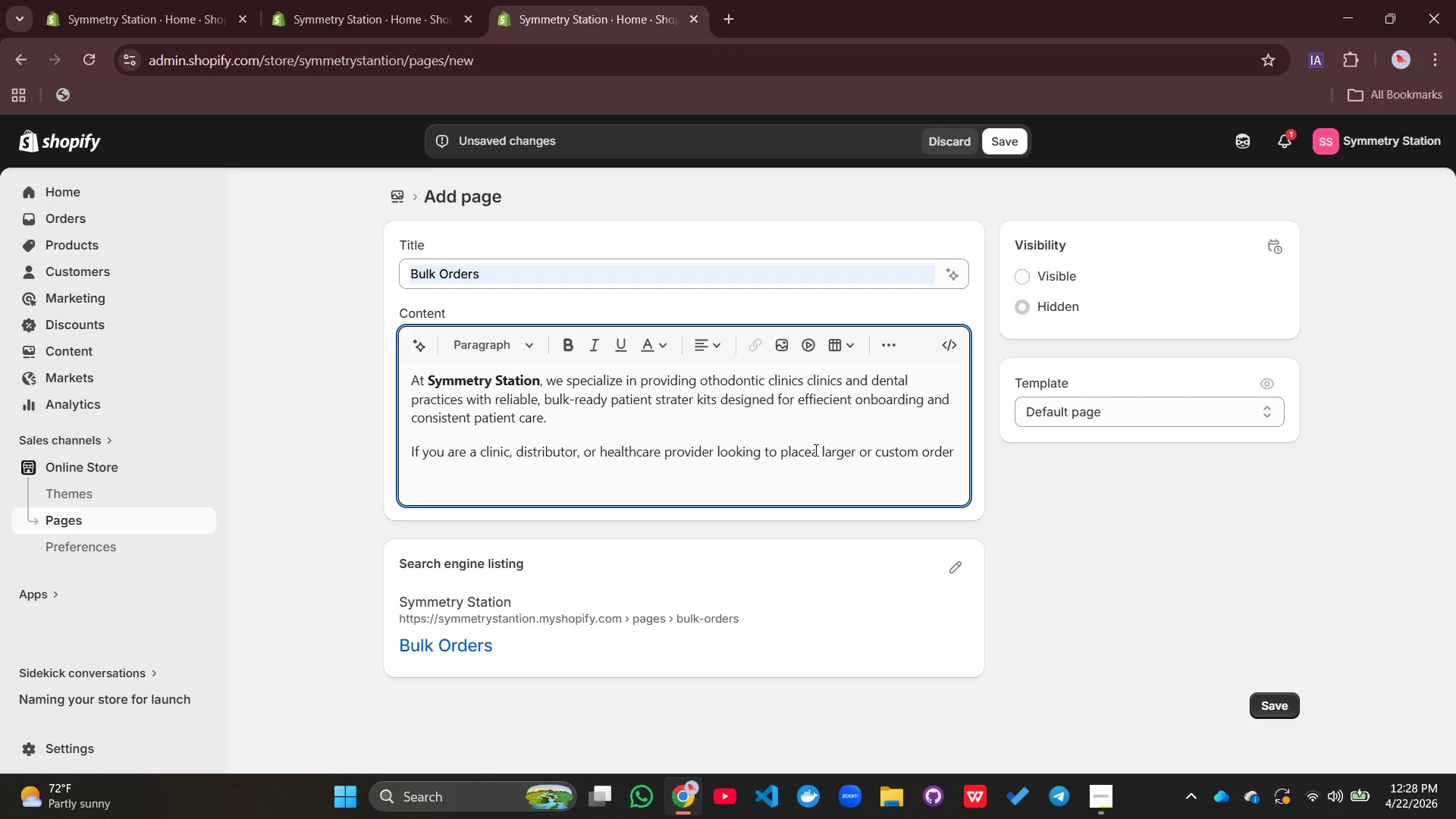 
key(ArrowRight)
 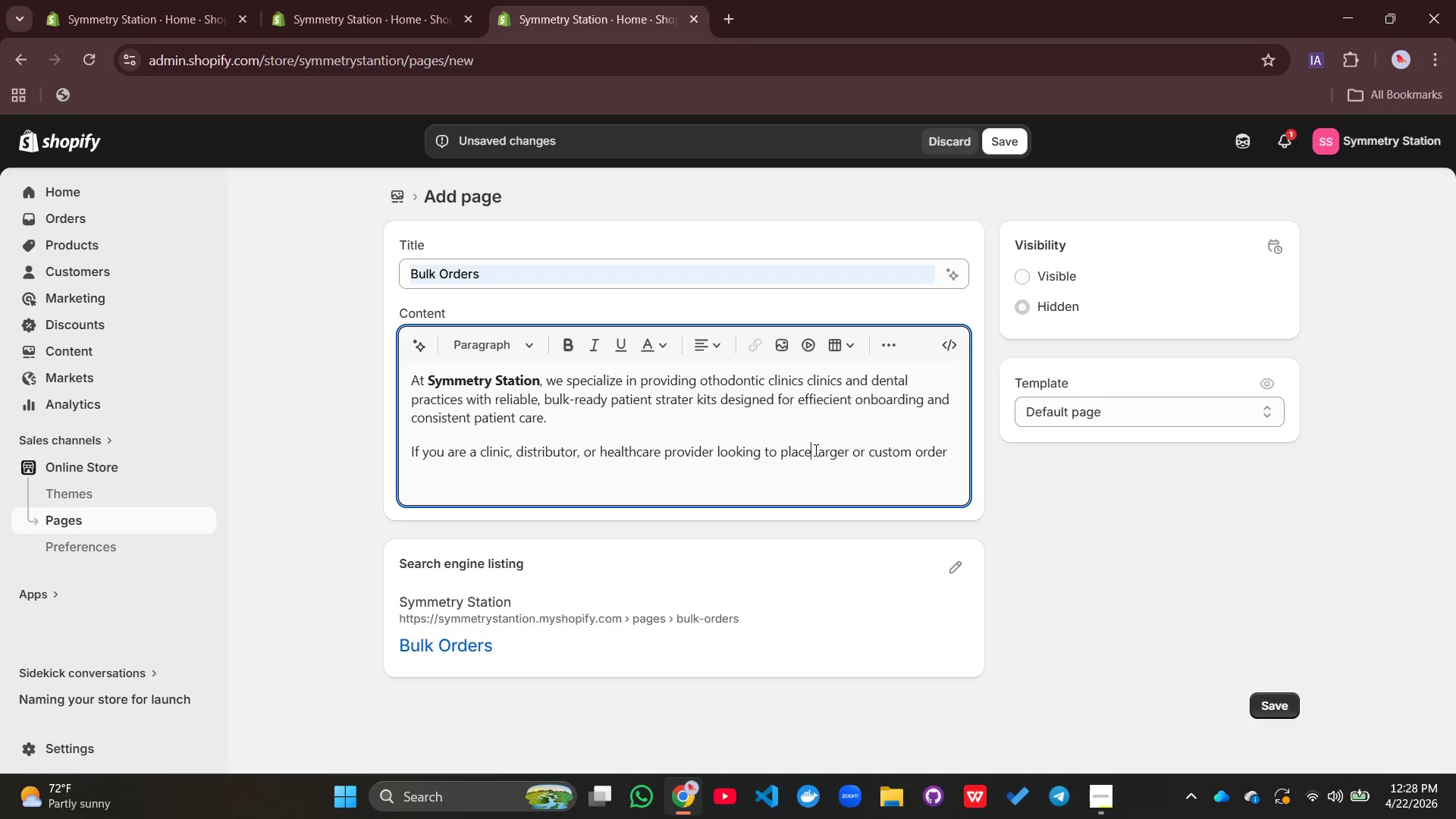 
key(Backspace)
 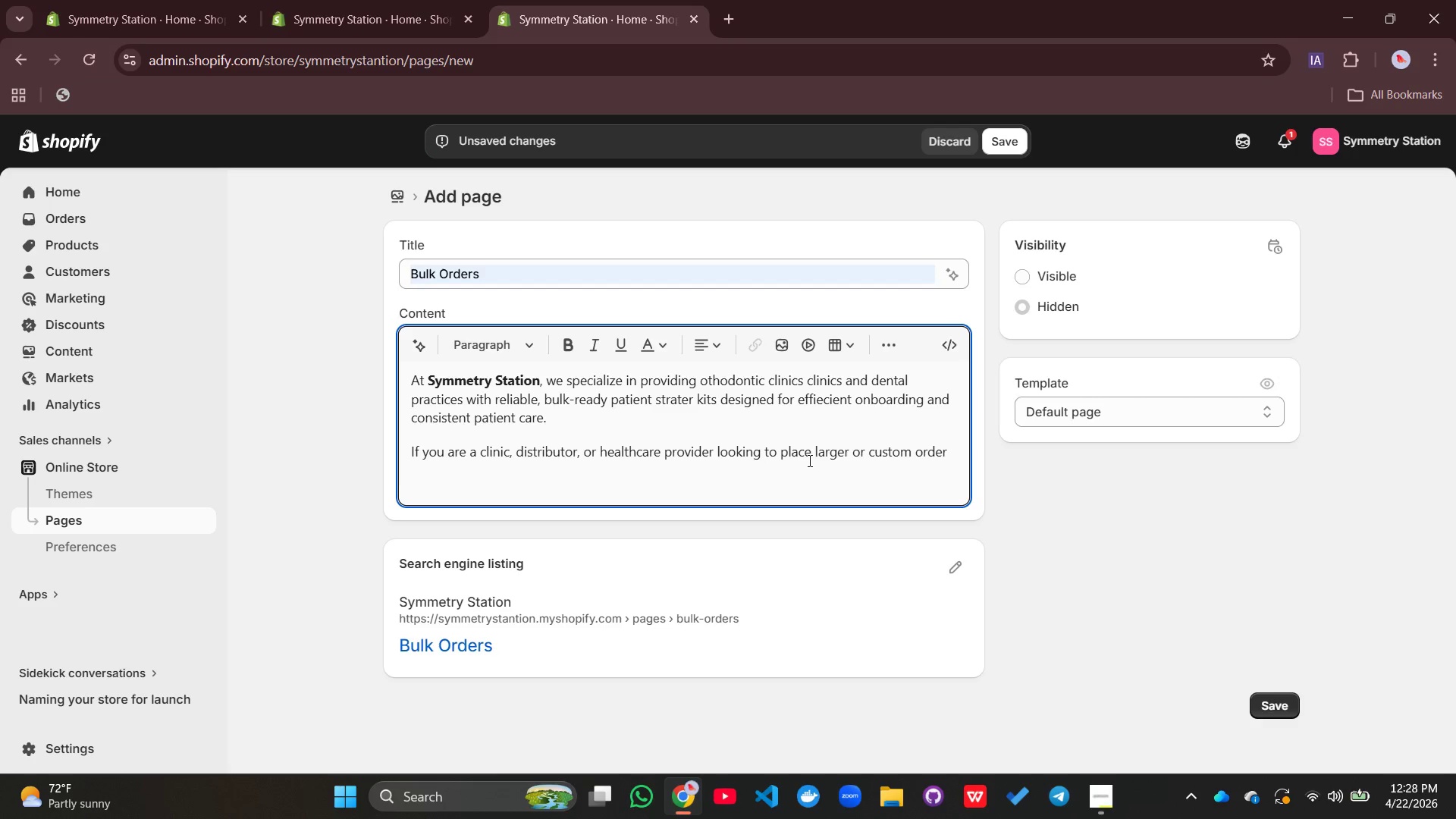 
wait(7.17)
 